 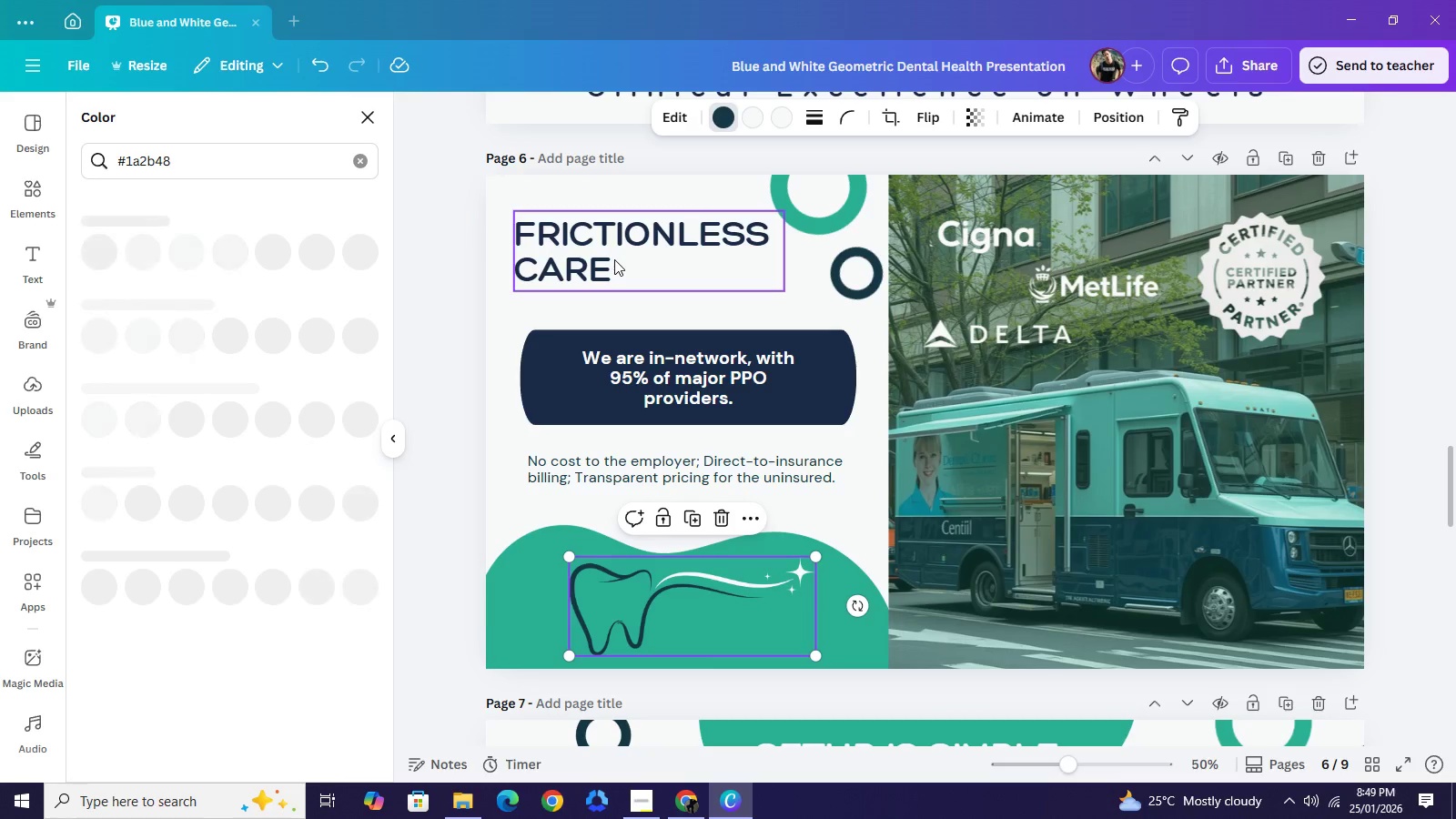 
left_click_drag(start_coordinate=[645, 264], to_coordinate=[654, 275])
 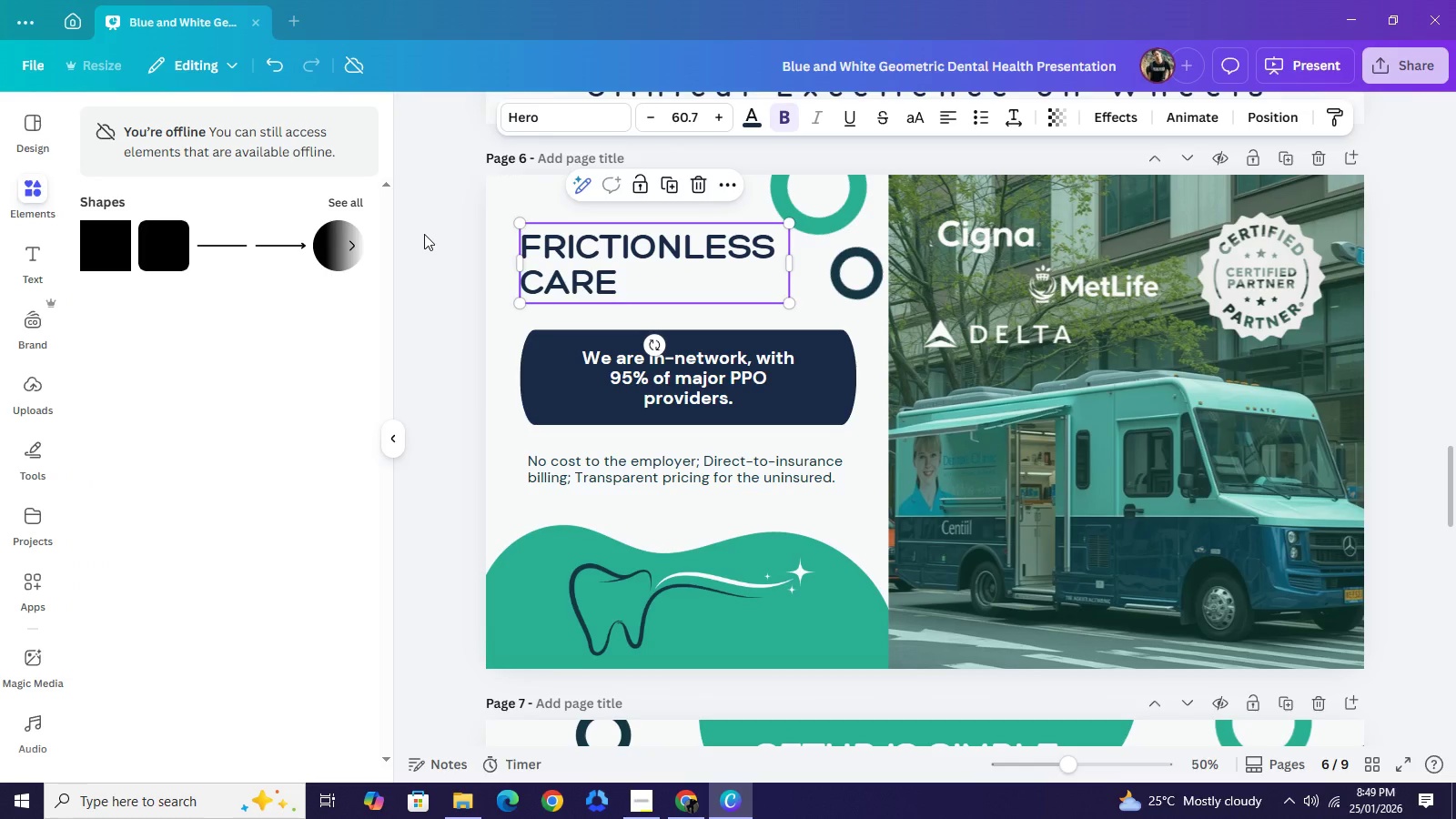 
left_click([424, 234])
 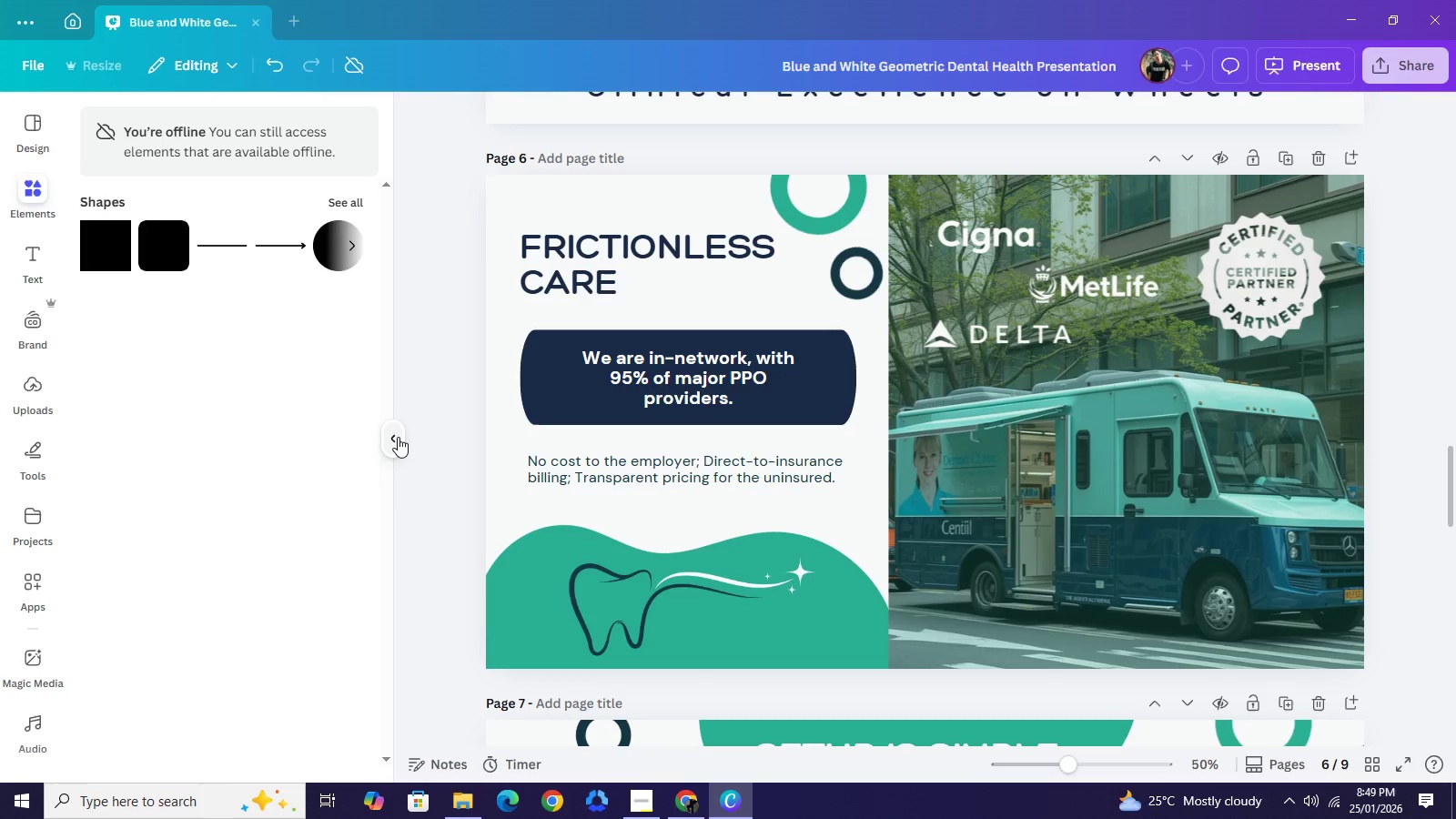 
left_click([396, 437])
 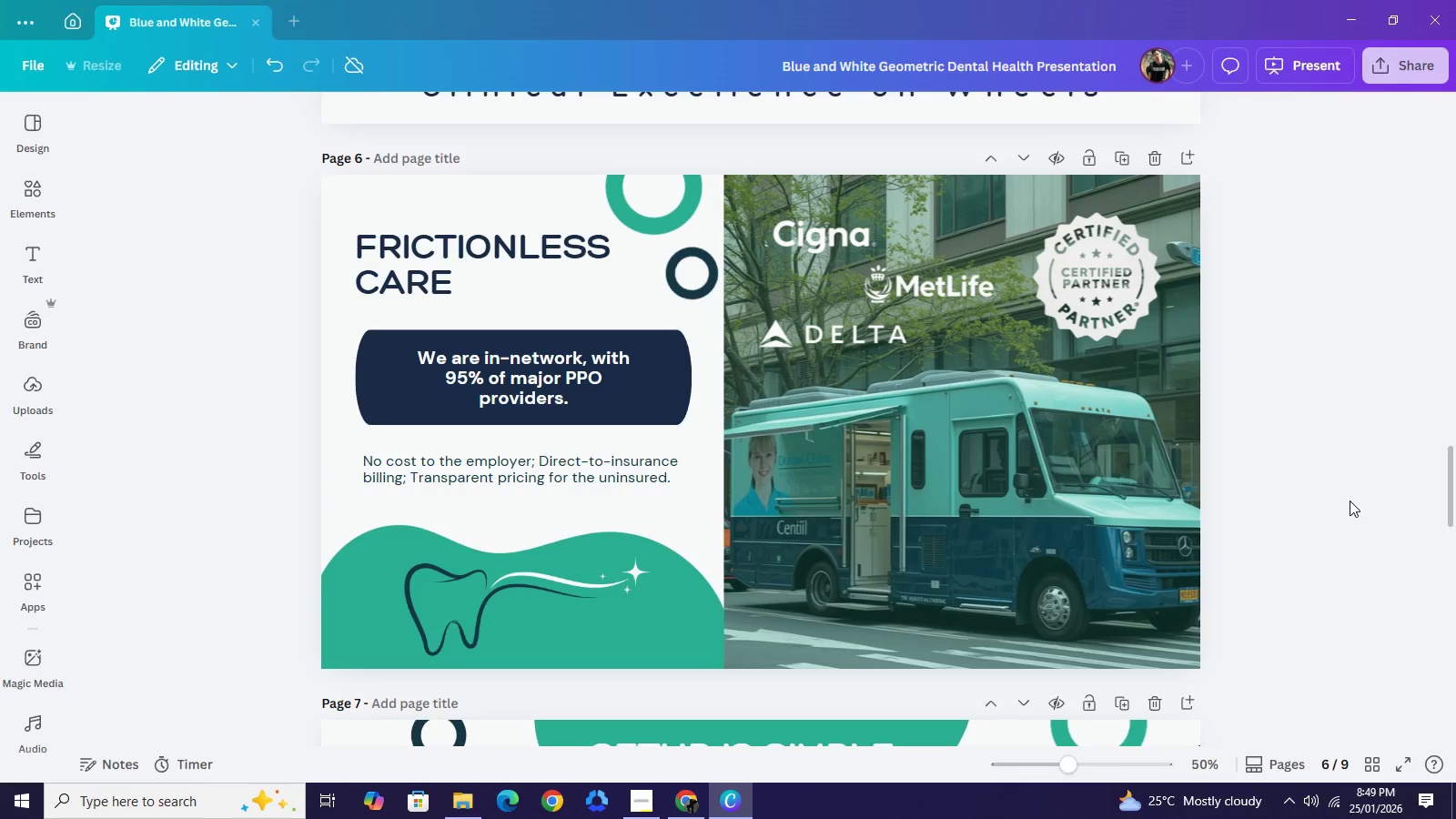 
scroll: coordinate [1350, 500], scroll_direction: down, amount: 3.0
 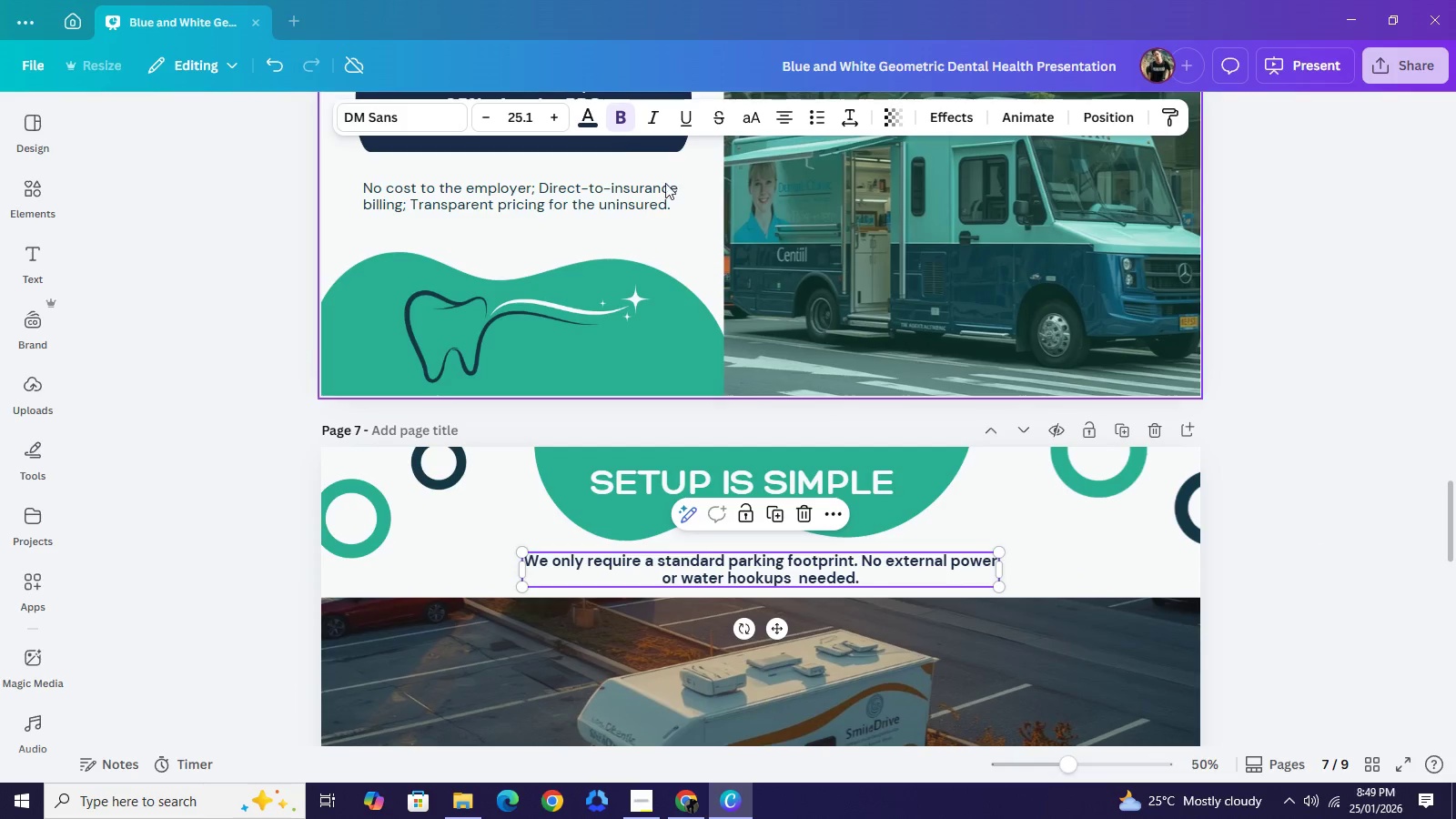 
left_click([594, 117])
 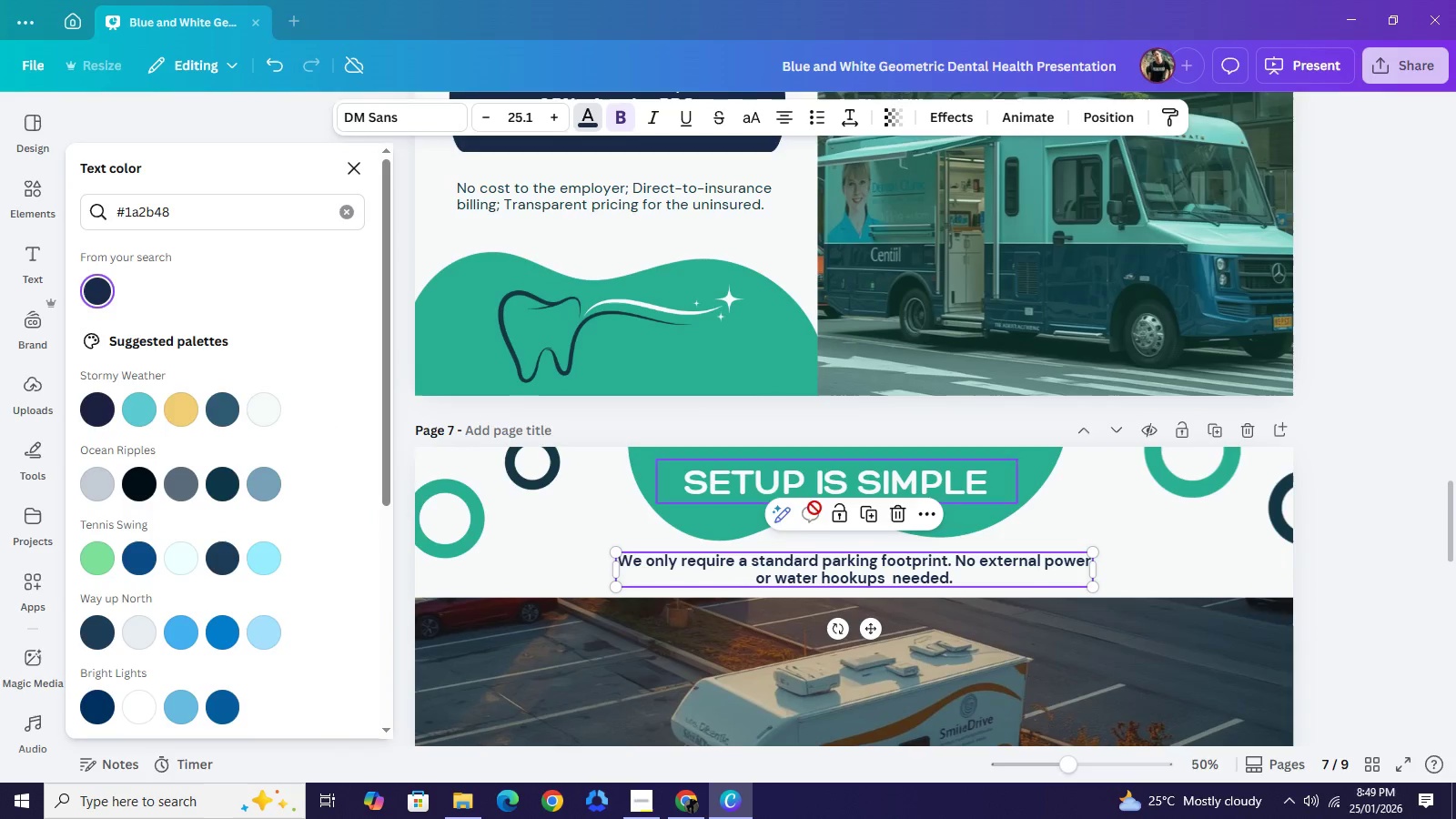 
scroll: coordinate [849, 564], scroll_direction: down, amount: 5.0
 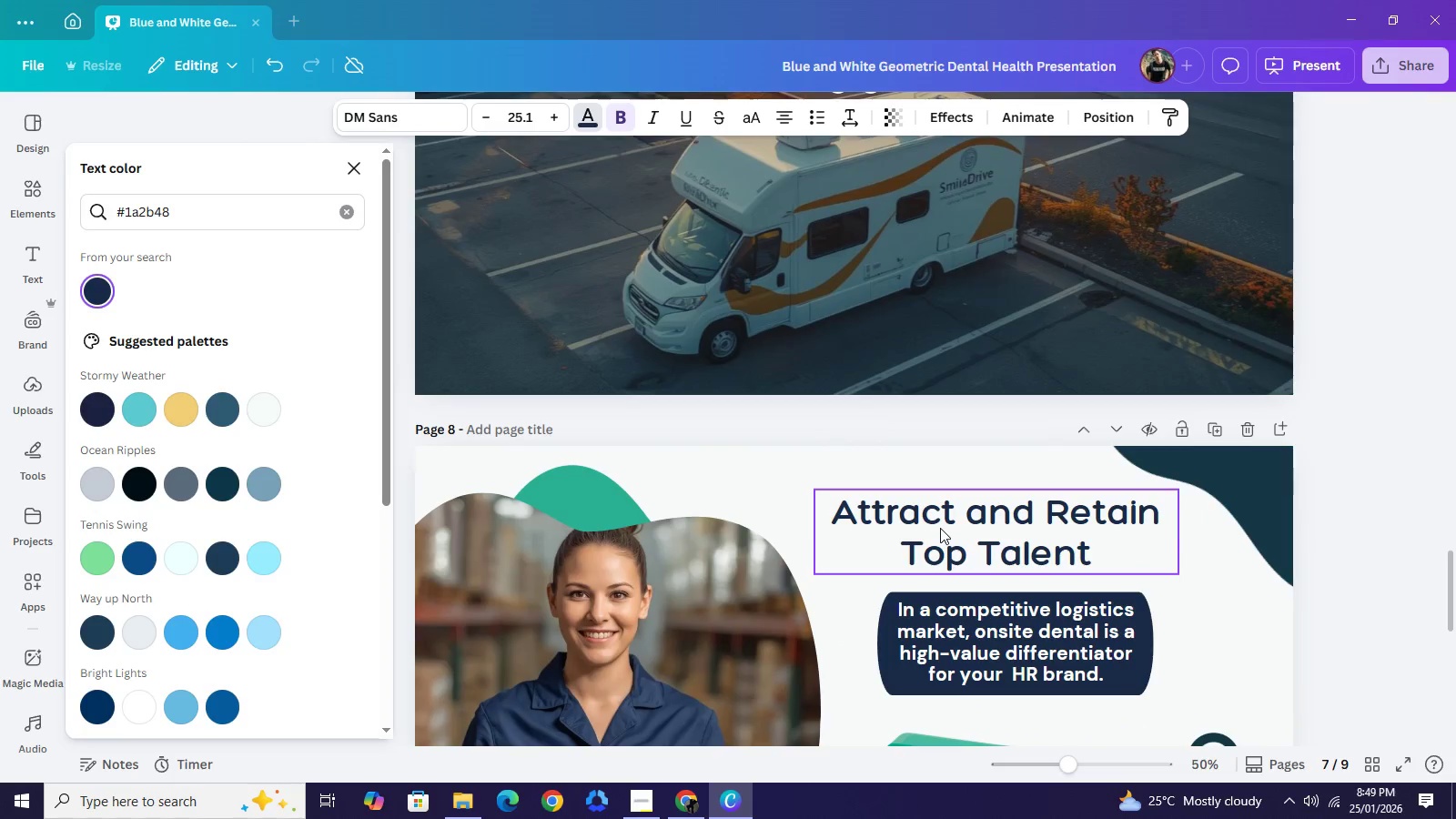 
mouse_move([909, 519])
 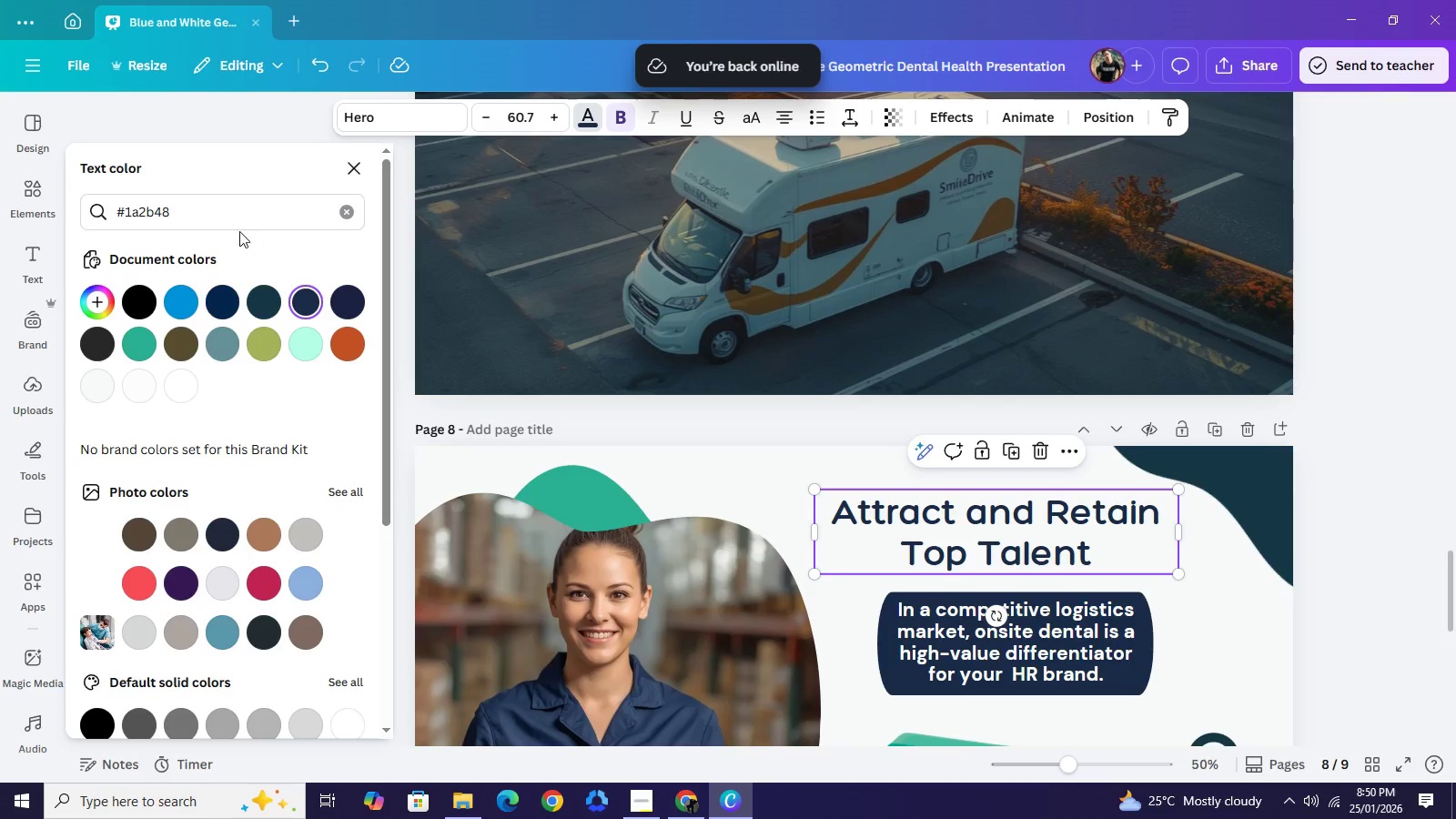 
left_click([226, 222])
 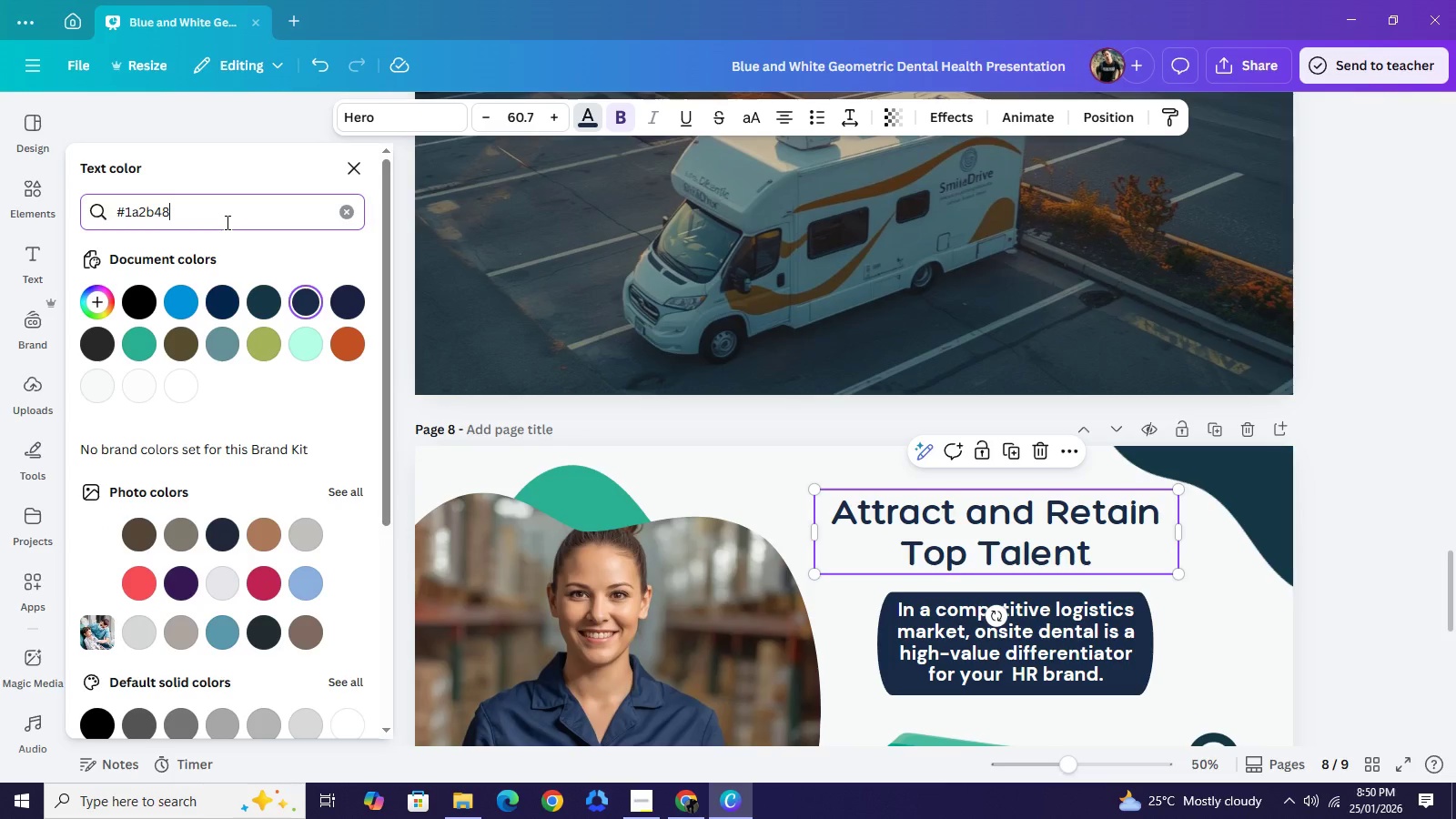 
key(Control+A)
 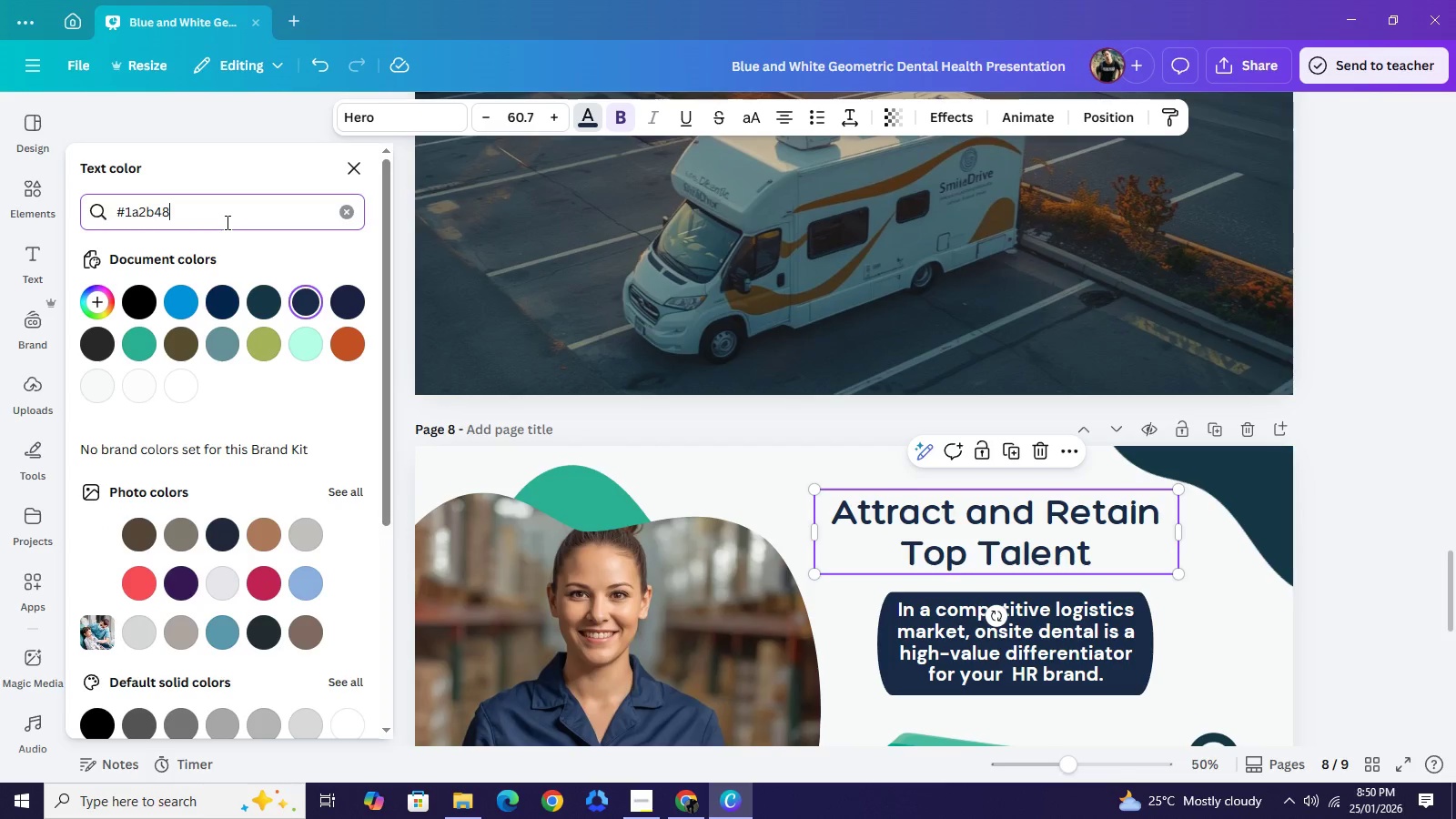 
key(Control+V)
 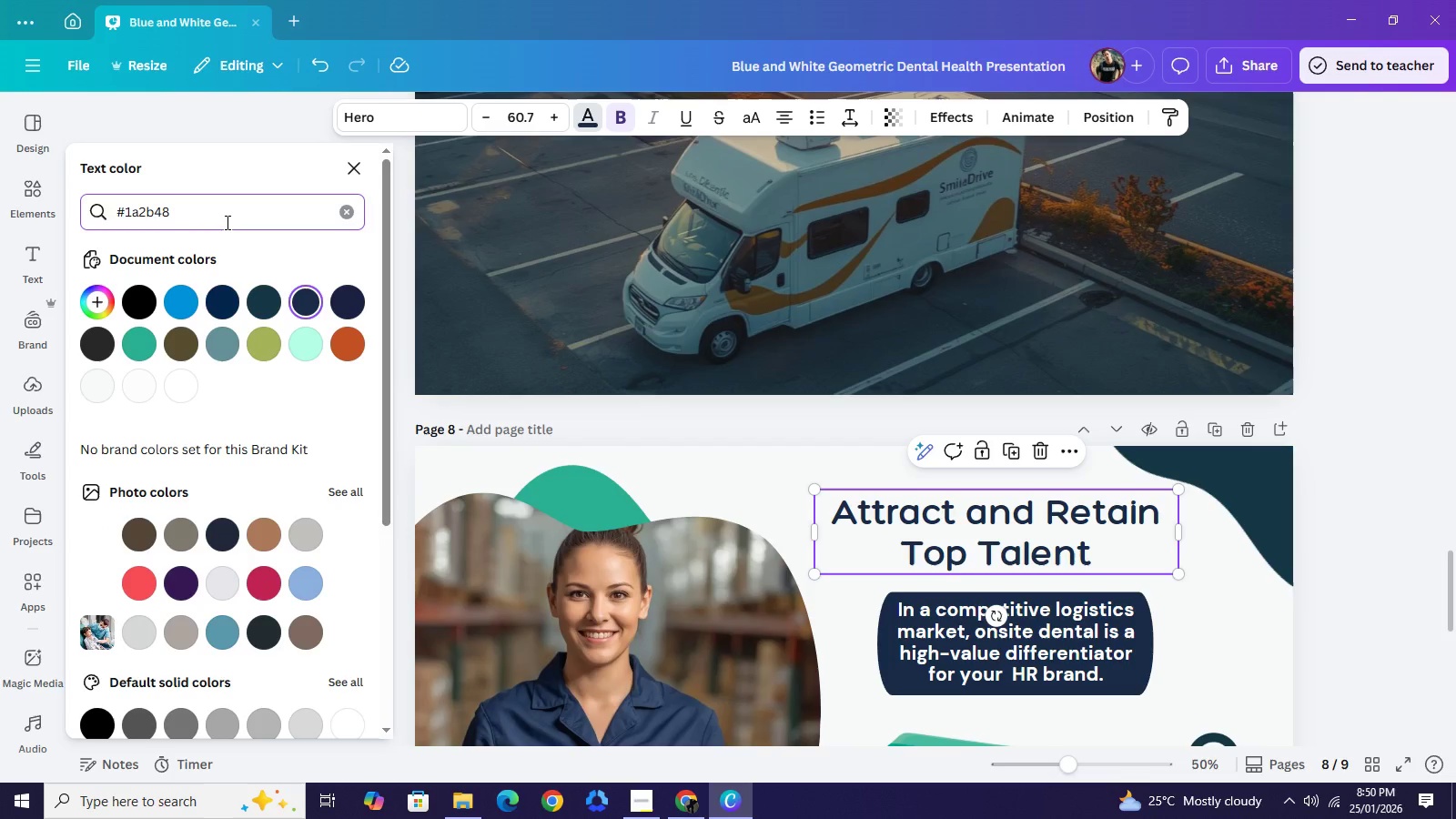 
key(NumpadEnter)
 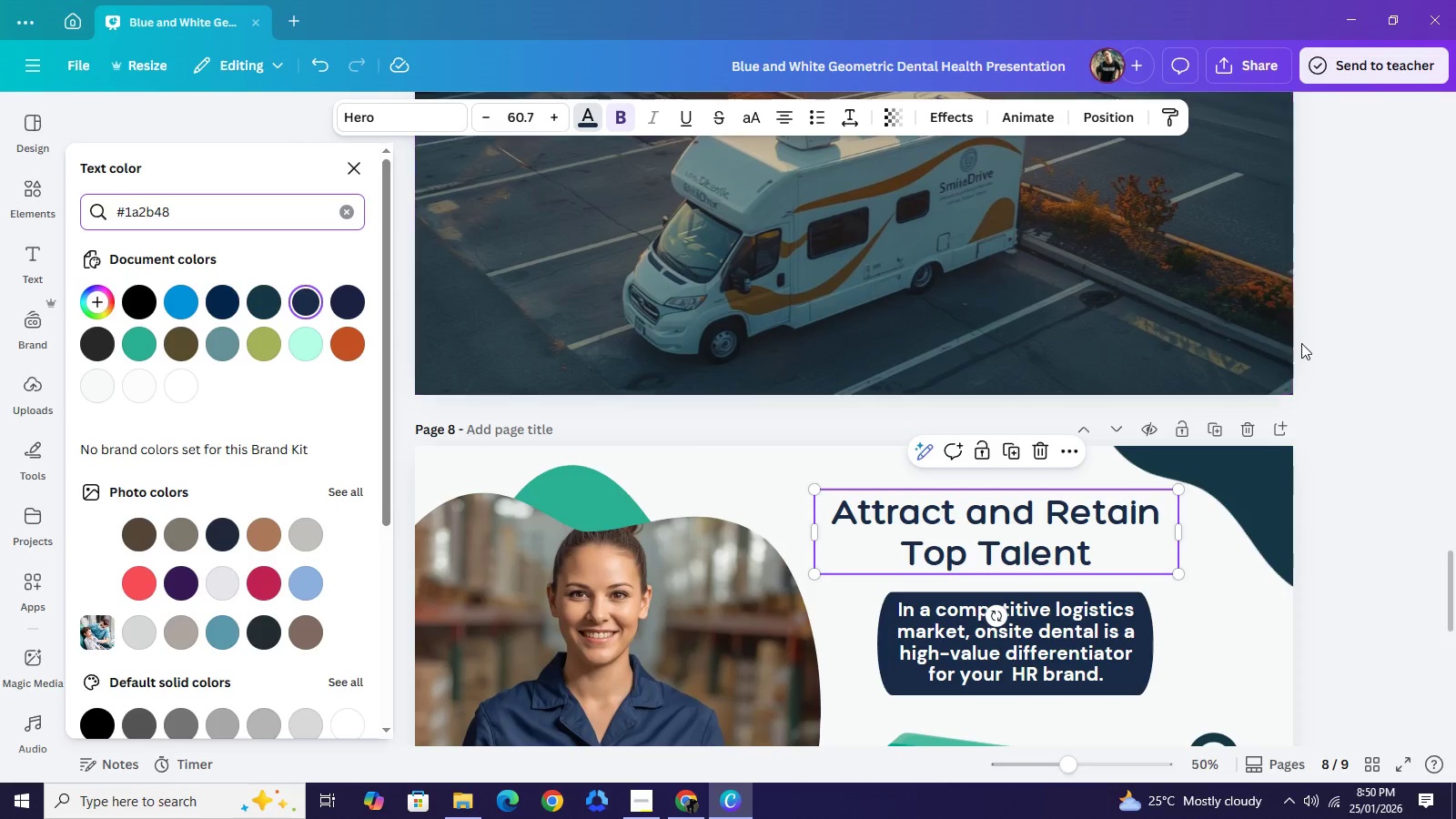 
left_click([1400, 328])
 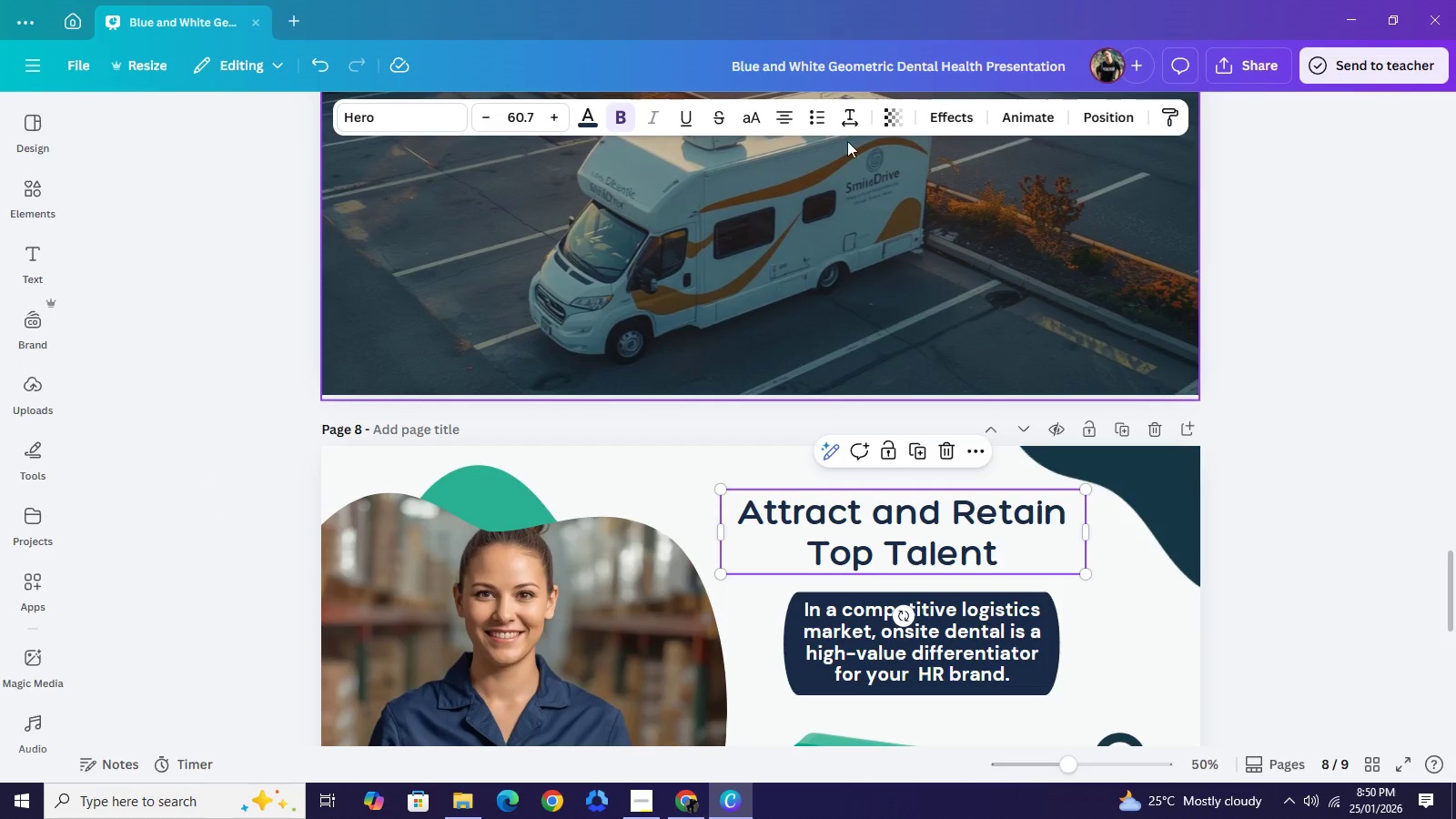 
left_click([848, 129])
 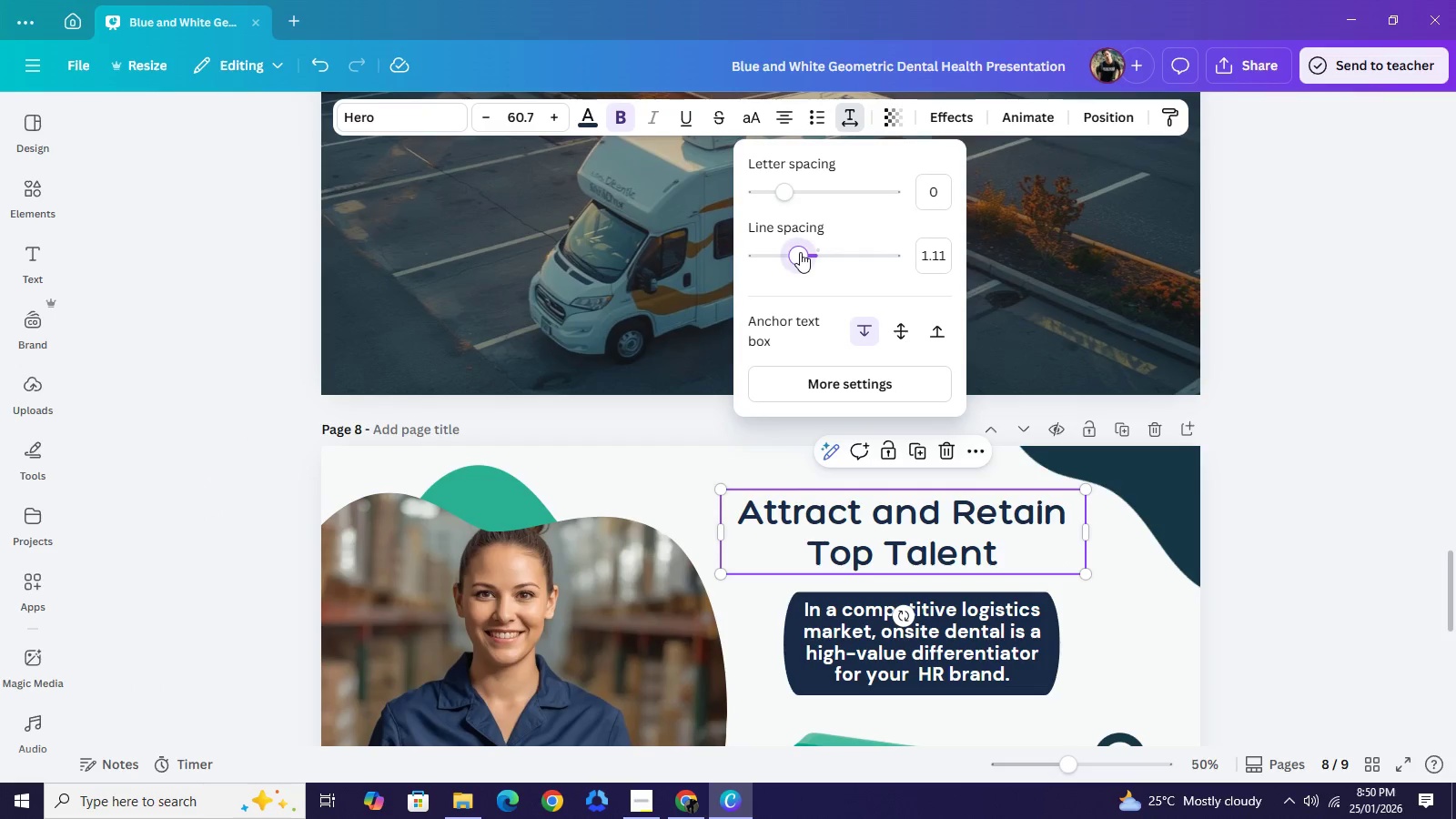 
left_click_drag(start_coordinate=[800, 252], to_coordinate=[788, 253])
 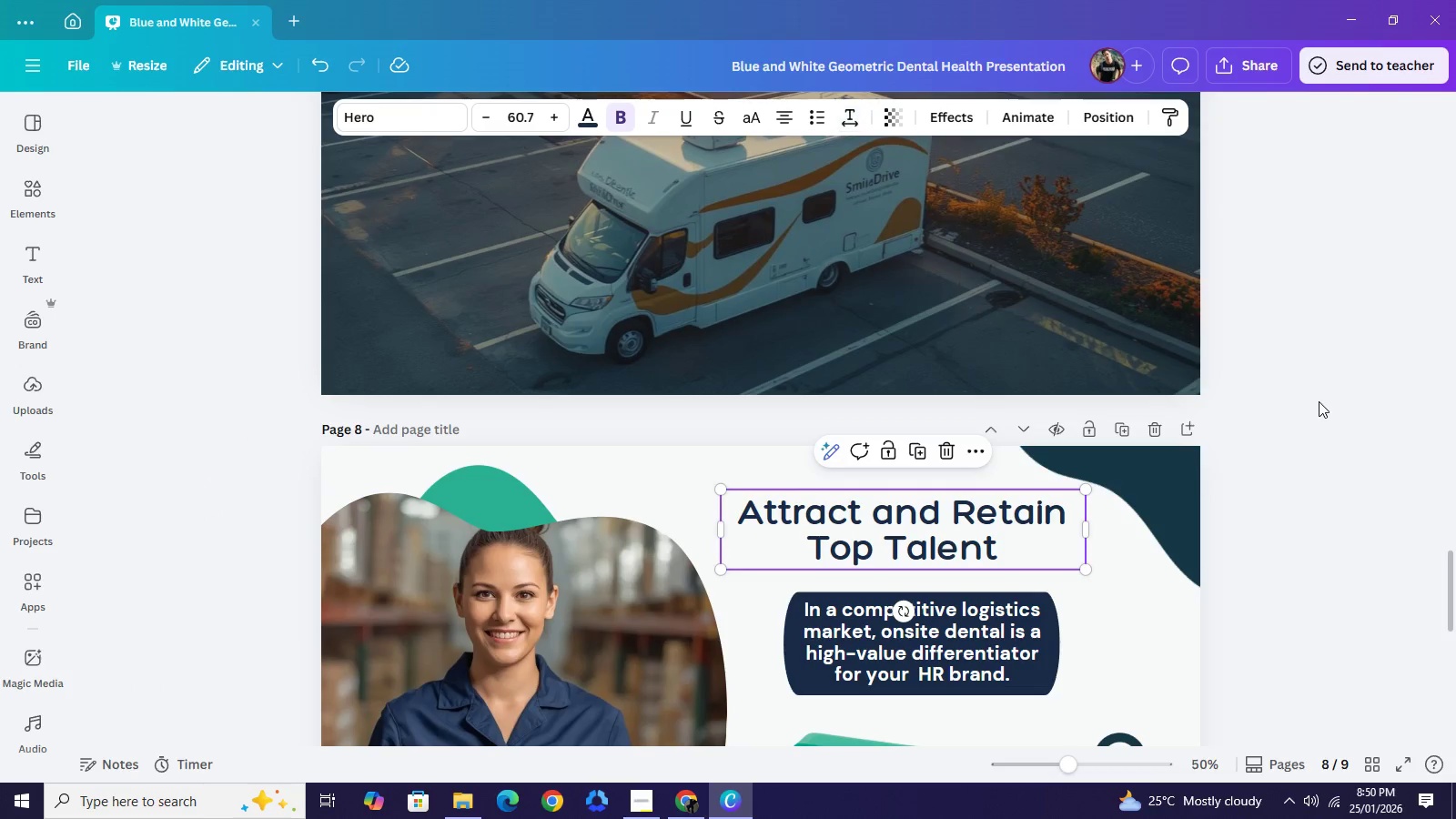 
left_click([1319, 401])
 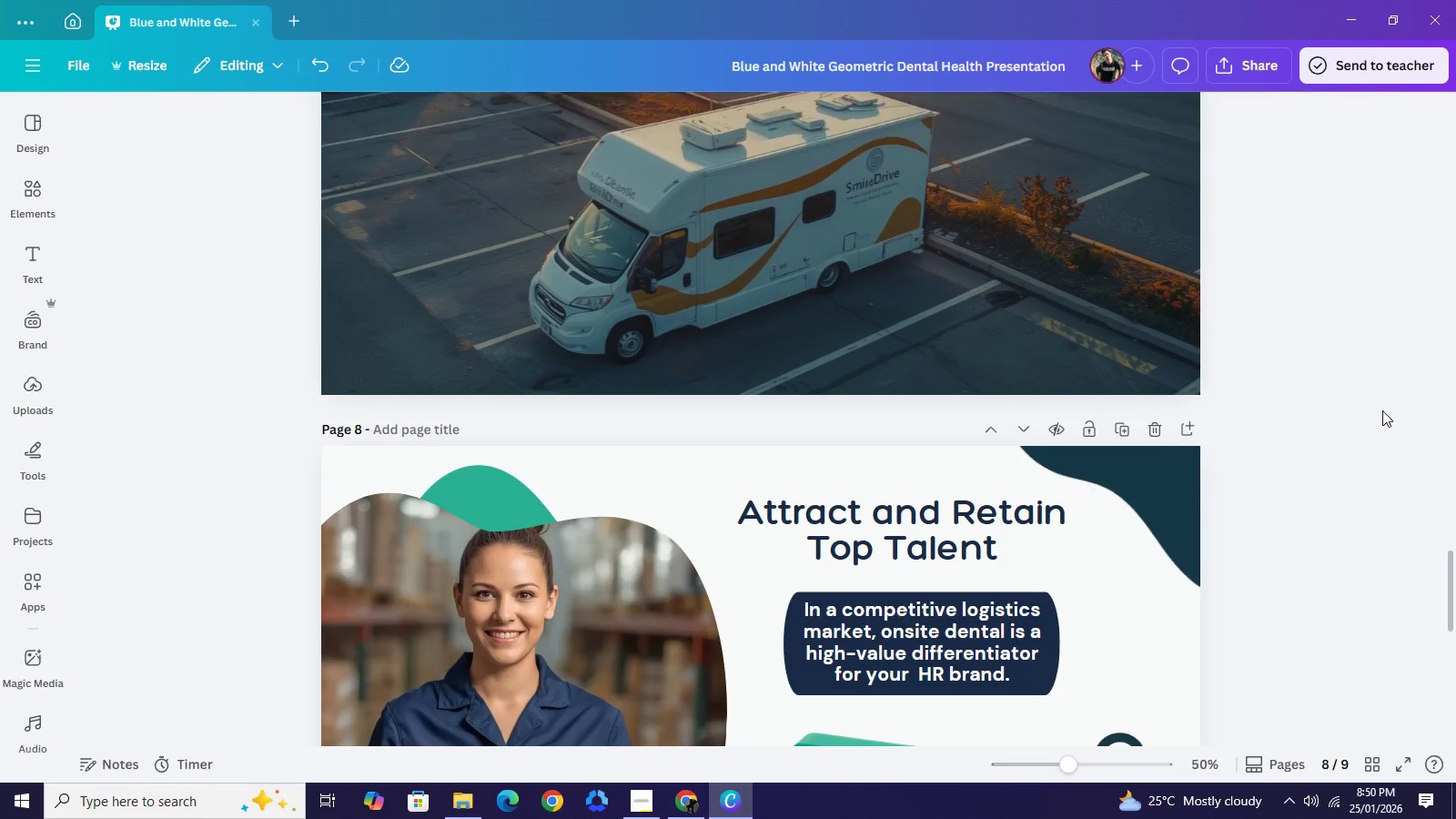 
left_click([1382, 410])
 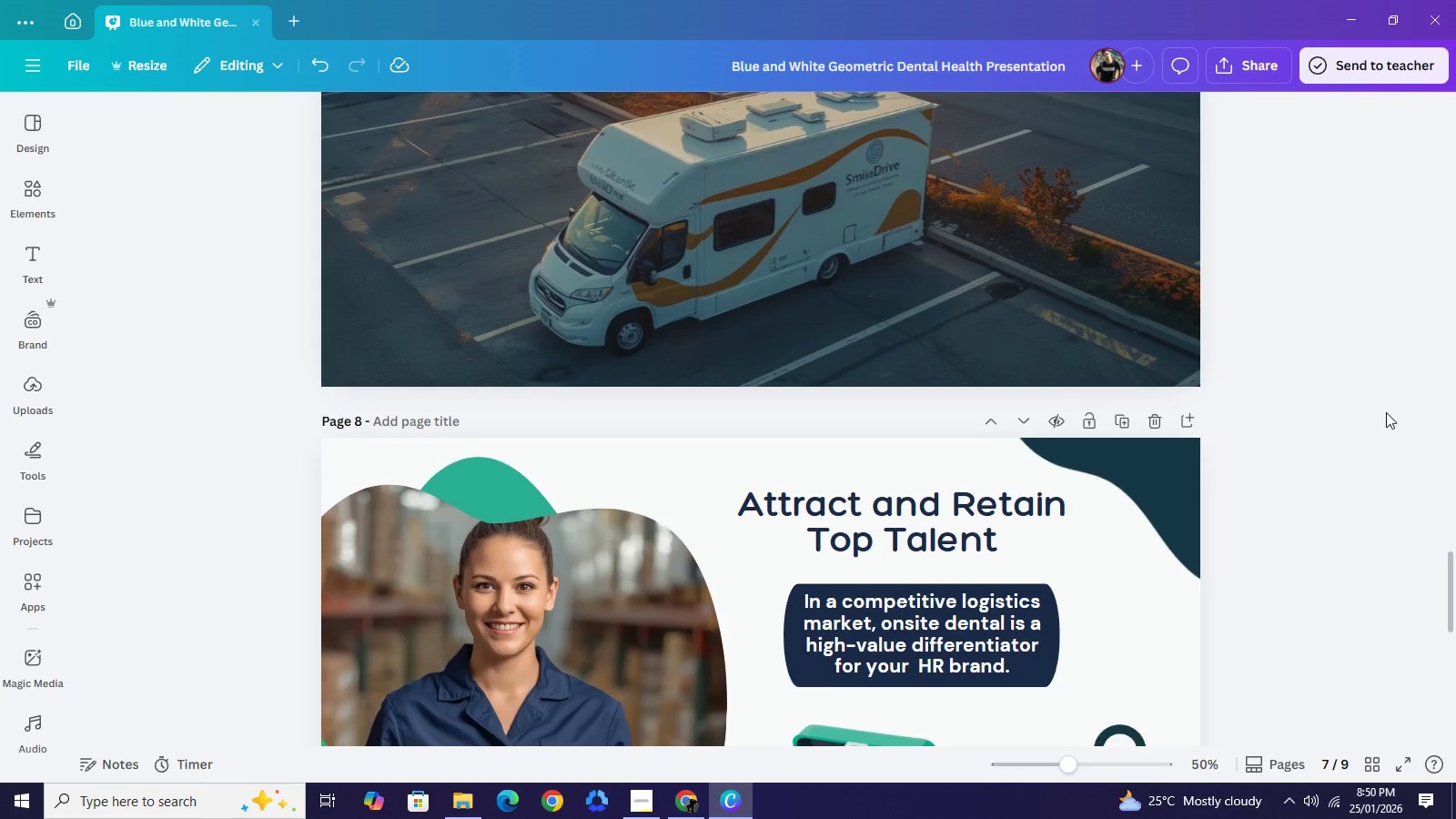 
scroll: coordinate [1385, 406], scroll_direction: down, amount: 3.0
 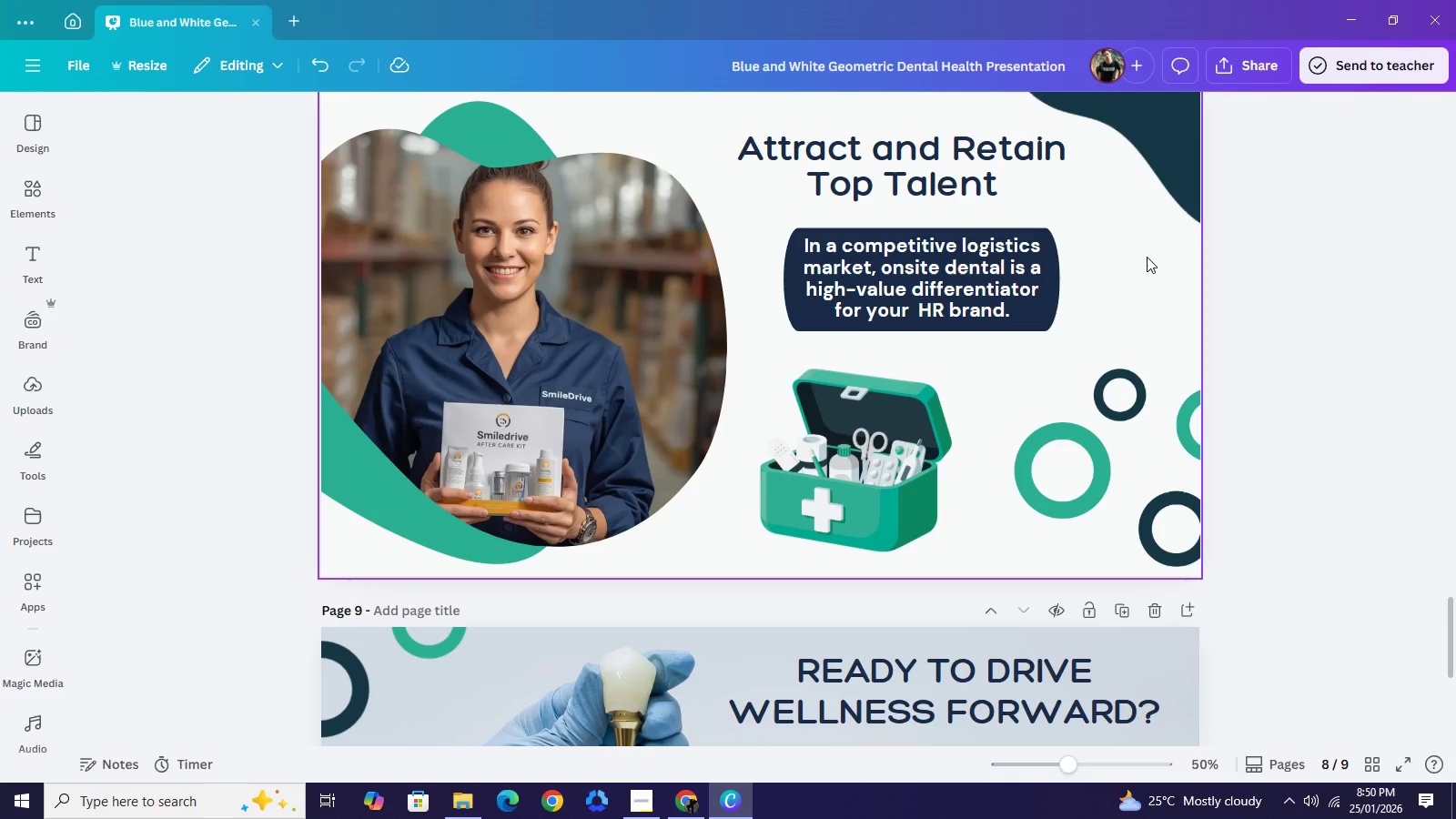 
left_click([1145, 255])
 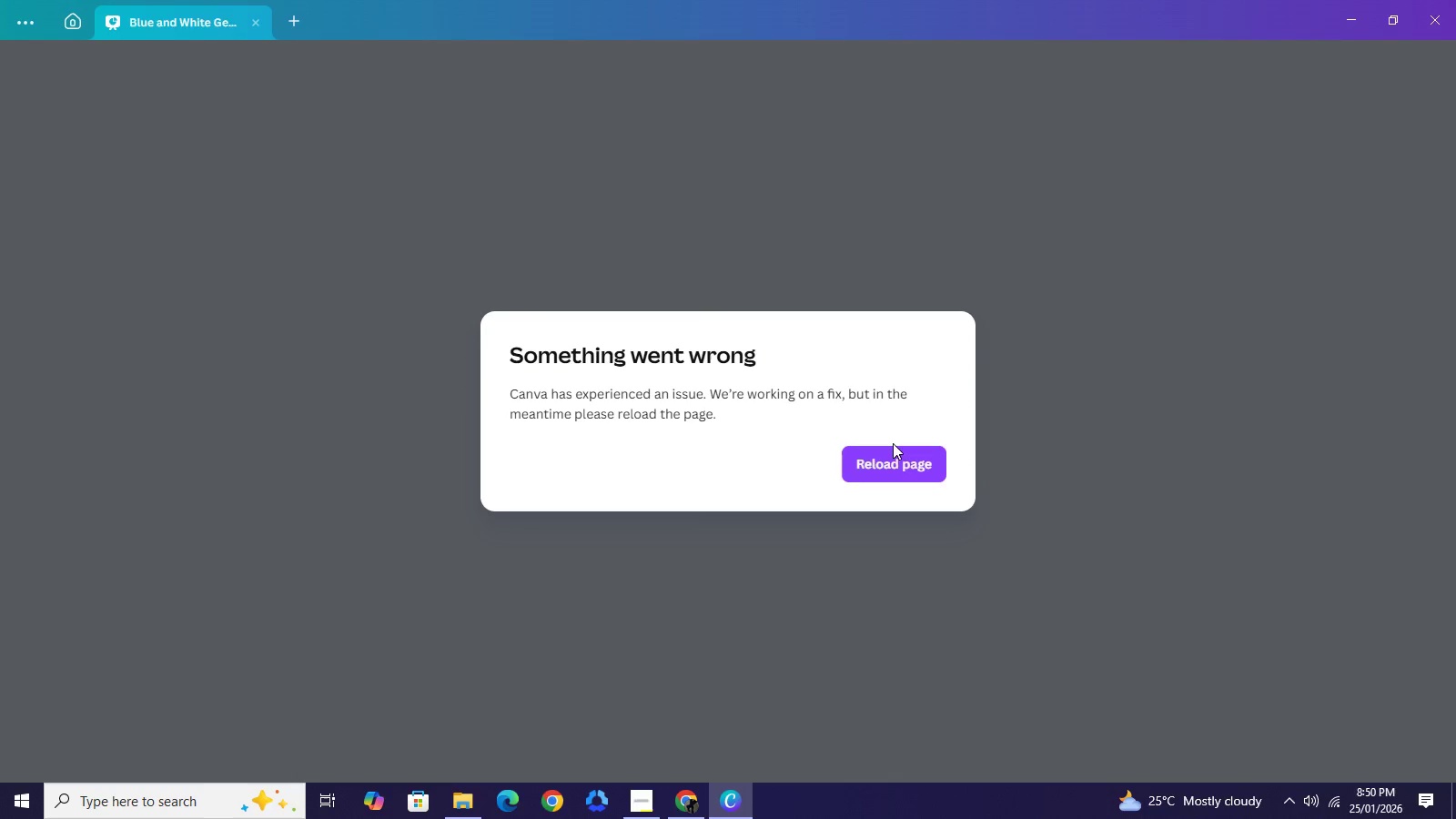 
left_click([910, 456])
 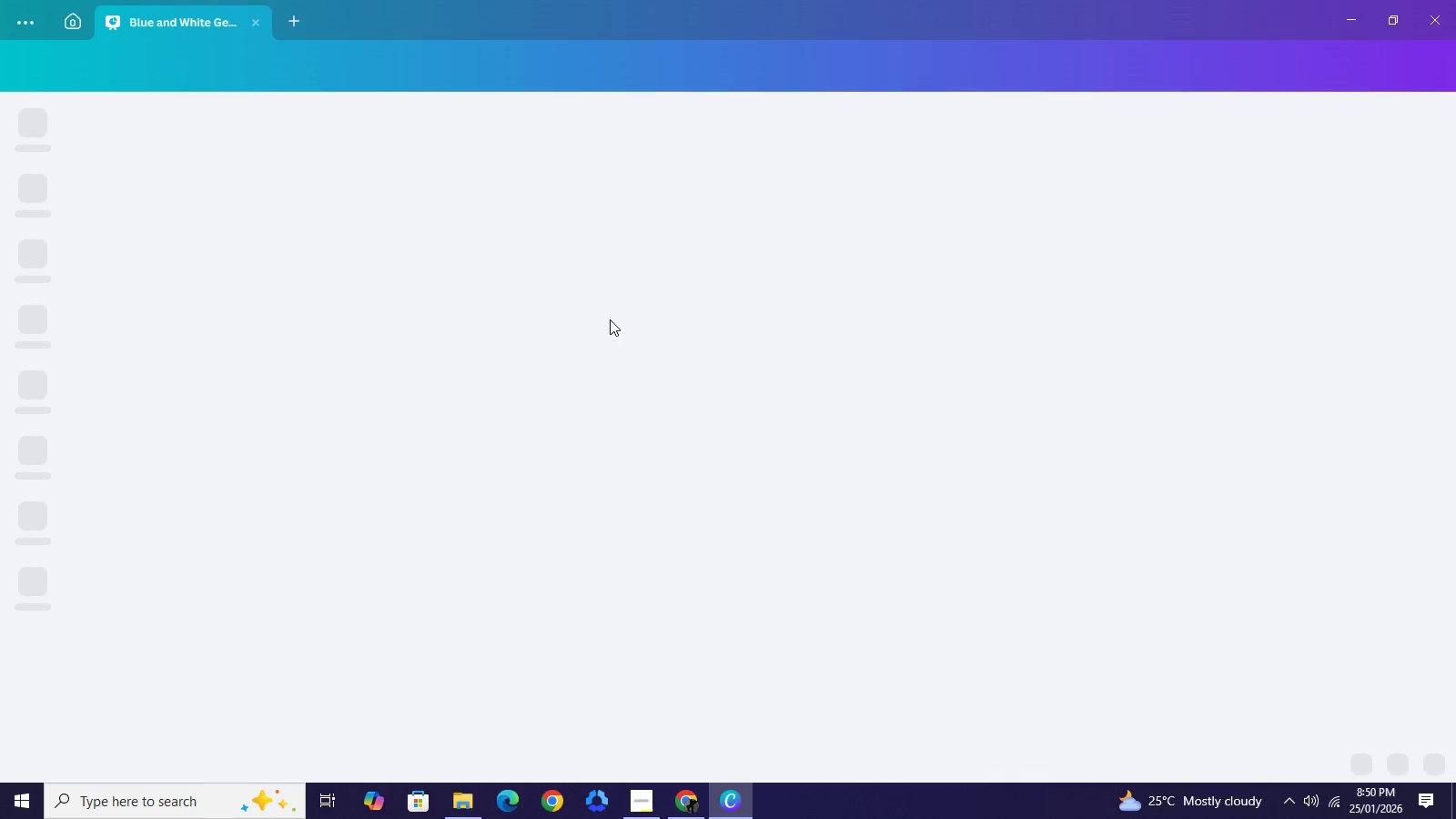 
wait(18.34)
 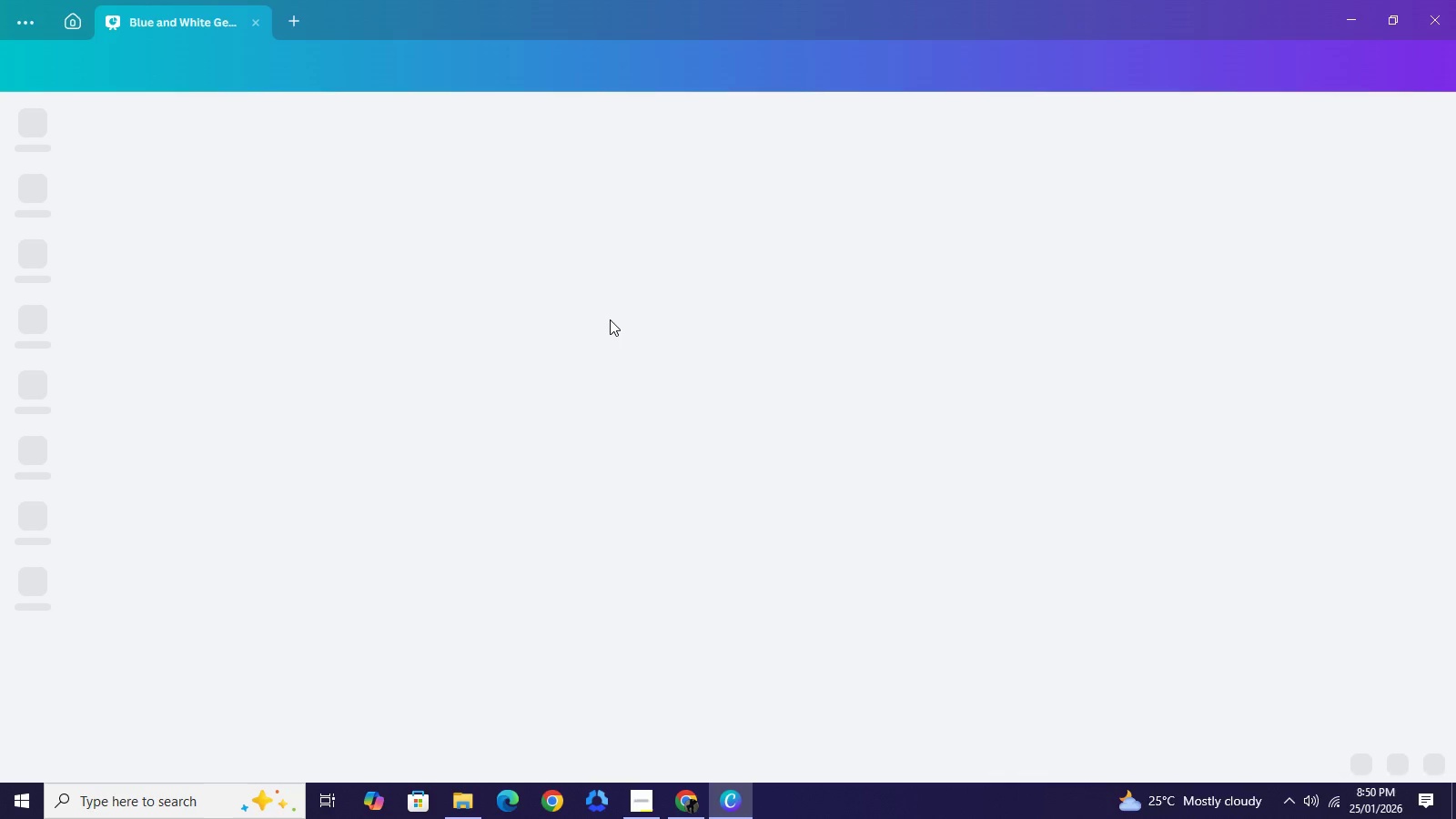 
left_click([1291, 477])
 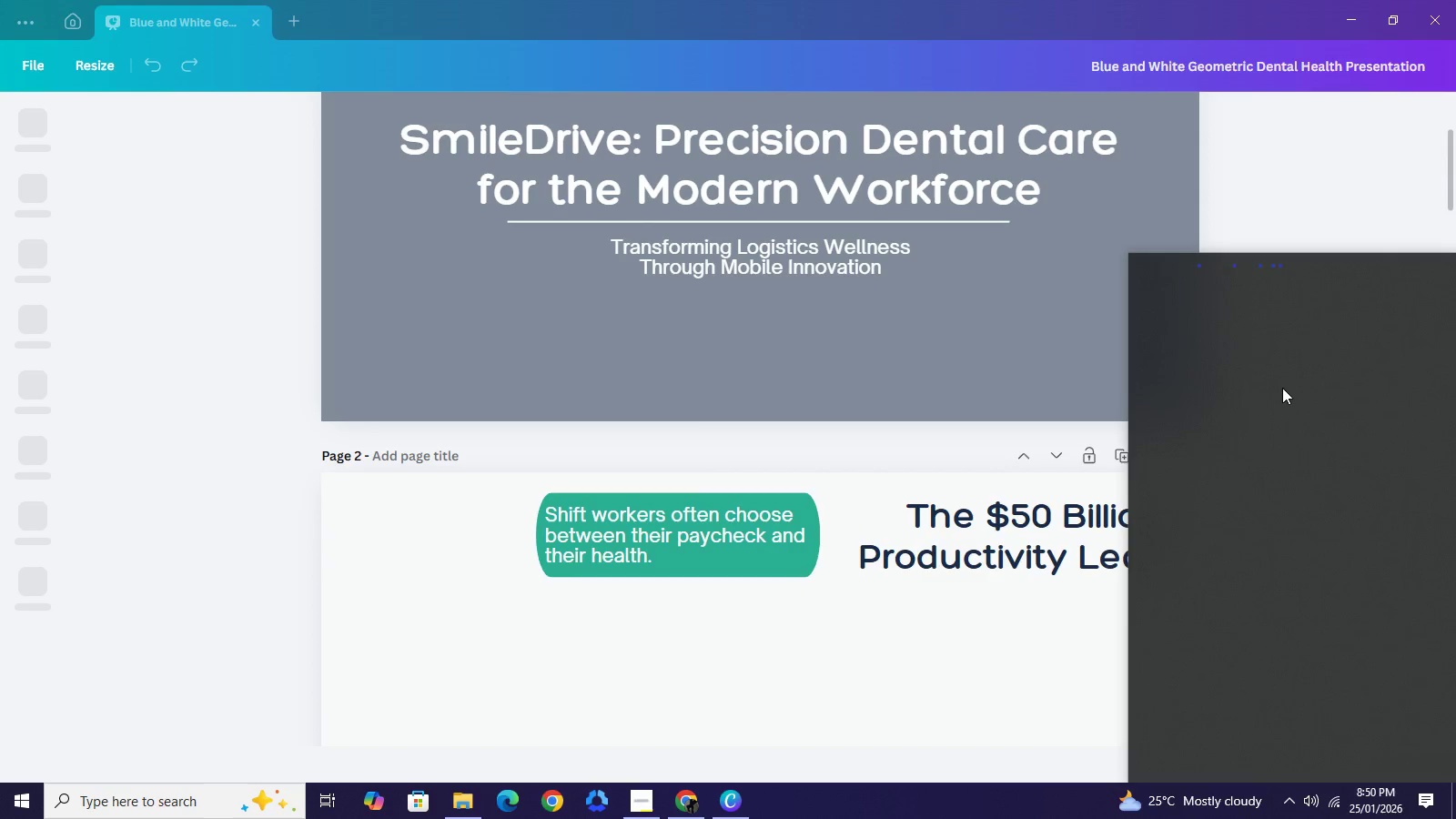 
mouse_move([1264, 198])
 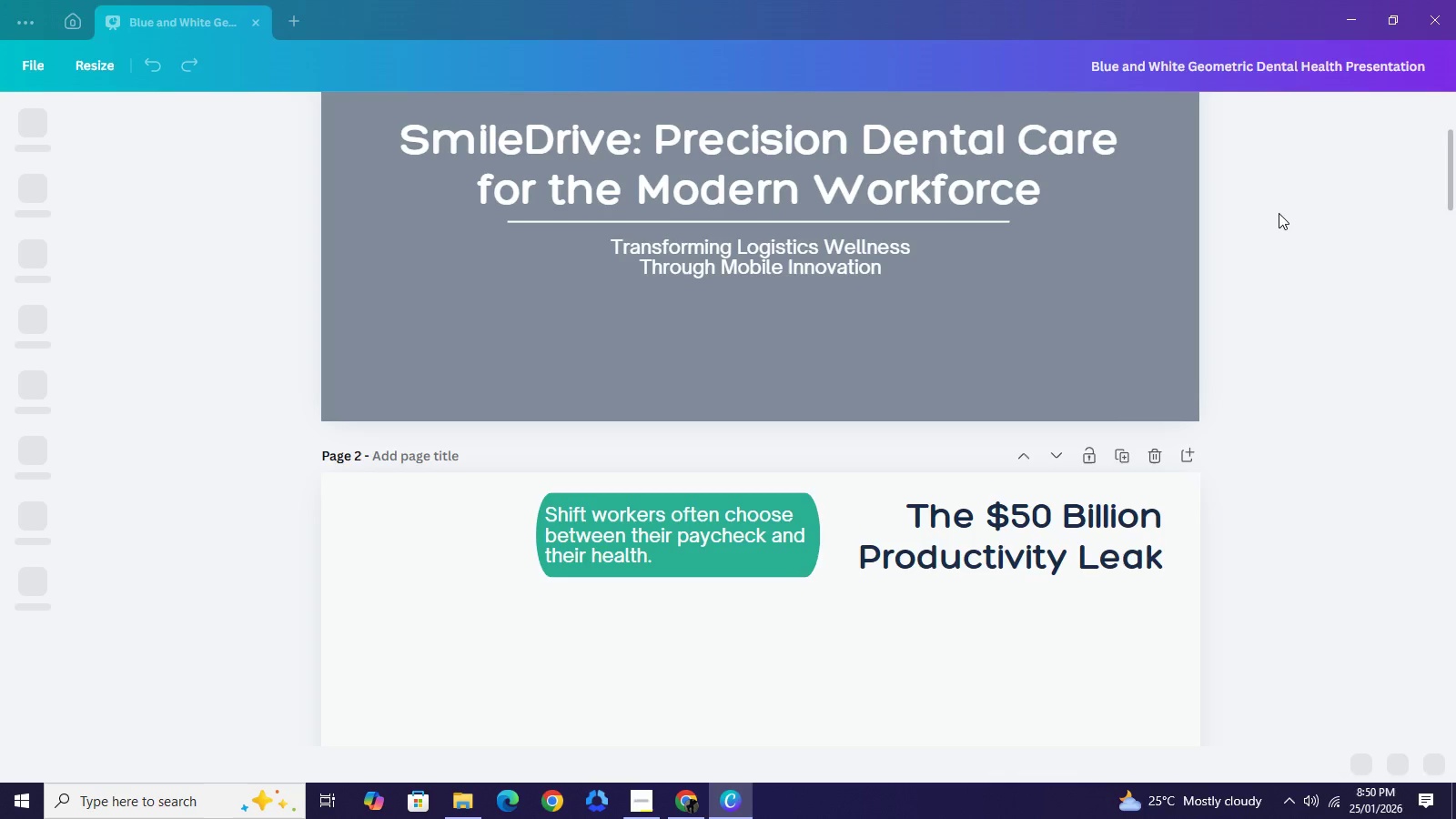 
left_click([1279, 213])
 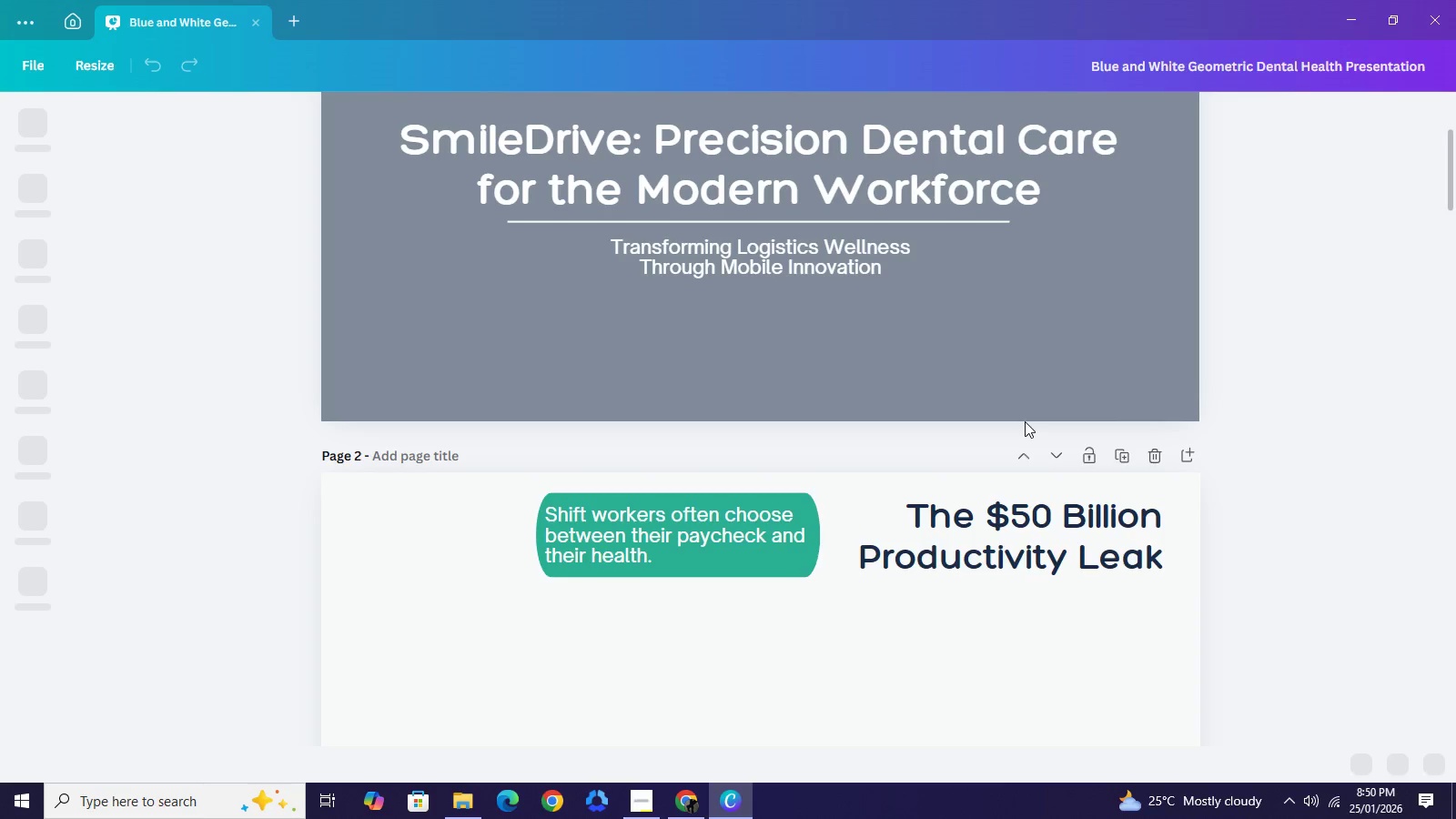 
scroll: coordinate [1025, 420], scroll_direction: up, amount: 8.0
 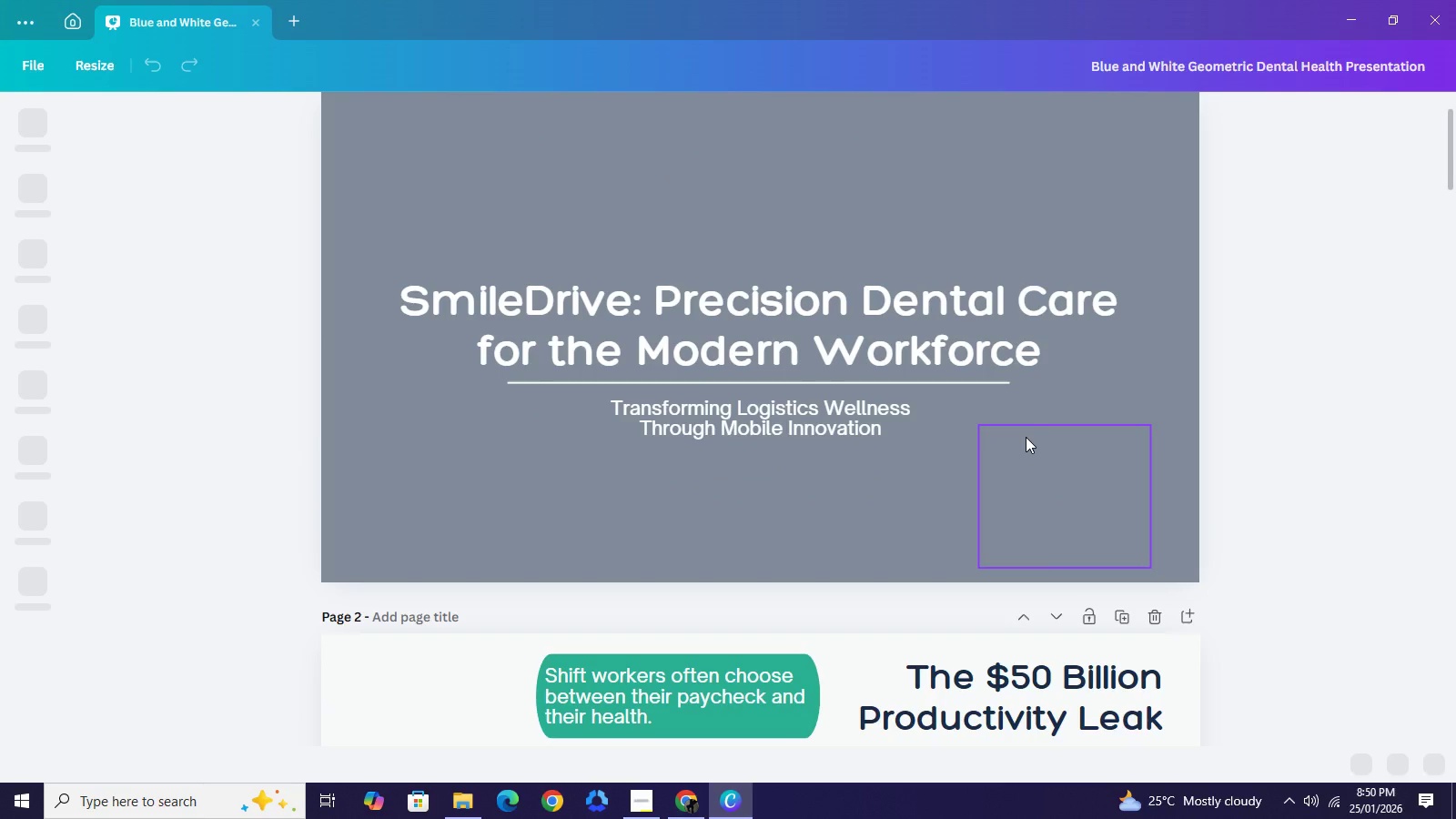 
scroll: coordinate [1015, 471], scroll_direction: down, amount: 23.0
 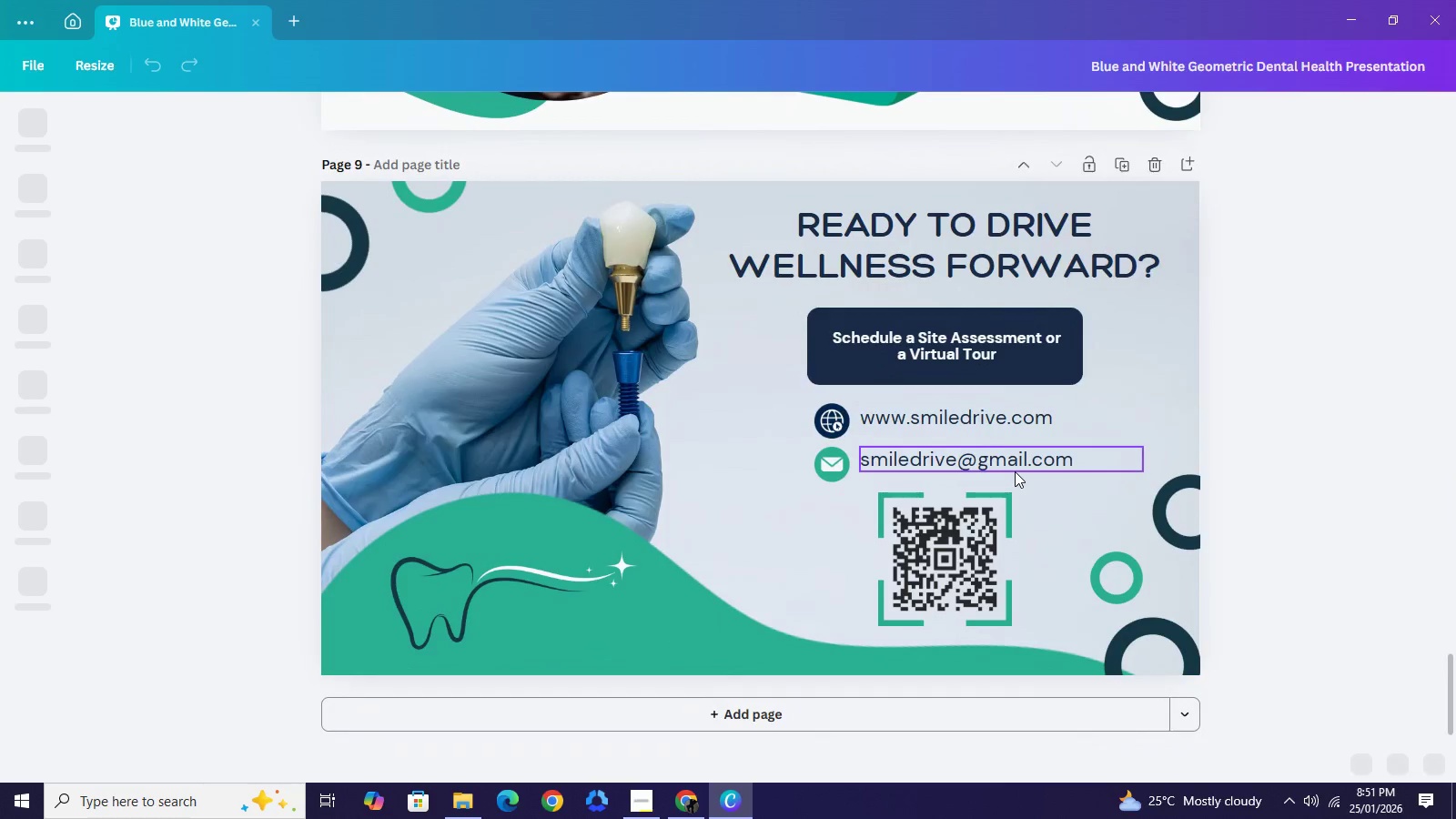 
left_click([966, 417])
 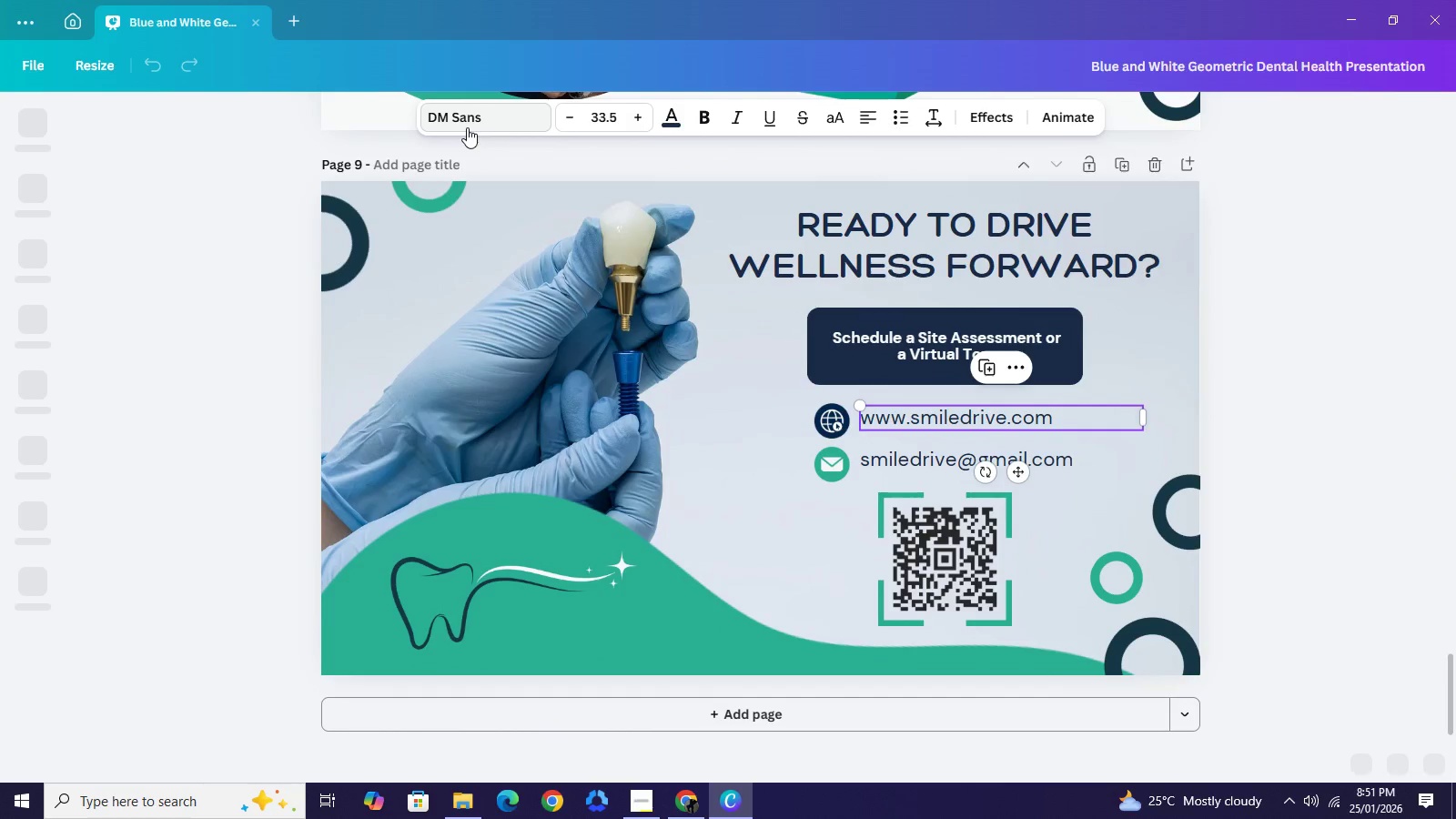 
left_click([470, 123])
 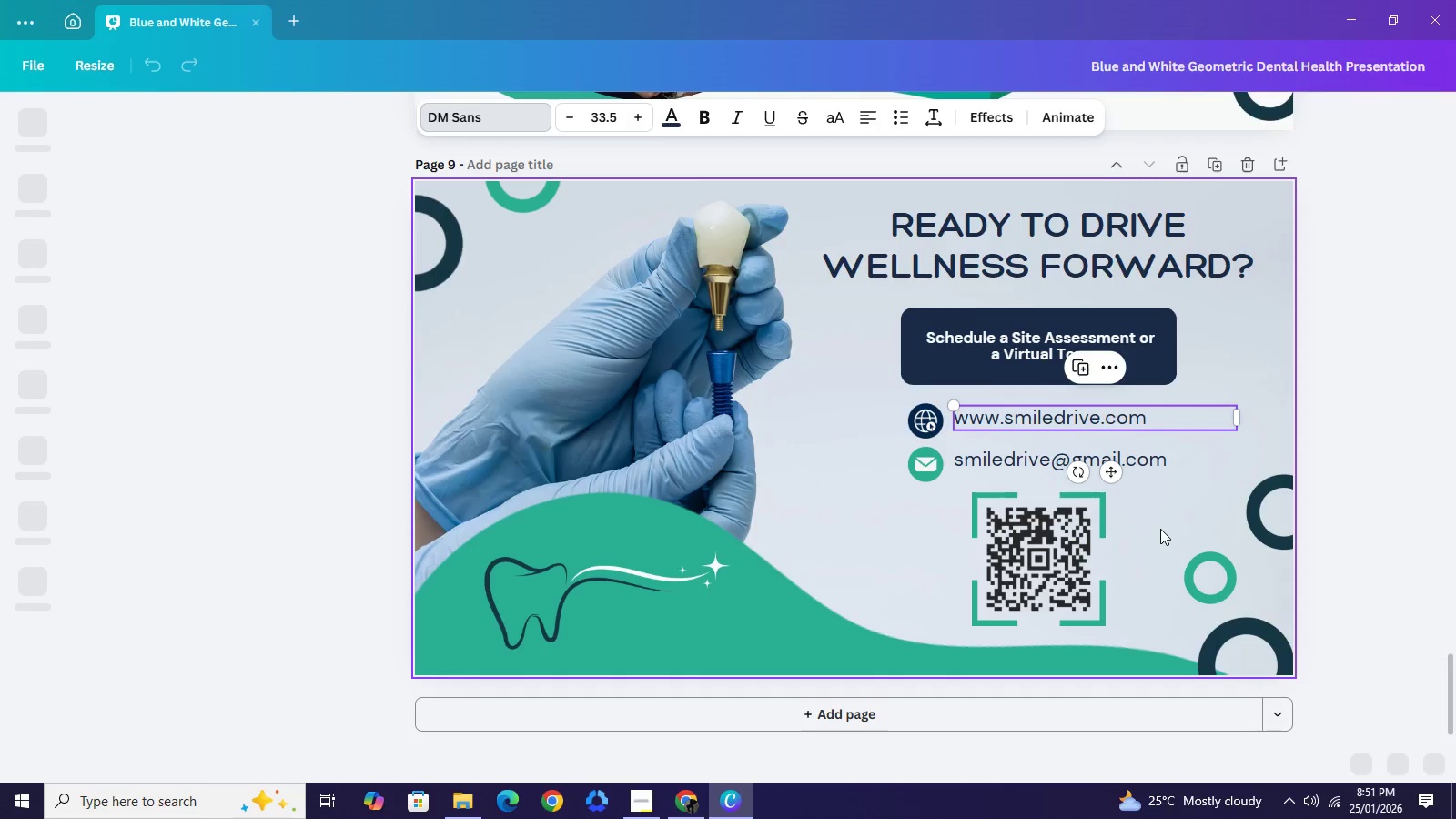 
wait(22.92)
 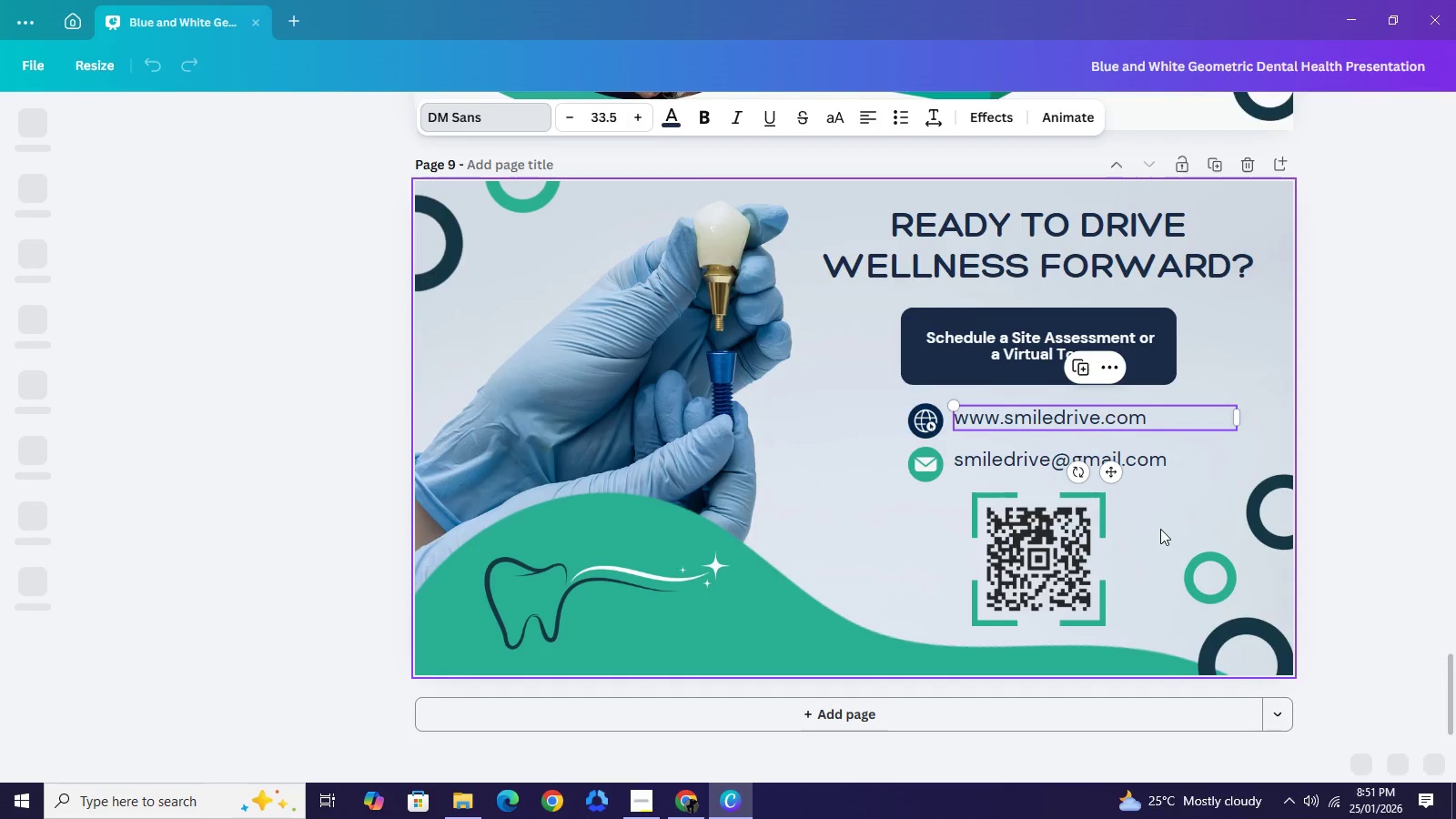 
left_click([511, 121])
 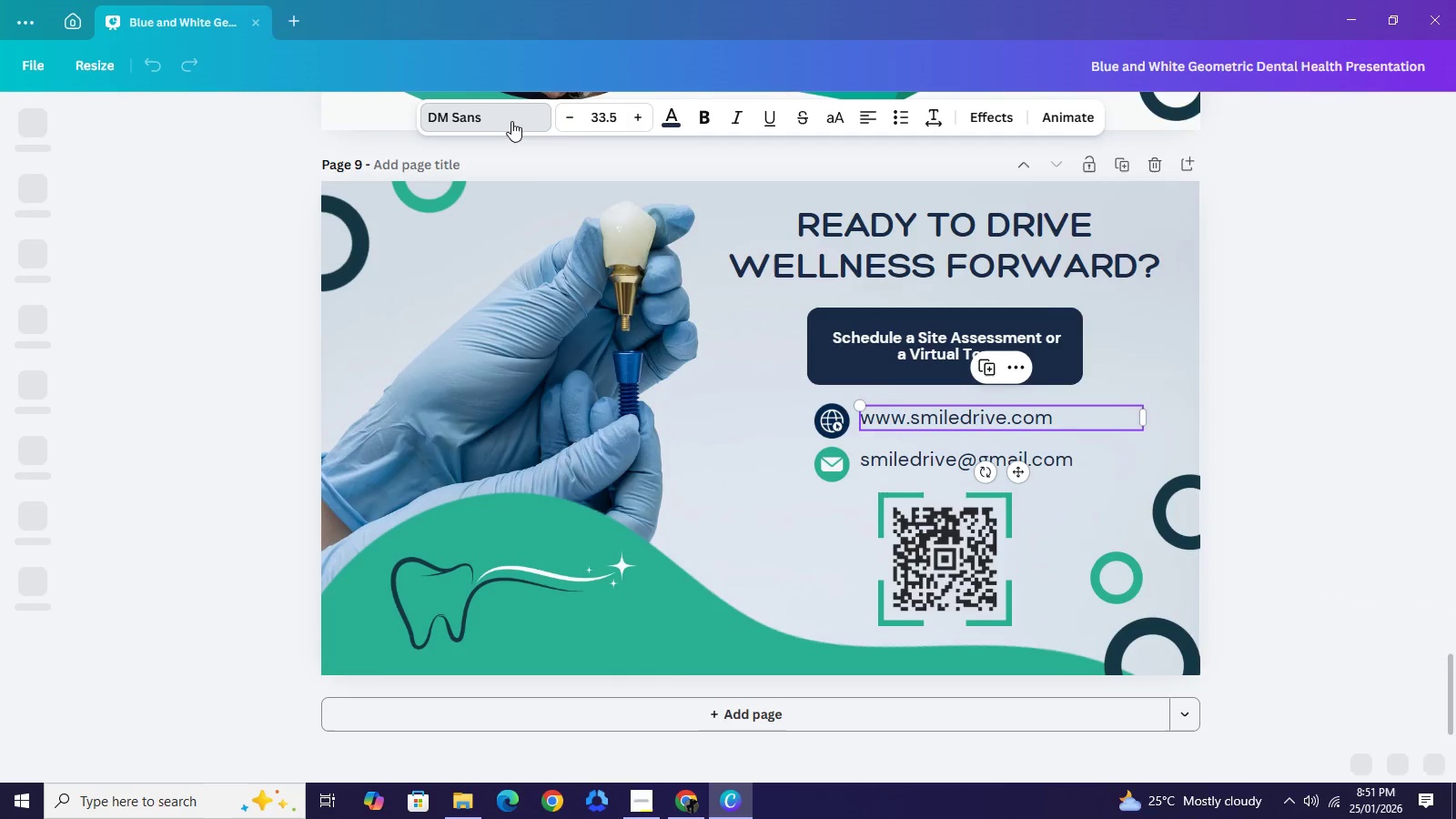 
left_click([511, 121])
 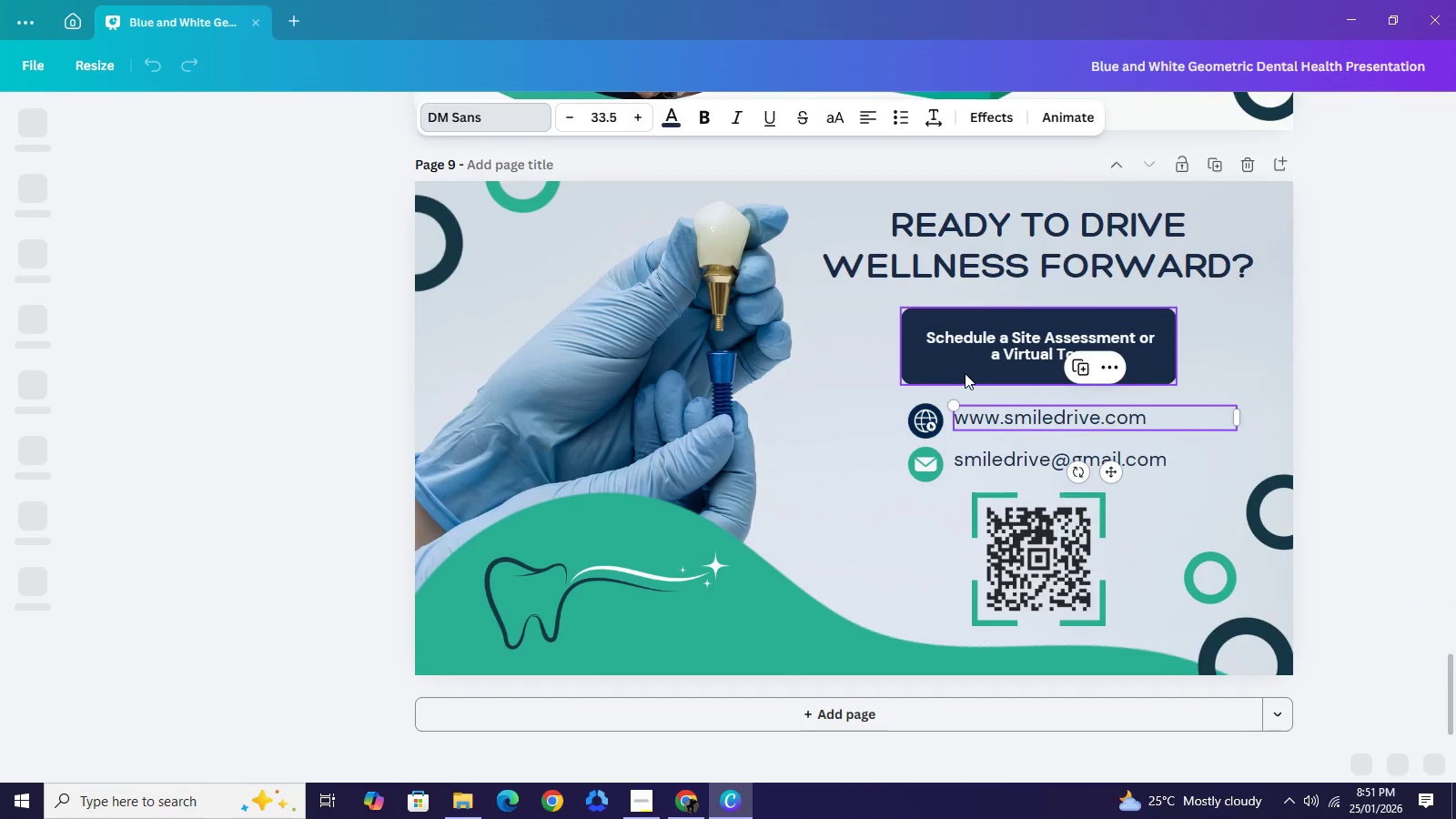 
wait(8.55)
 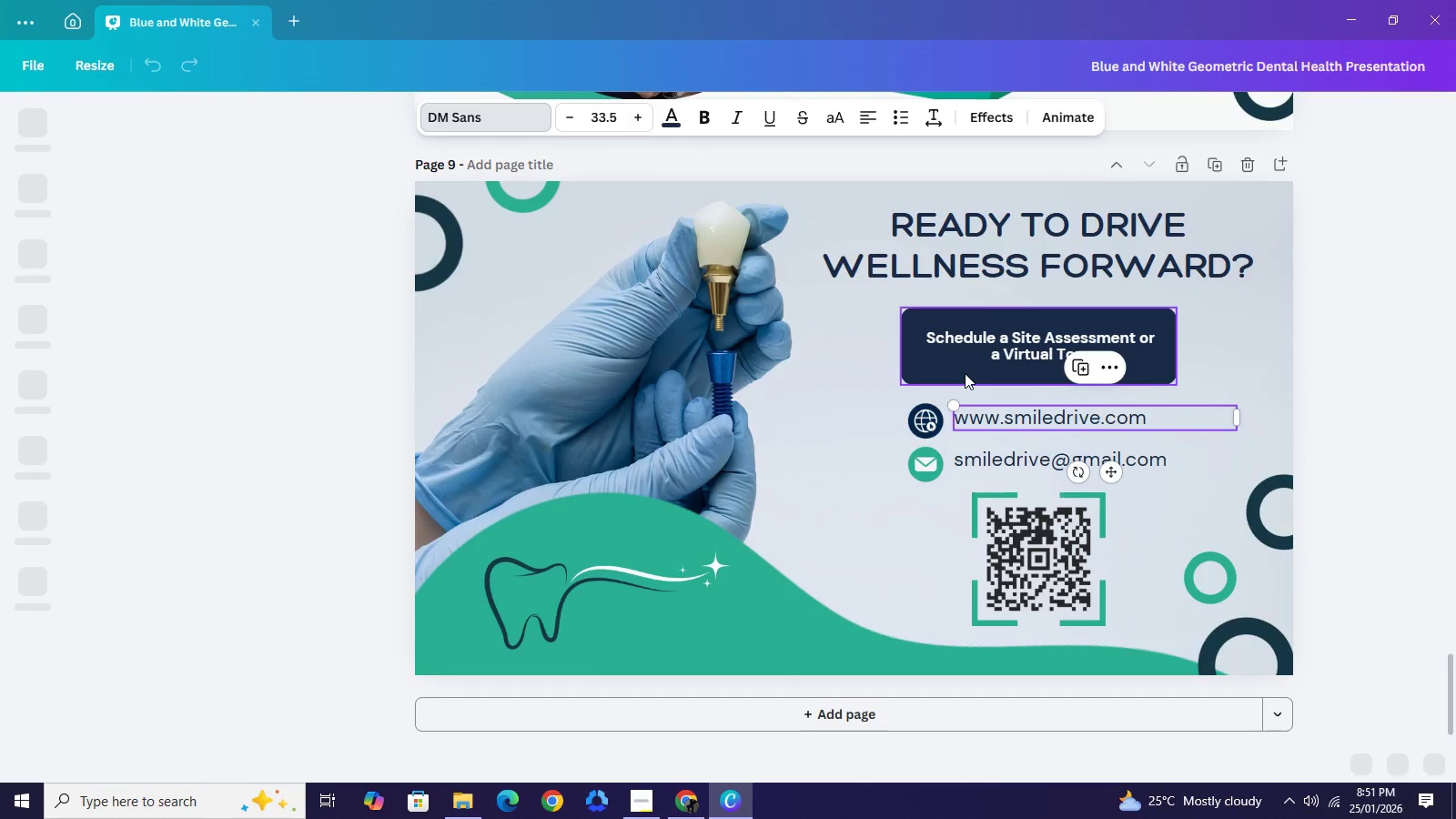 
scroll: coordinate [854, 262], scroll_direction: up, amount: 5.0
 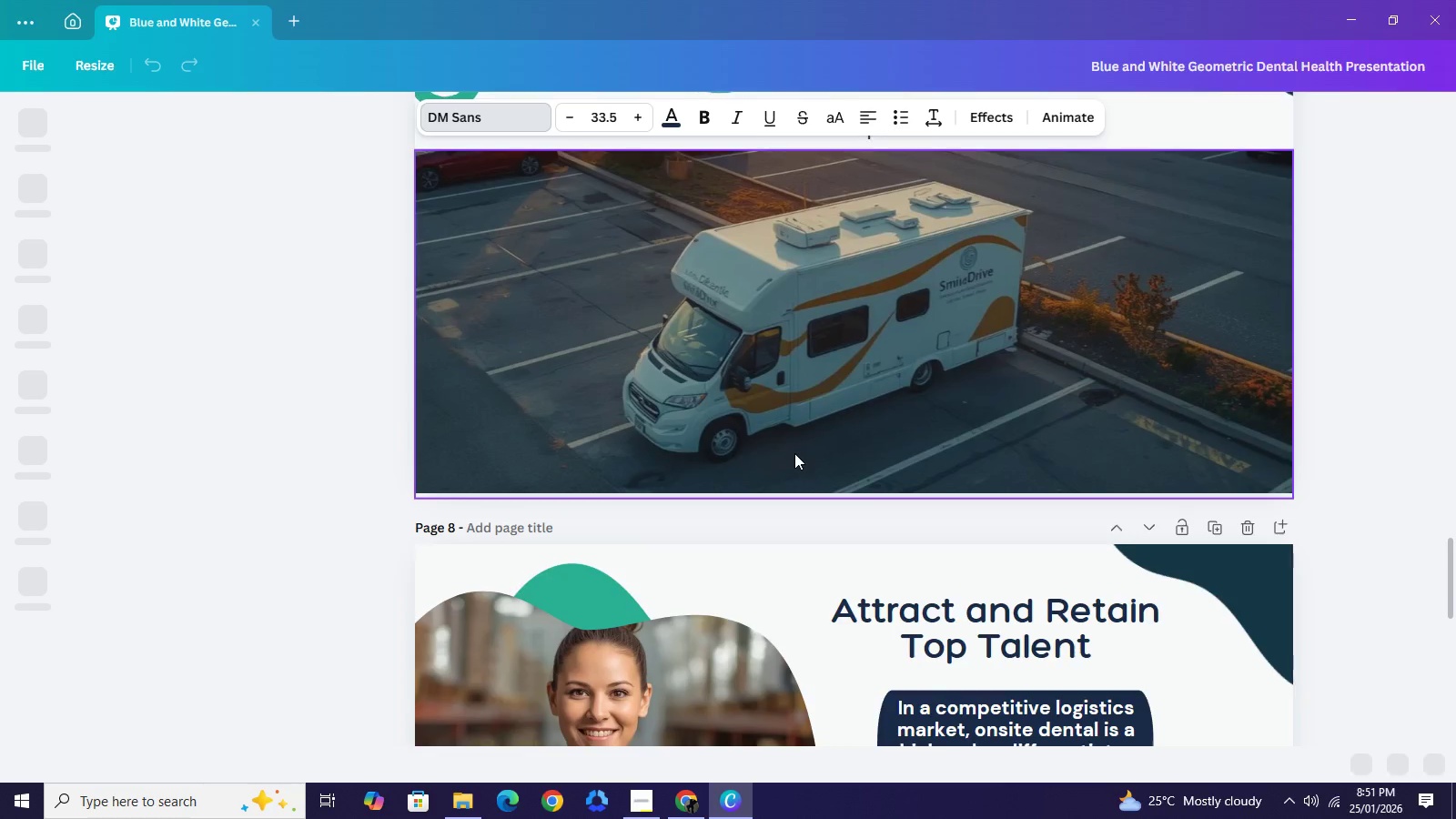 
scroll: coordinate [784, 457], scroll_direction: down, amount: 3.0
 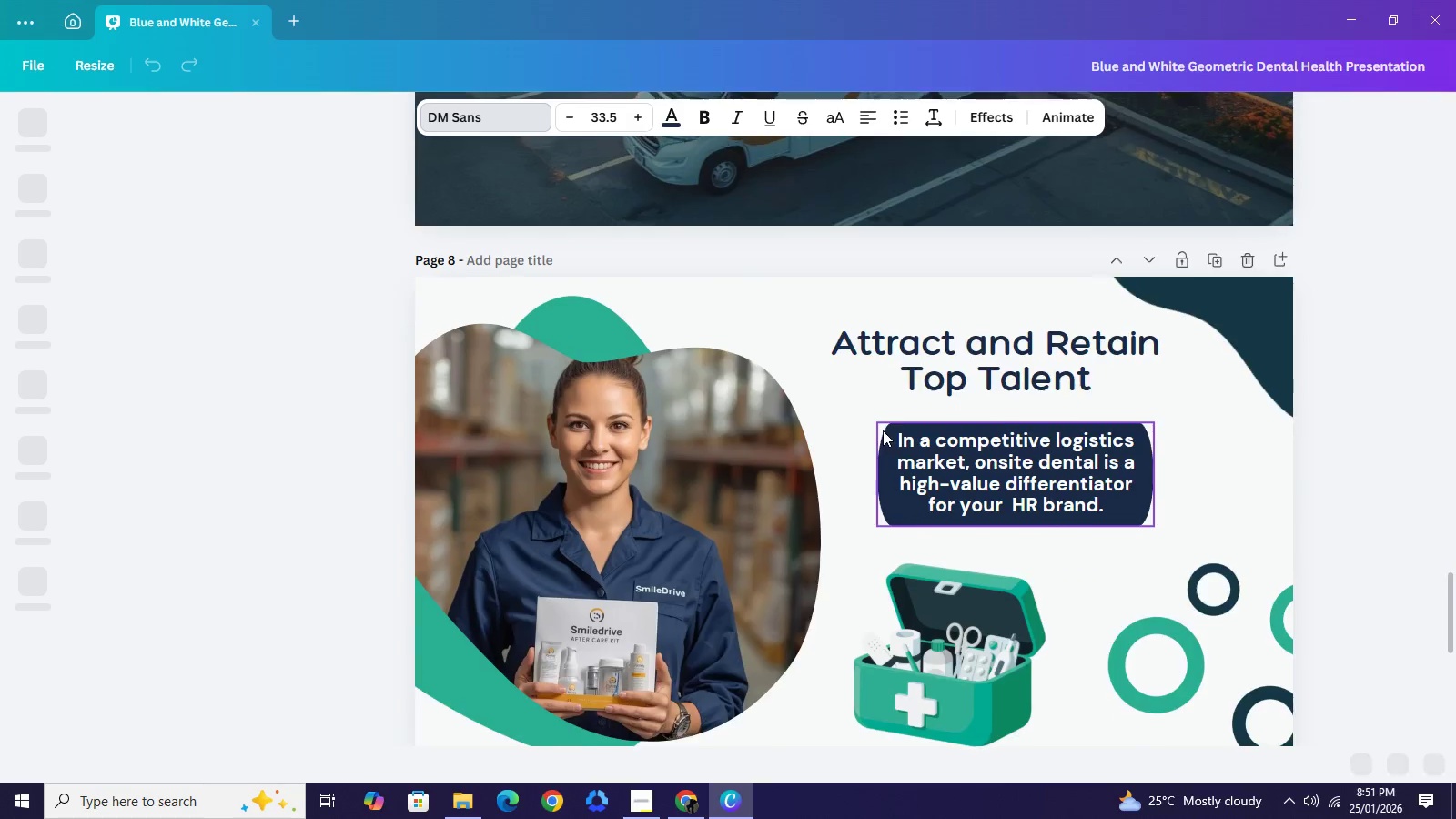 
scroll: coordinate [883, 430], scroll_direction: up, amount: 4.0
 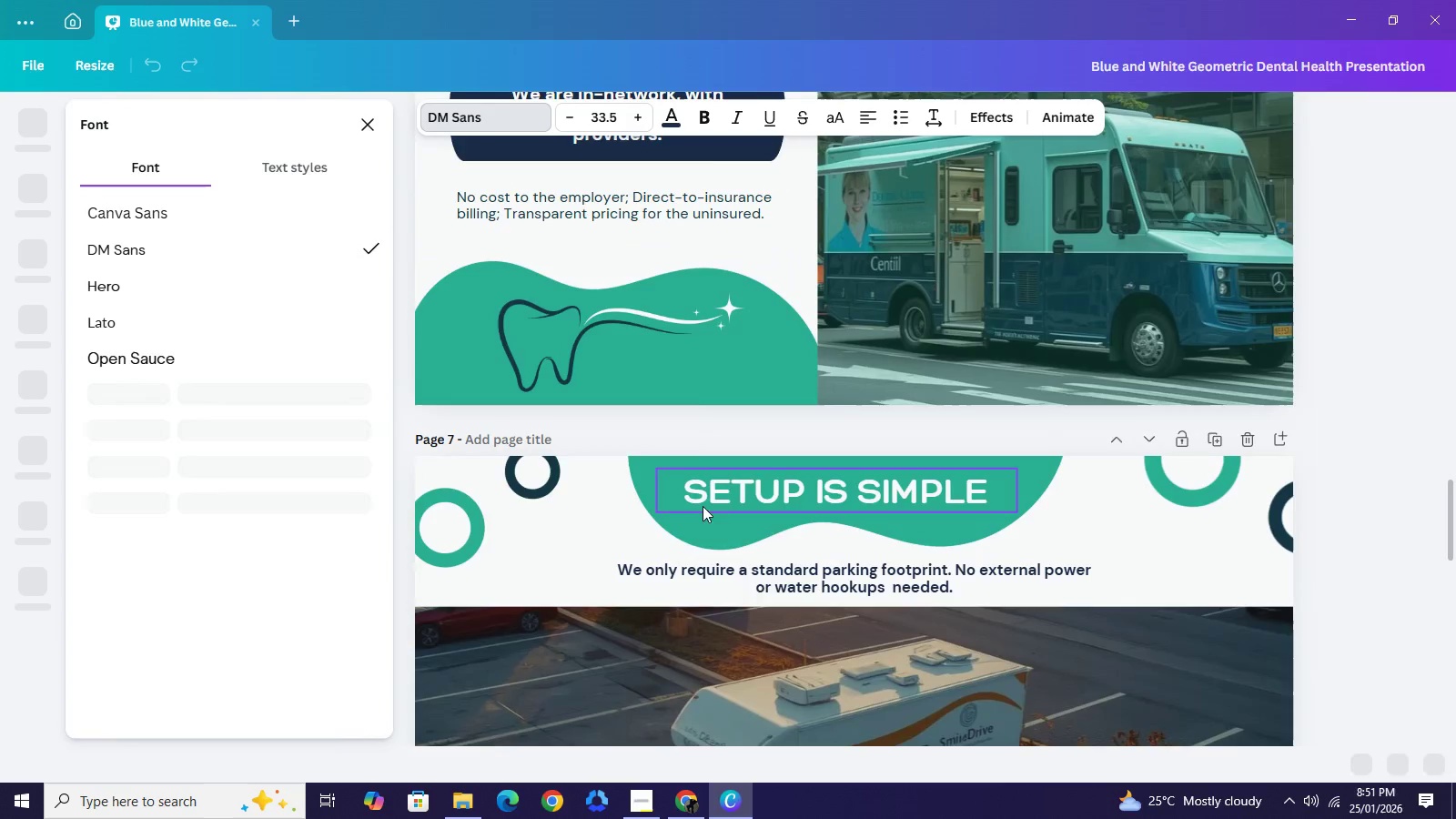 
scroll: coordinate [821, 551], scroll_direction: down, amount: 7.0
 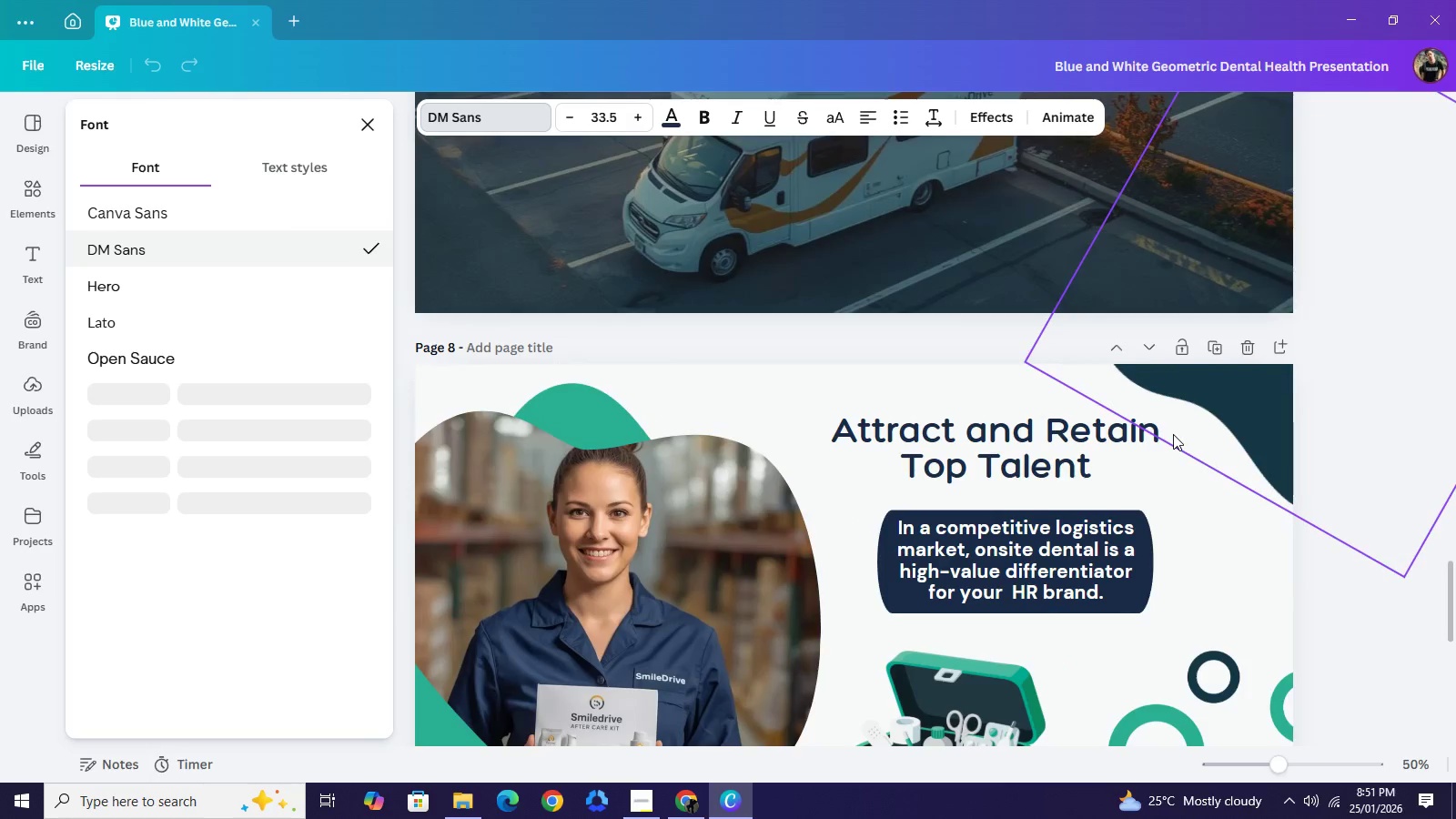 
scroll: coordinate [1173, 434], scroll_direction: up, amount: 8.0
 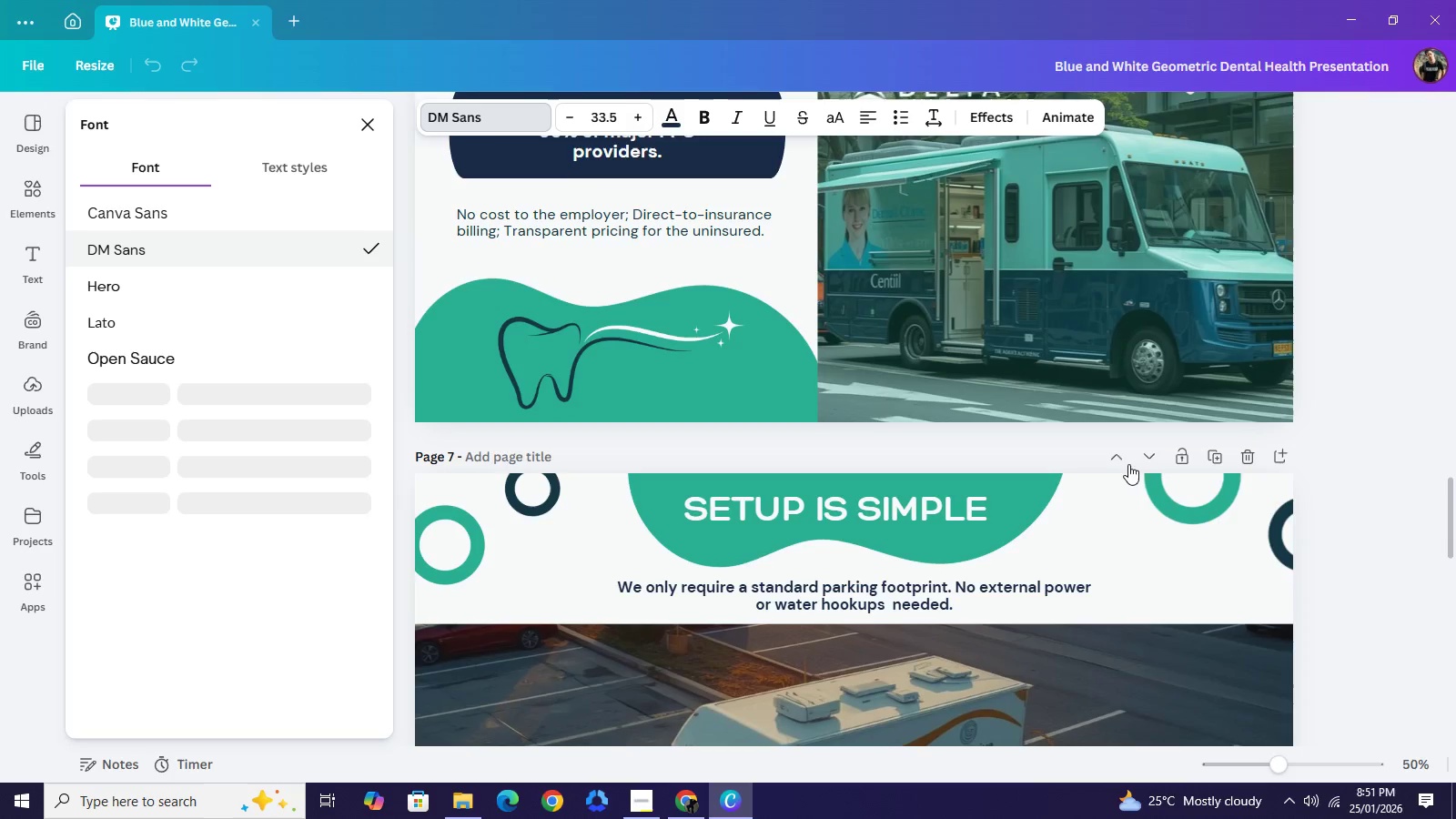 
scroll: coordinate [1126, 470], scroll_direction: down, amount: 14.0
 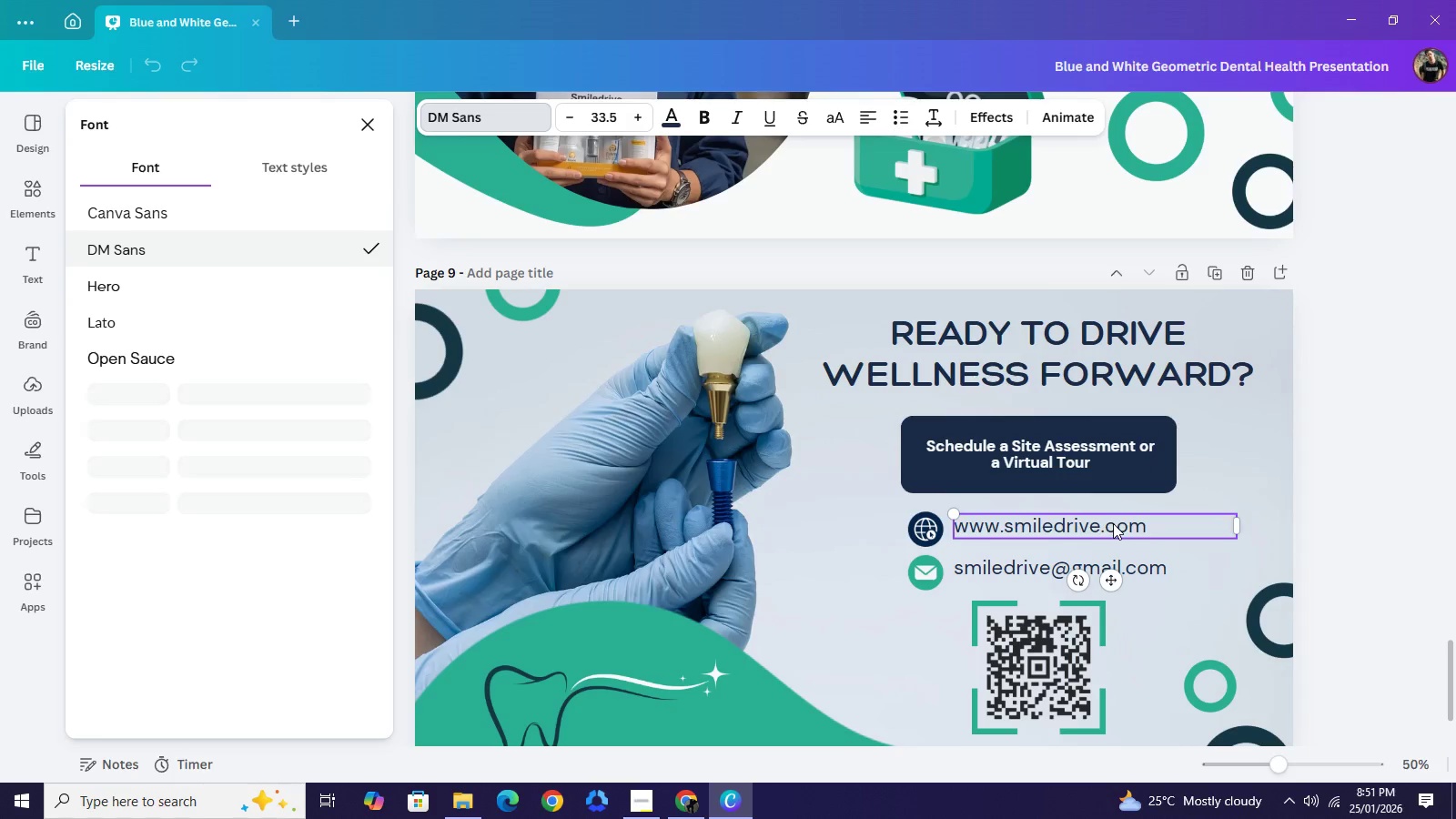 
left_click([1113, 523])
 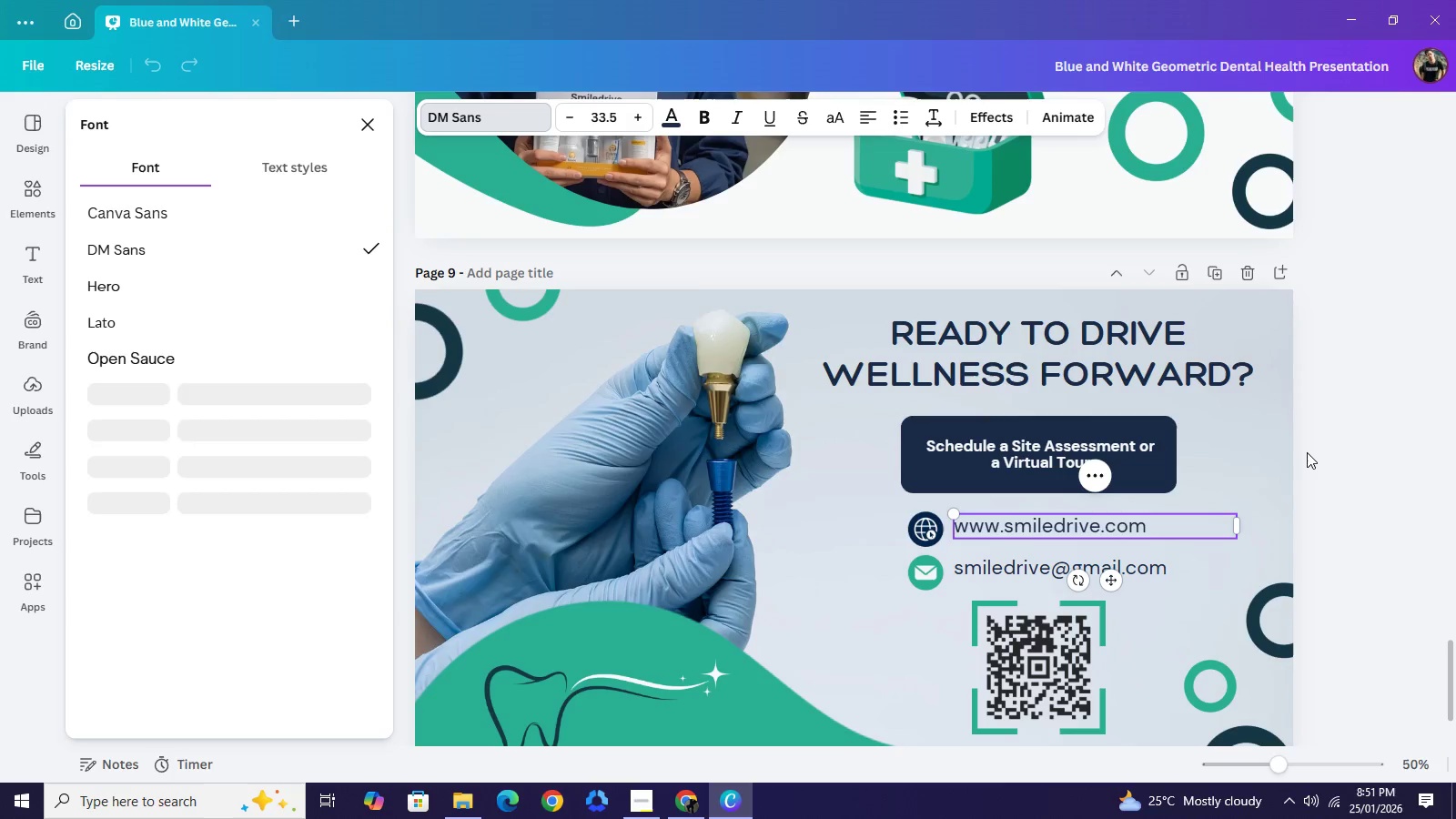 
left_click([1307, 452])
 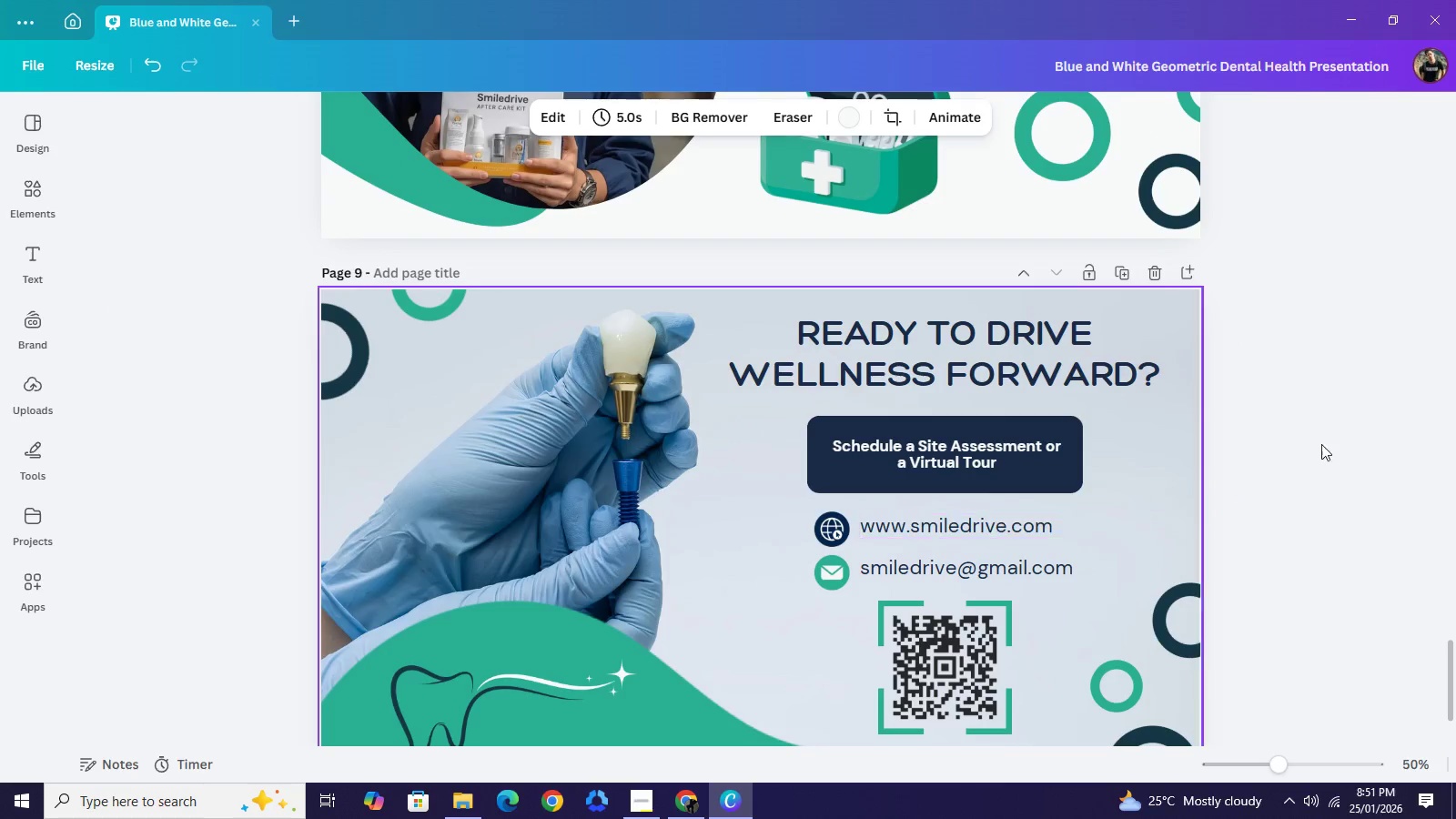 
left_click([1332, 440])
 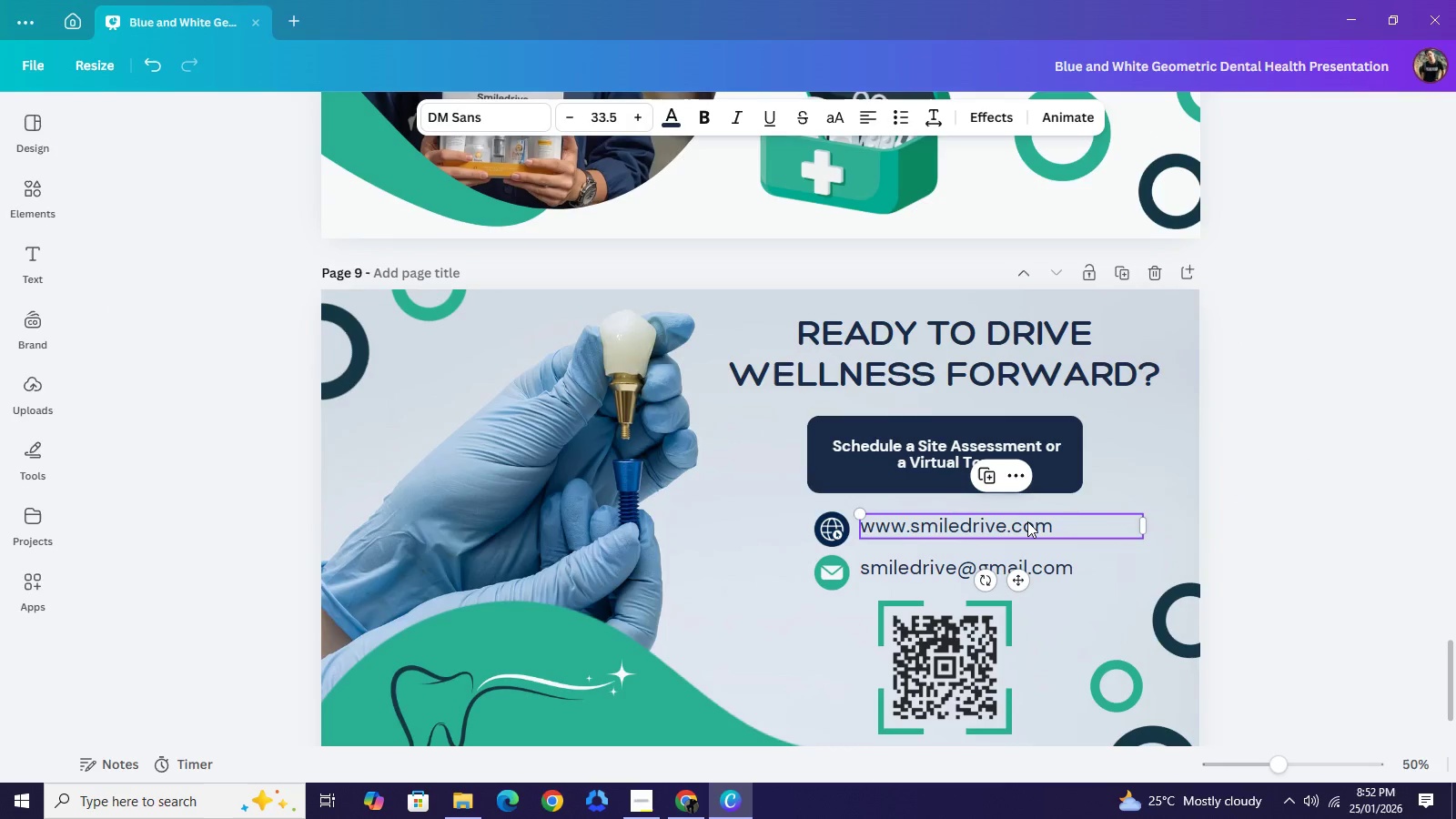 
left_click([1027, 521])
 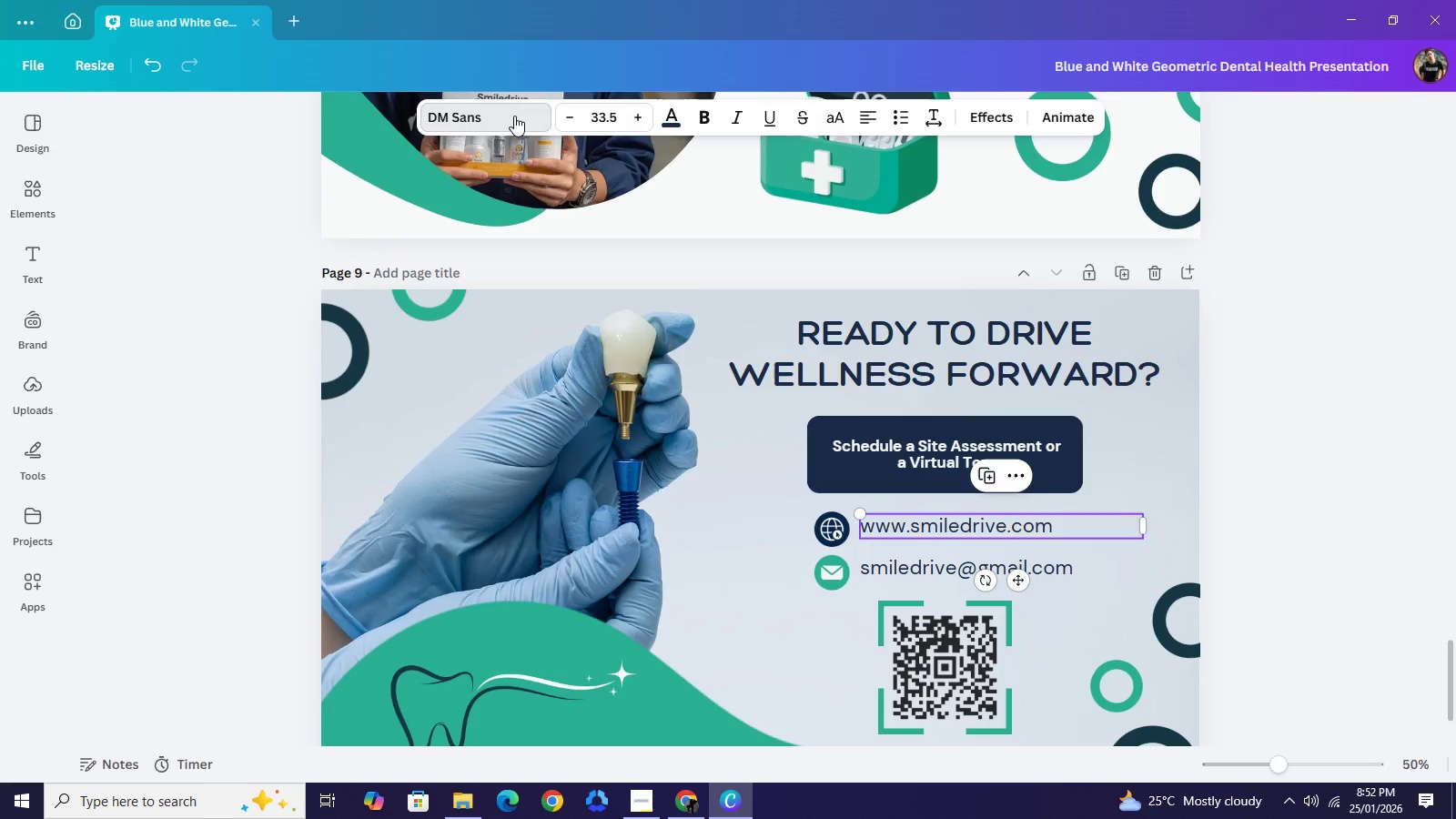 
left_click([514, 116])
 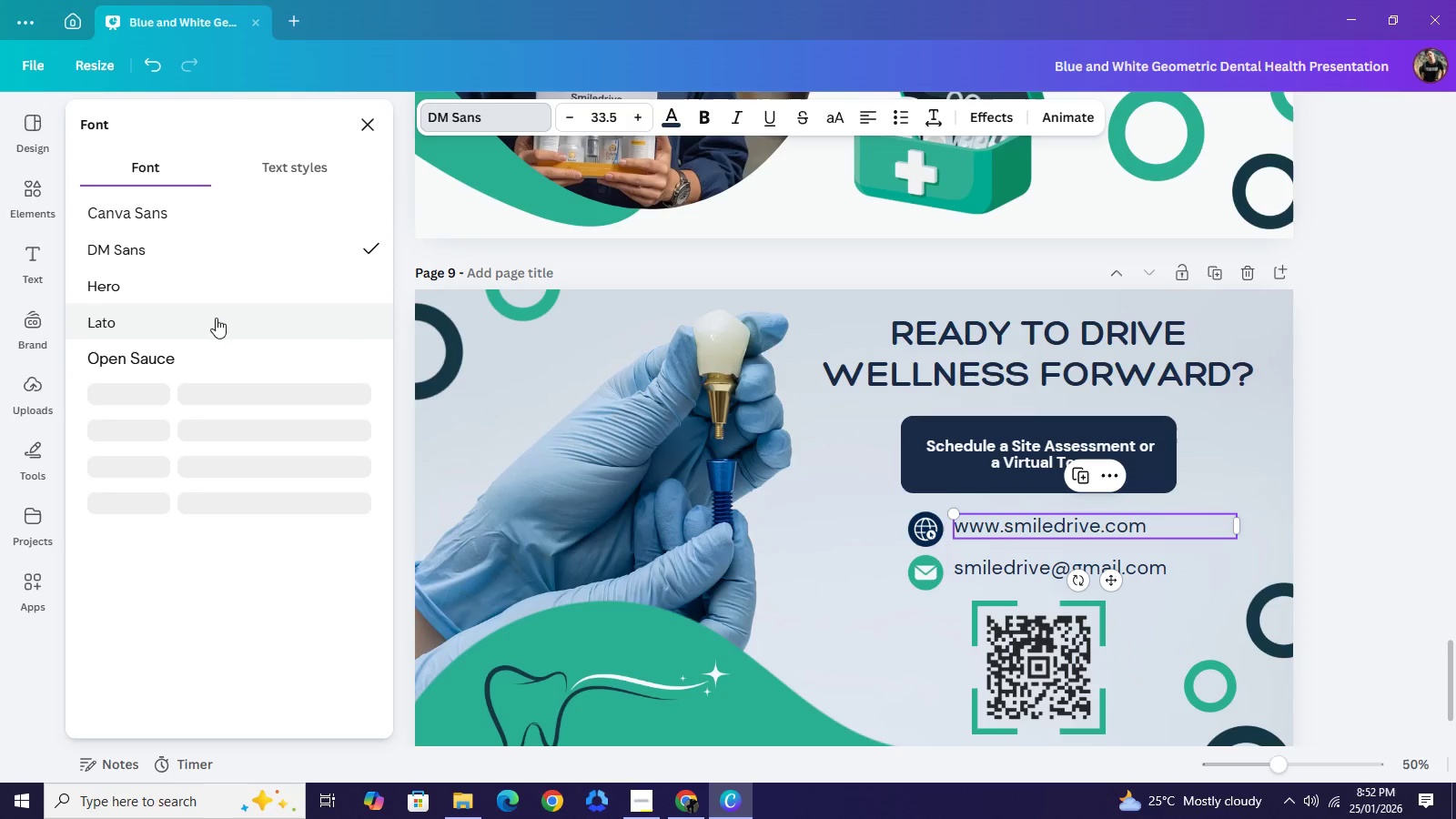 
left_click([218, 354])
 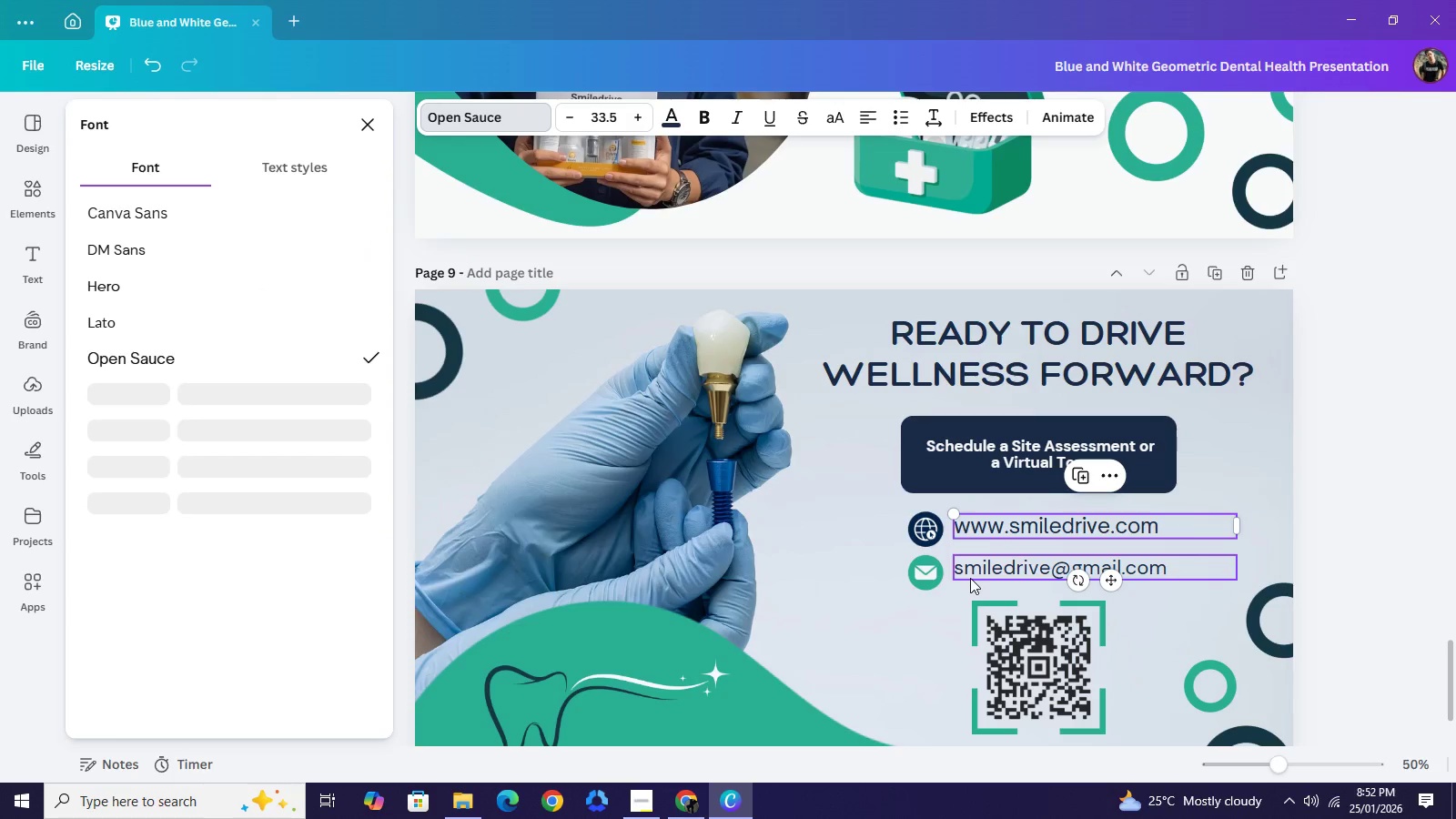 
left_click([974, 574])
 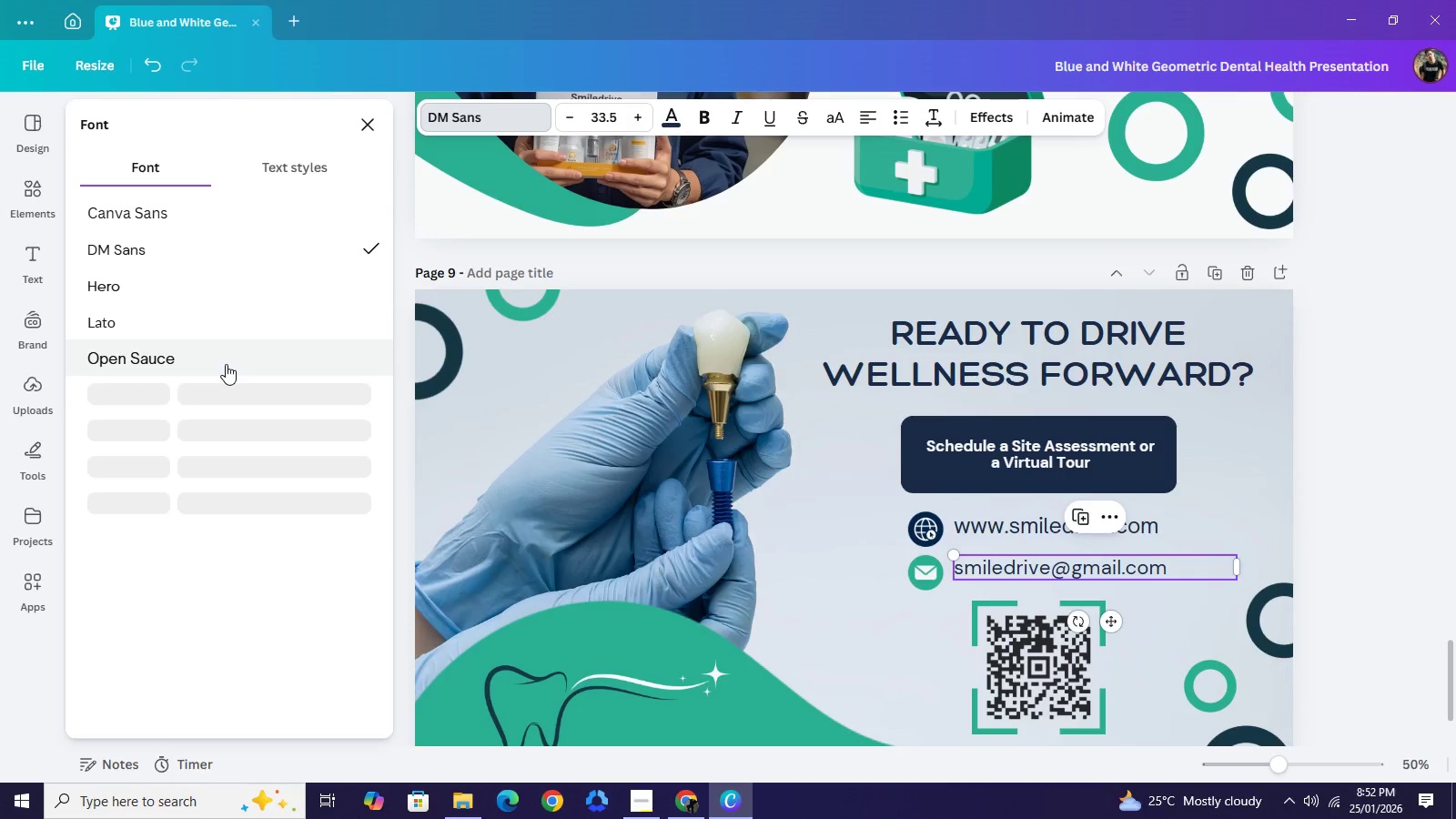 
left_click([226, 364])
 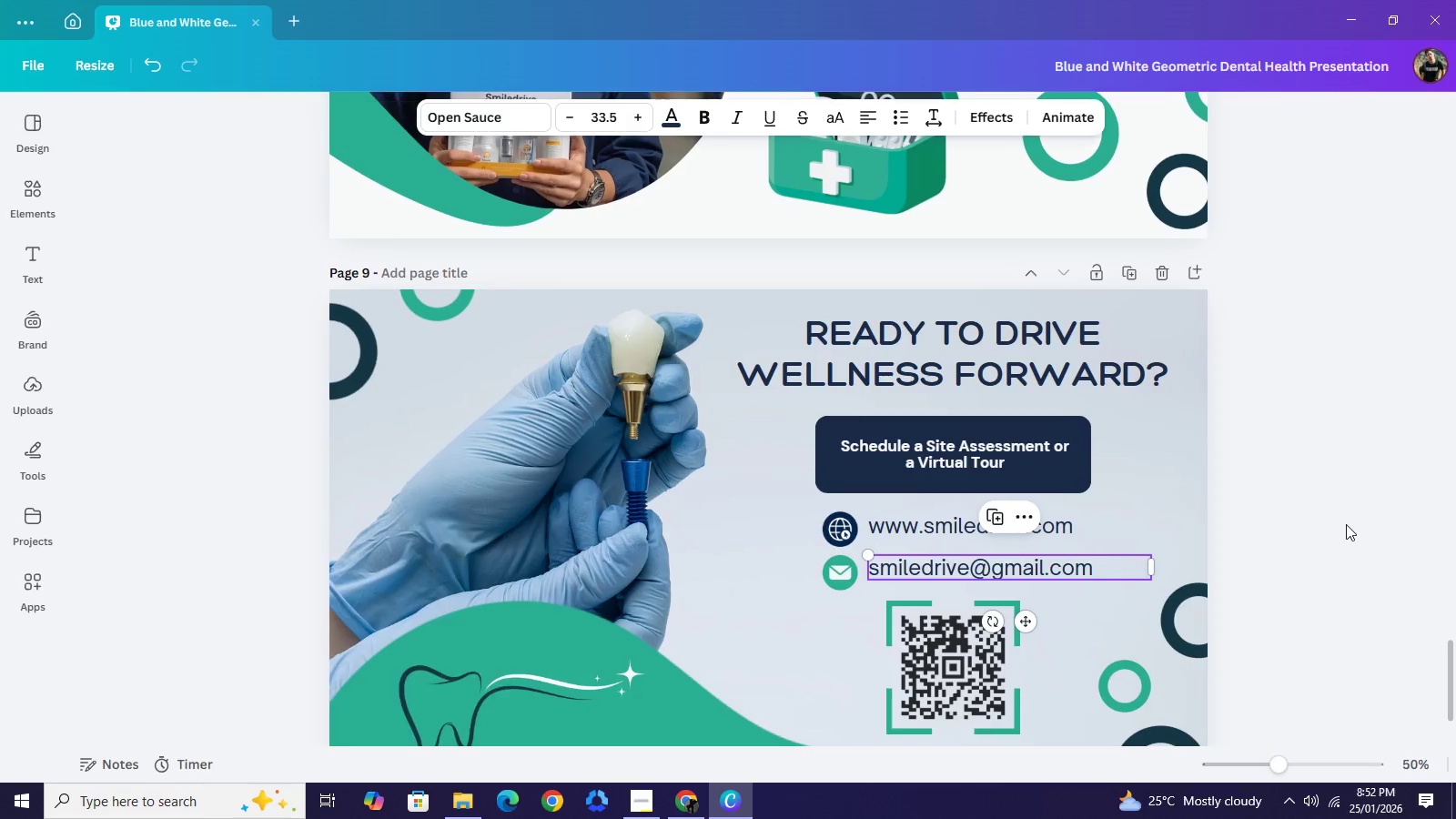 
left_click([1320, 522])
 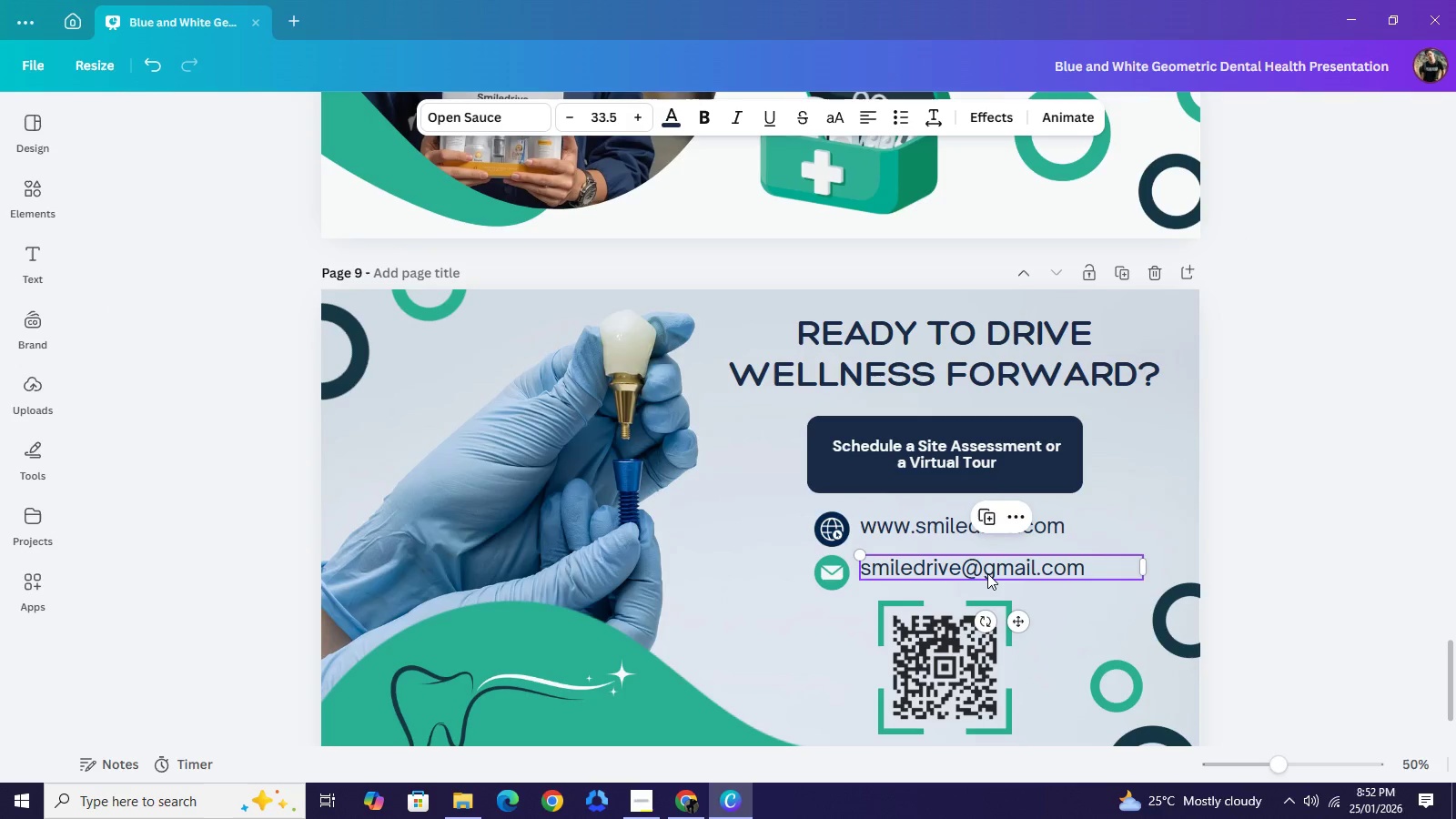 
left_click([987, 573])
 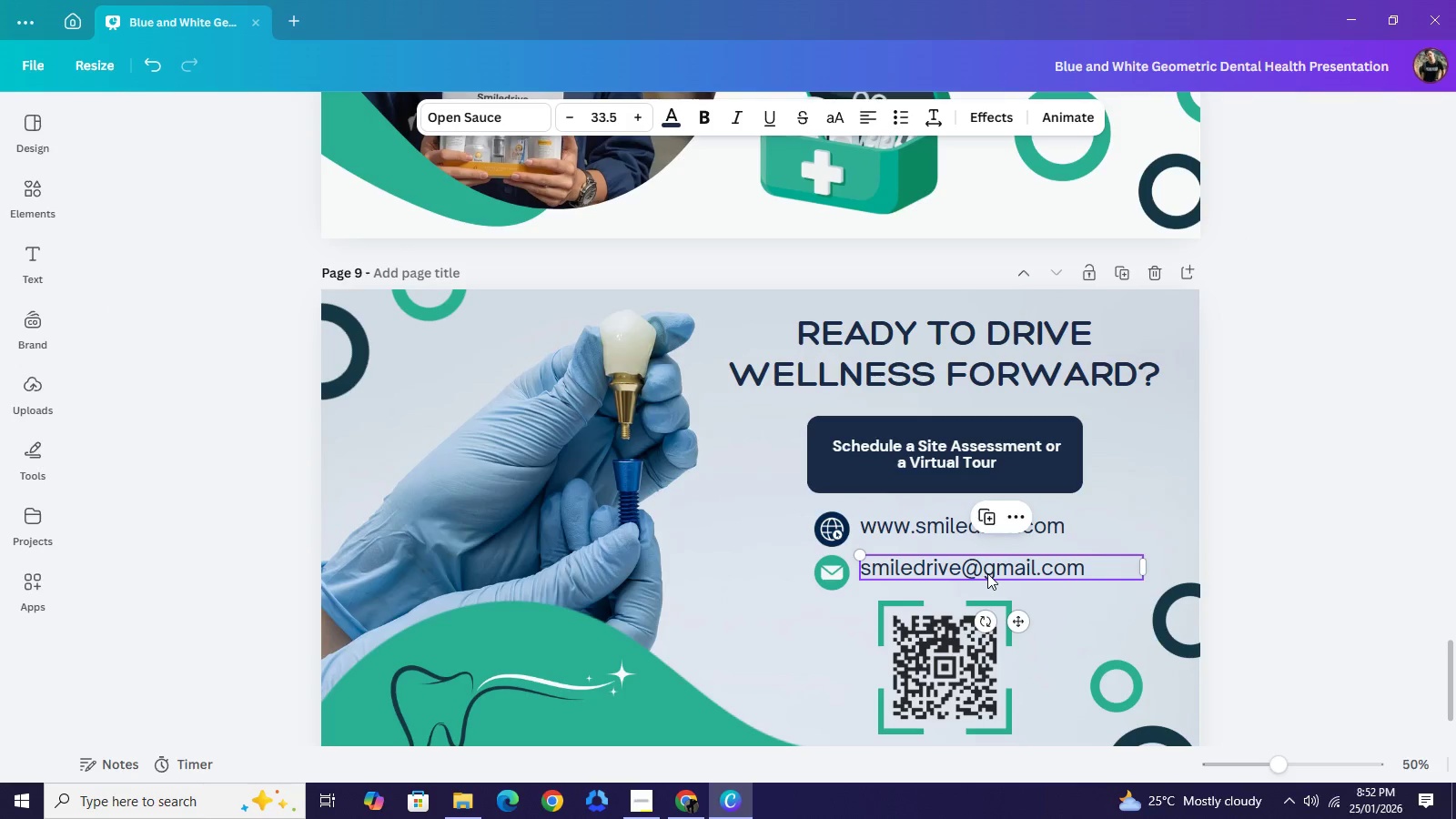 
key(ArrowDown)
 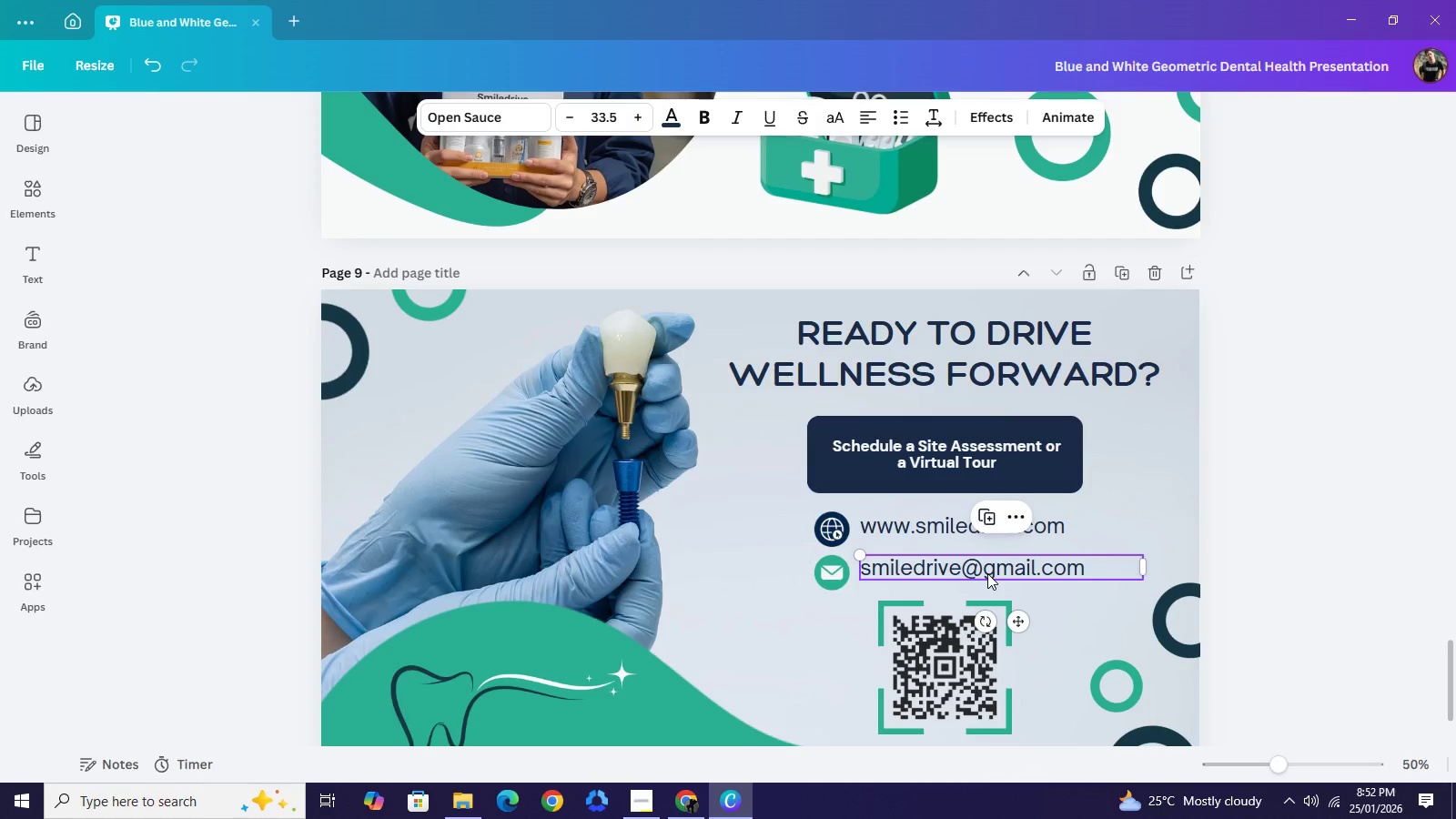 
key(ArrowDown)
 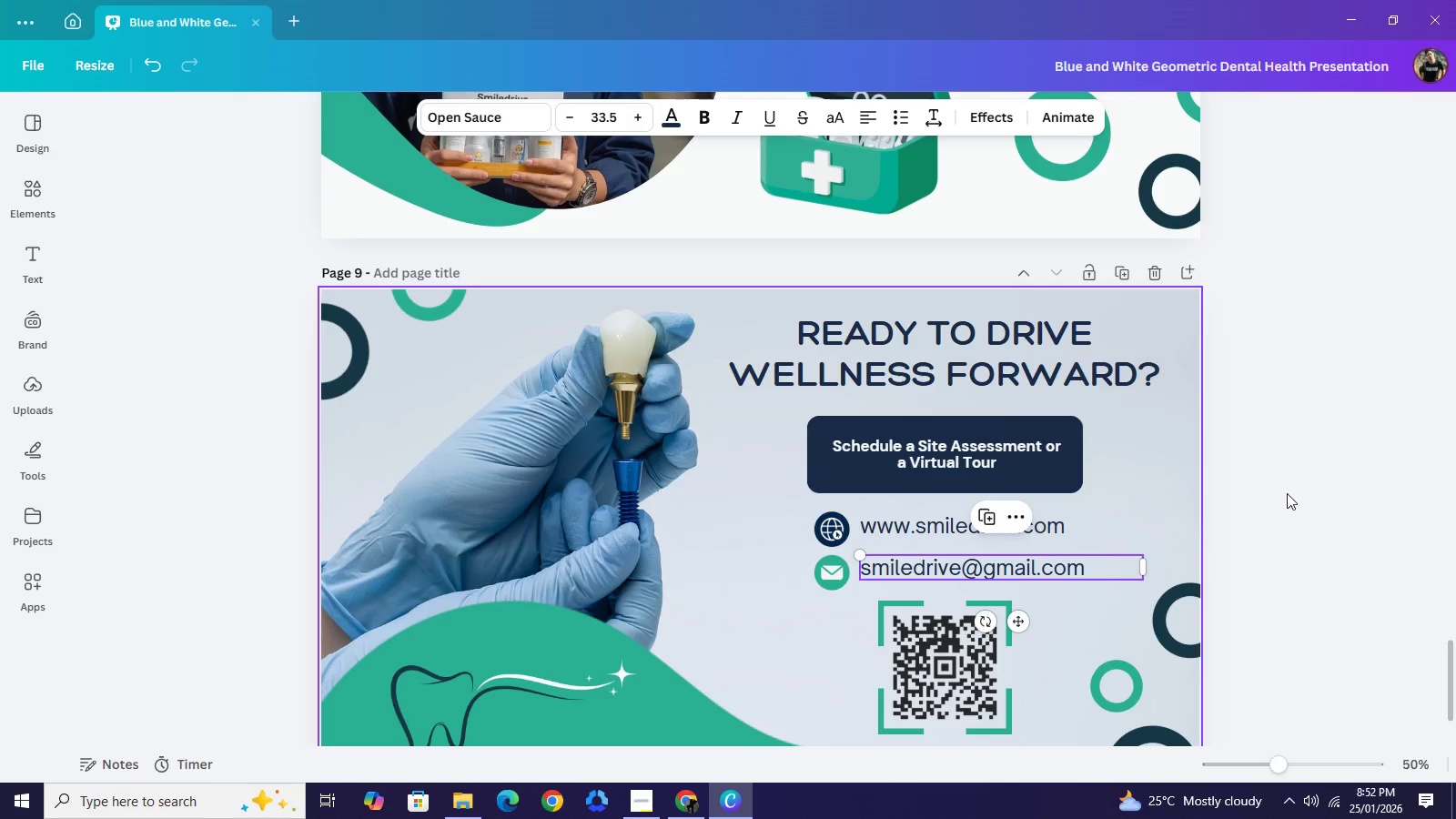 
left_click([1315, 484])
 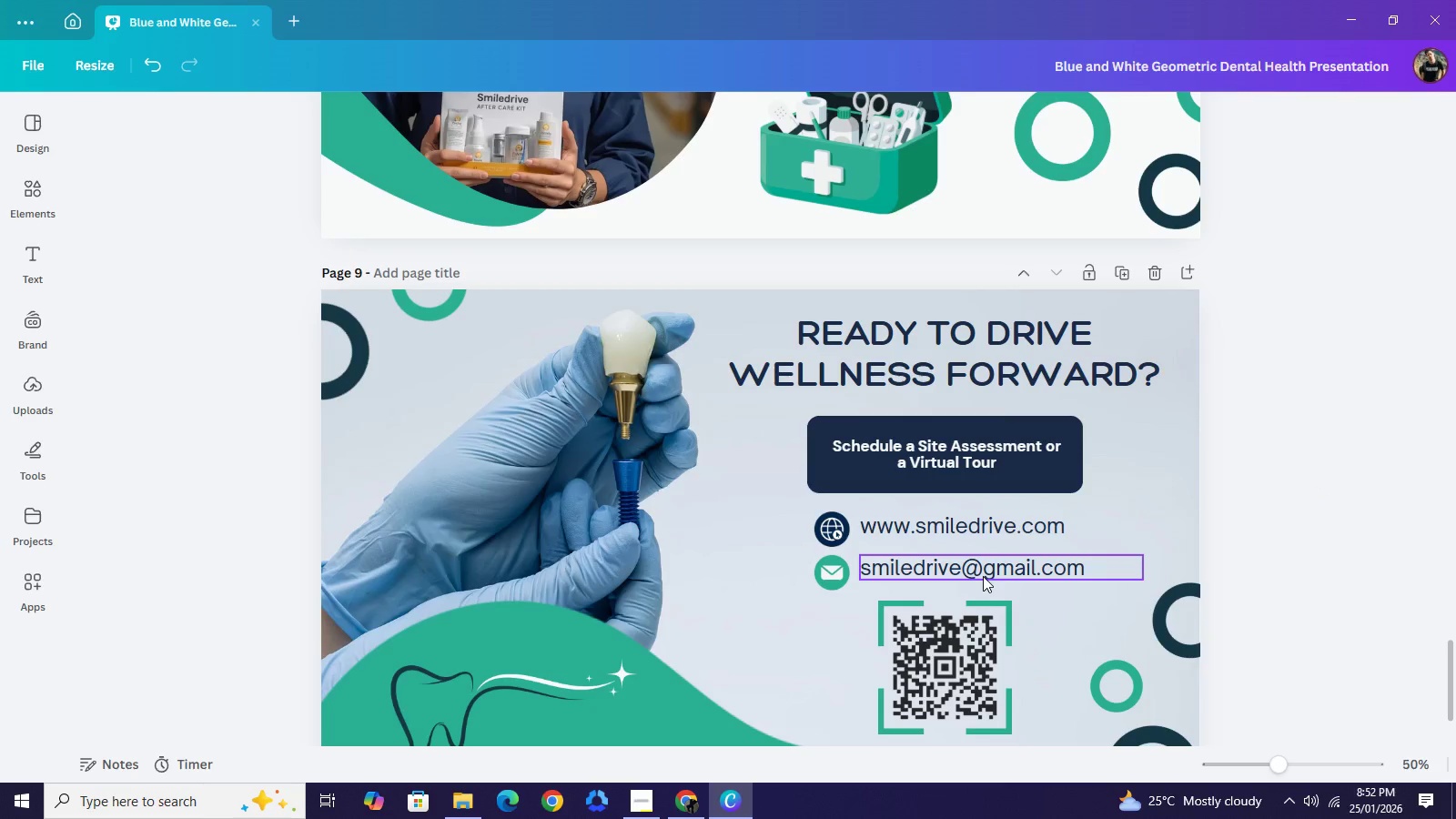 
left_click([983, 576])
 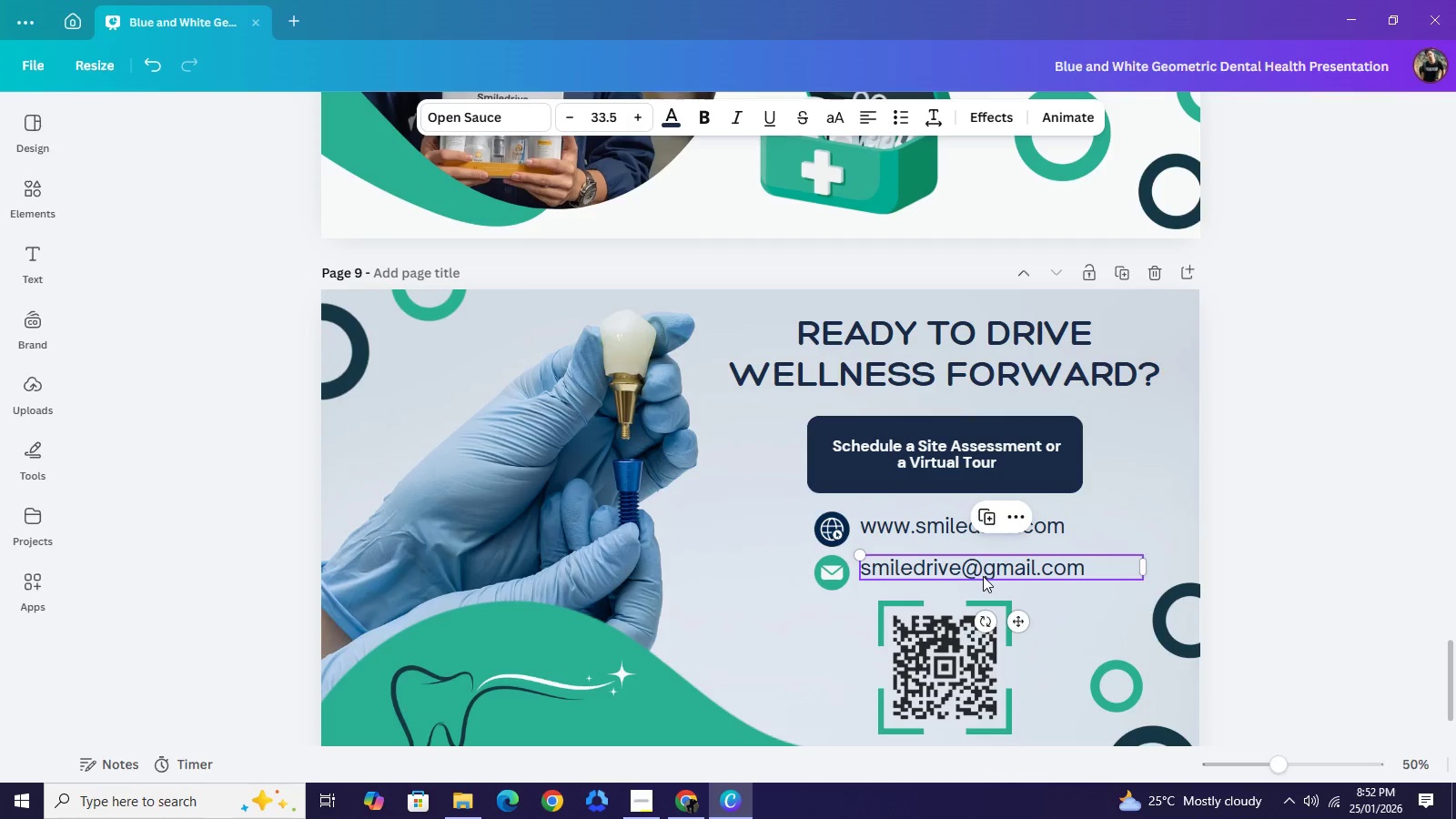 
hold_key(key=ArrowDown, duration=0.31)
 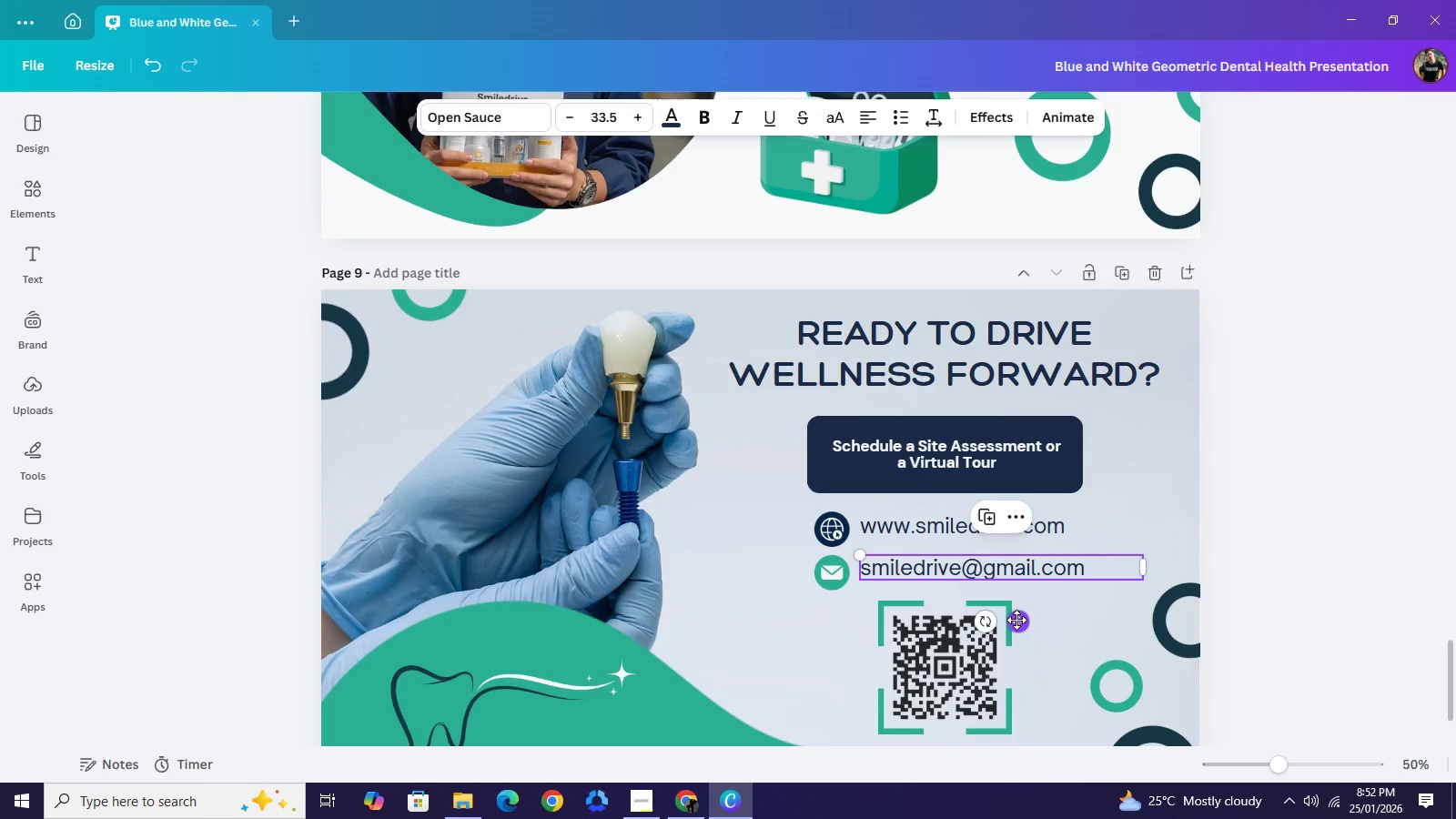 
left_click_drag(start_coordinate=[1018, 620], to_coordinate=[1021, 627])
 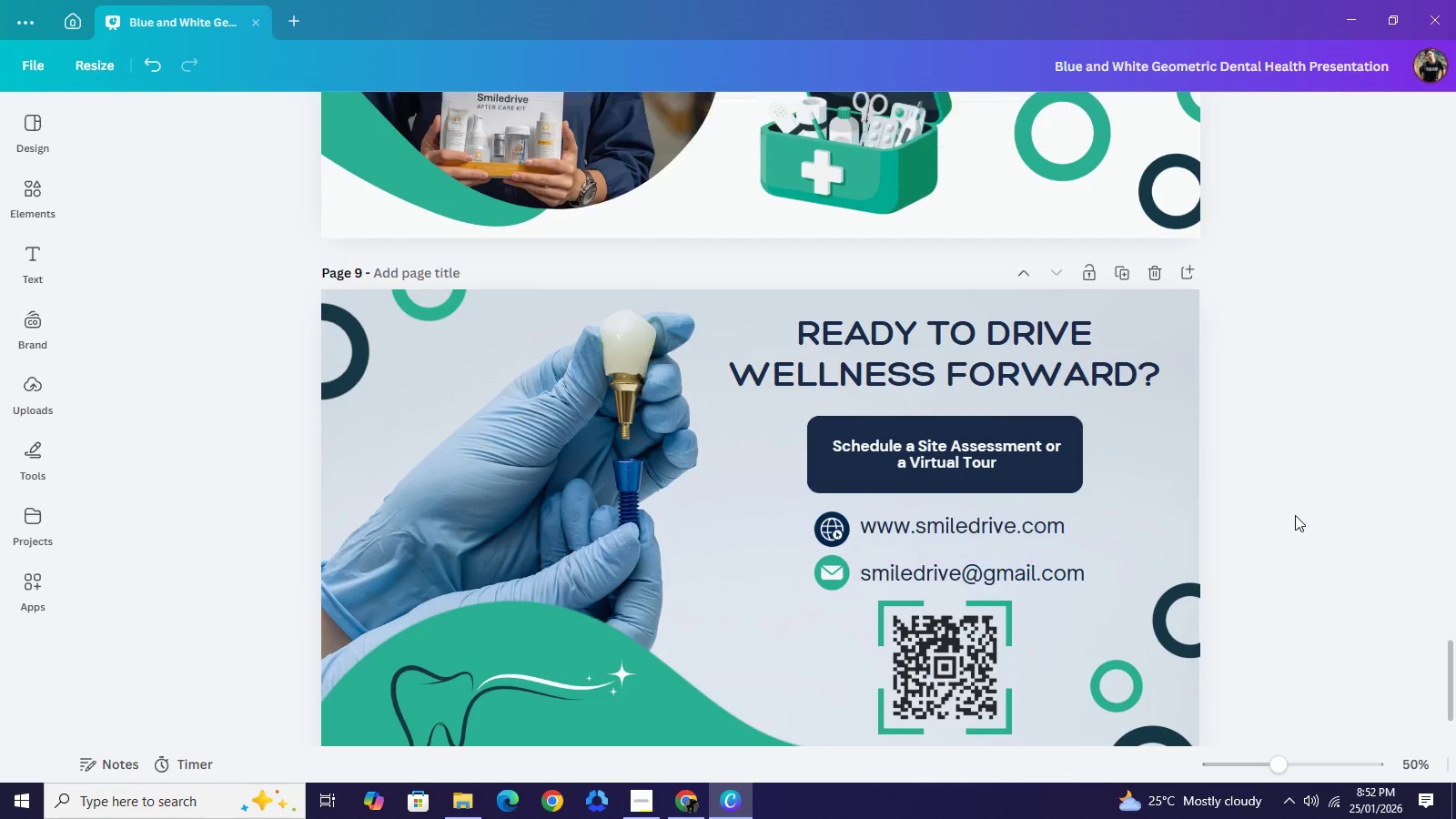 
left_click([1299, 515])
 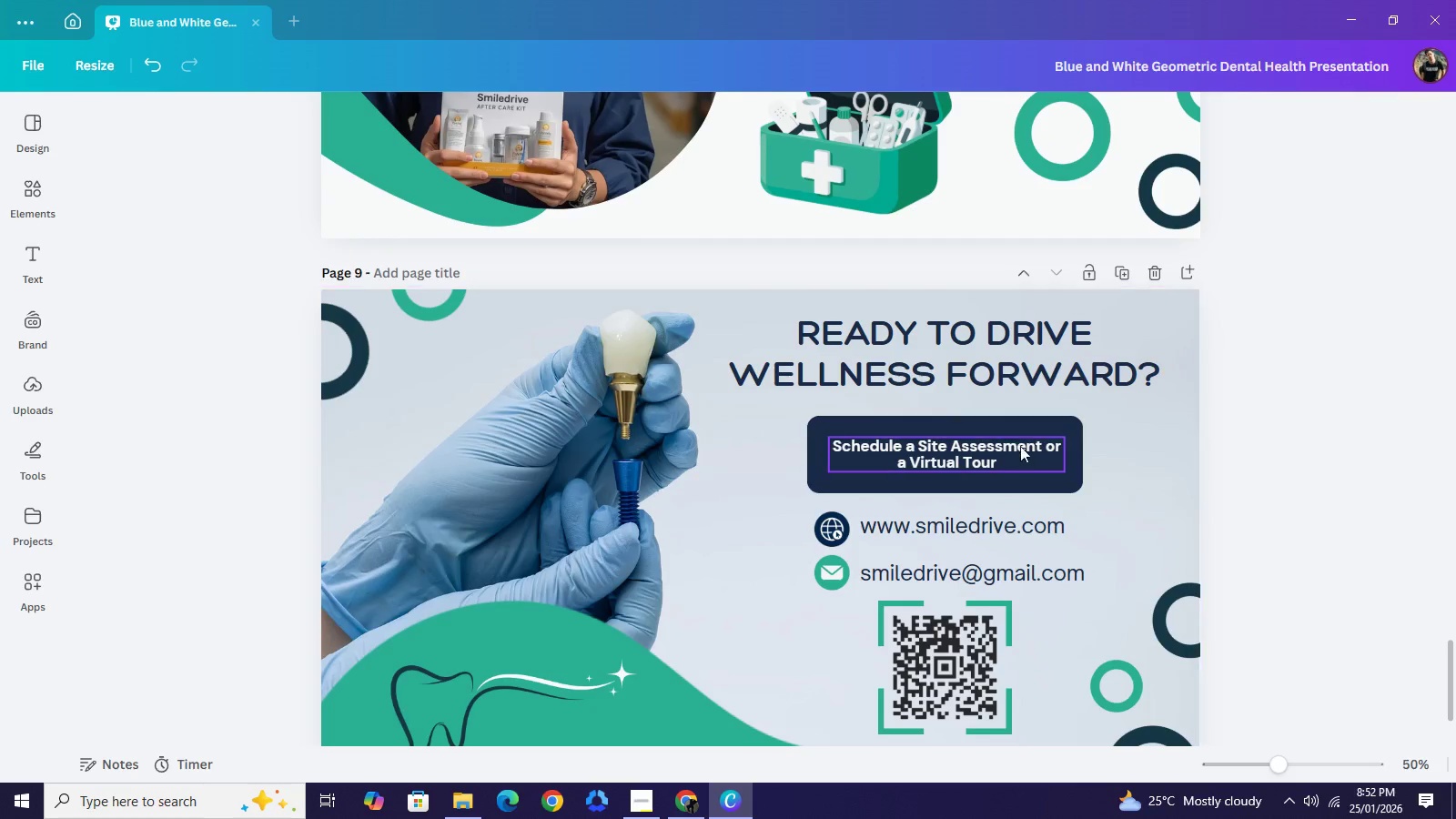 
left_click([974, 463])
 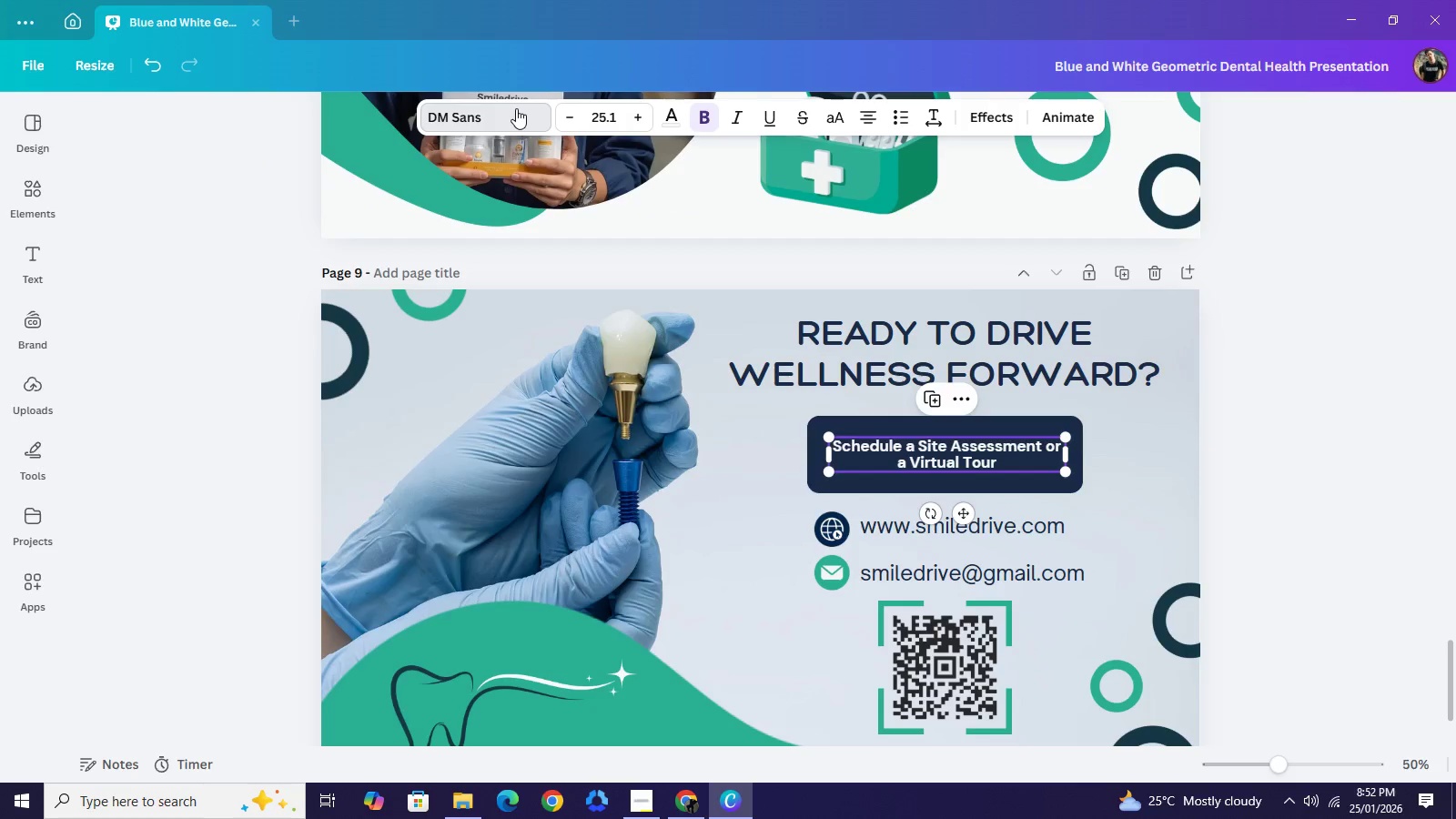 
left_click([516, 108])
 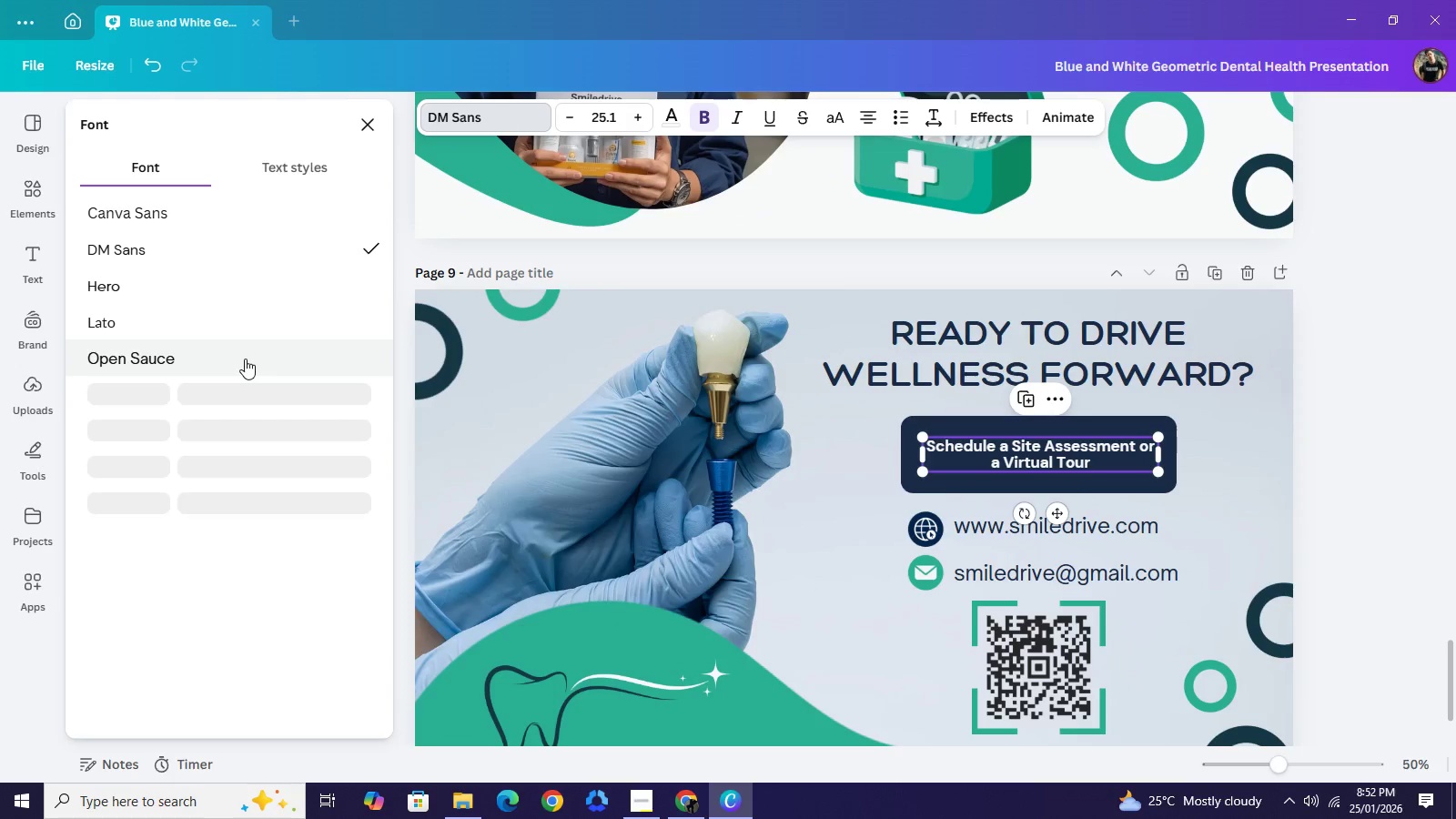 
left_click([245, 359])
 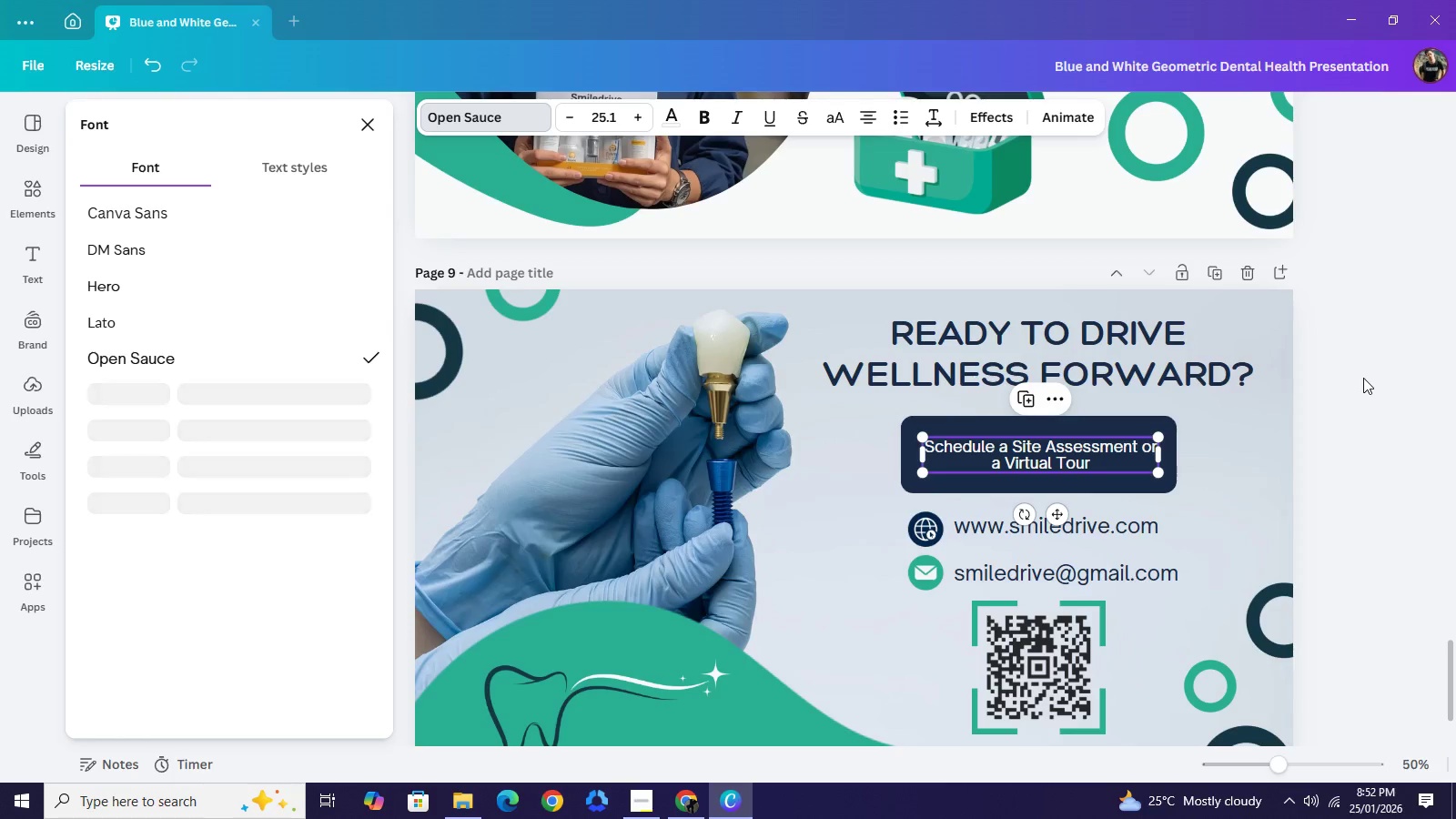 
left_click([1363, 378])
 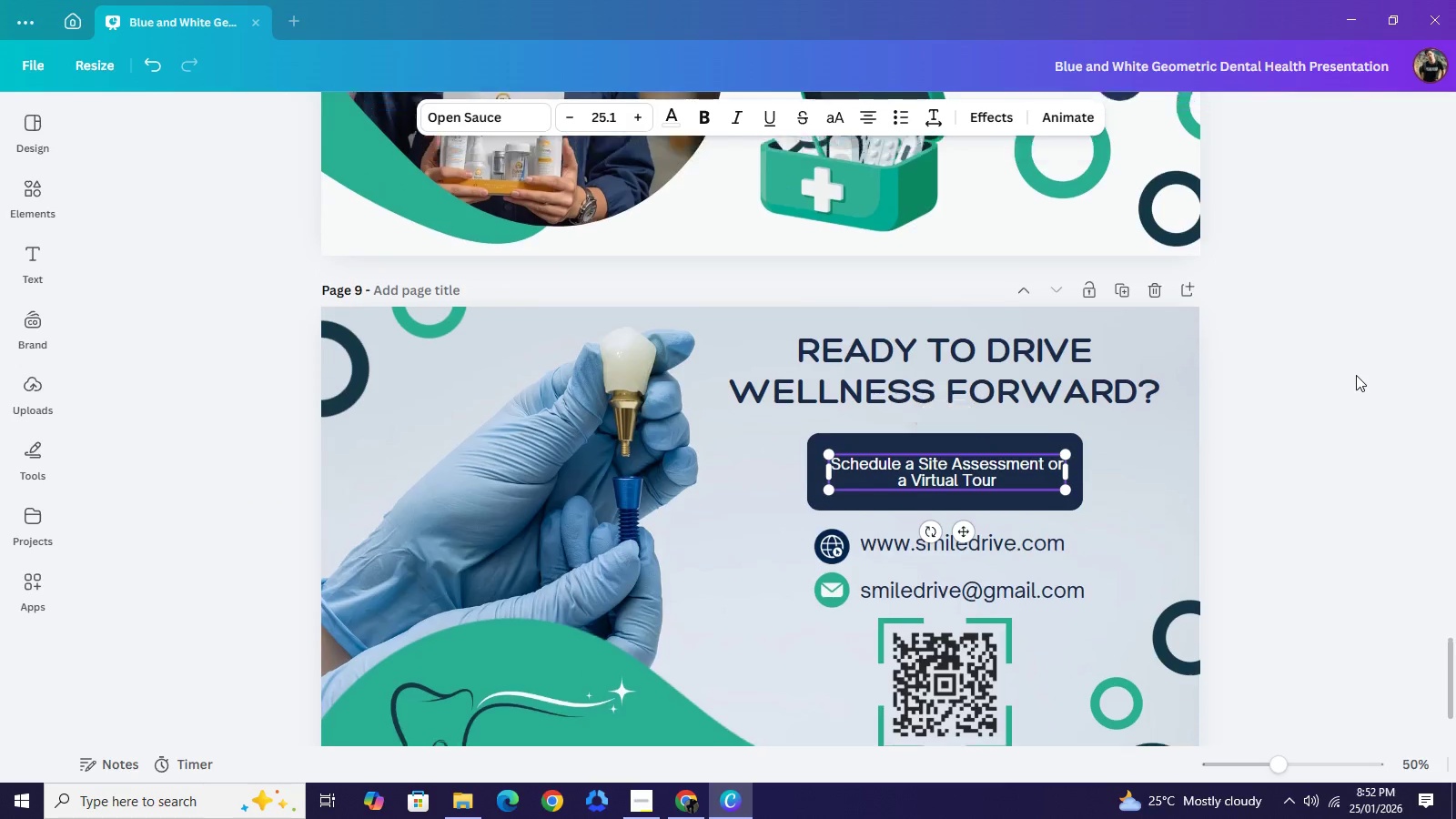 
scroll: coordinate [1340, 366], scroll_direction: up, amount: 5.0
 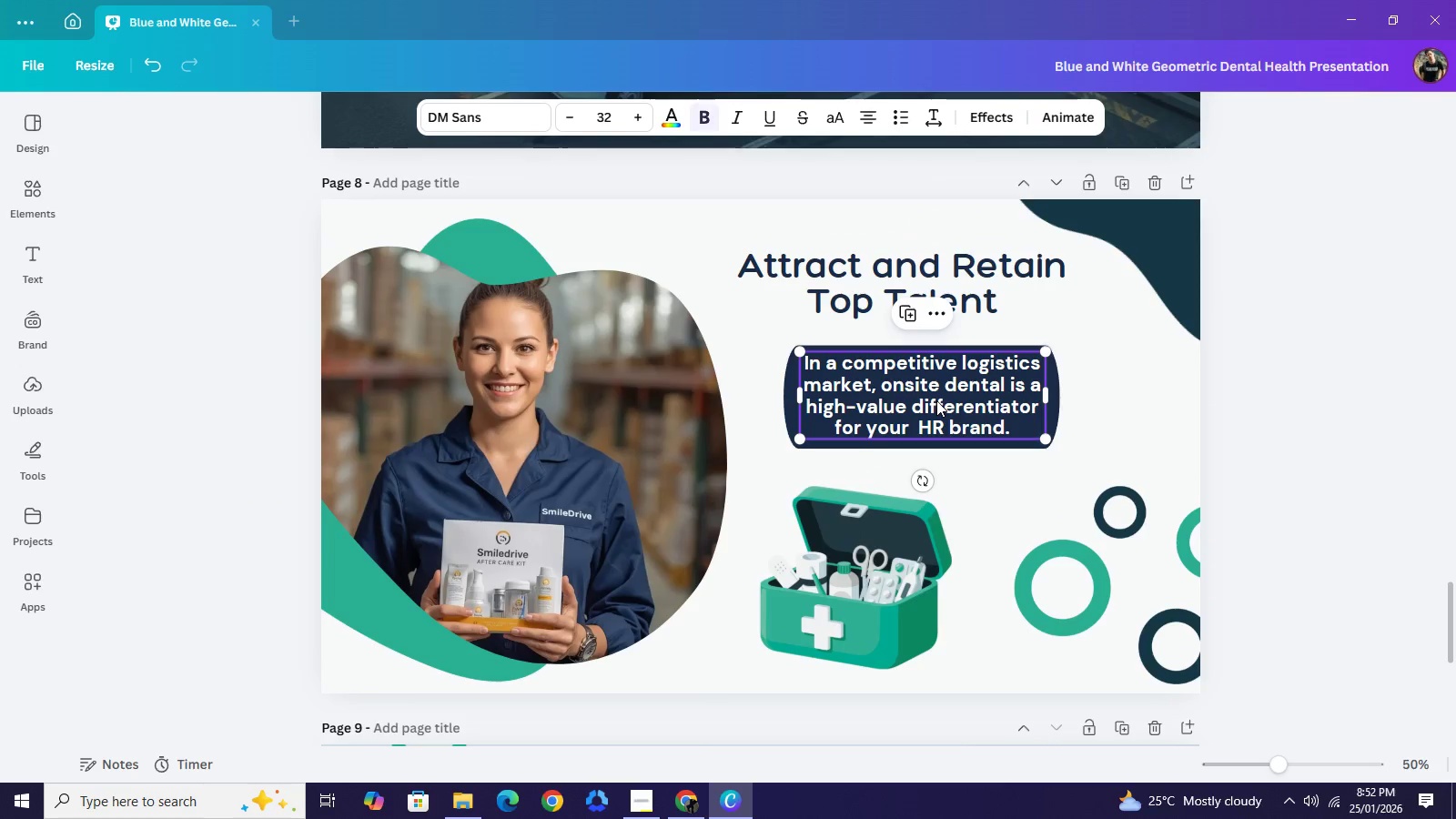 
left_click([936, 400])
 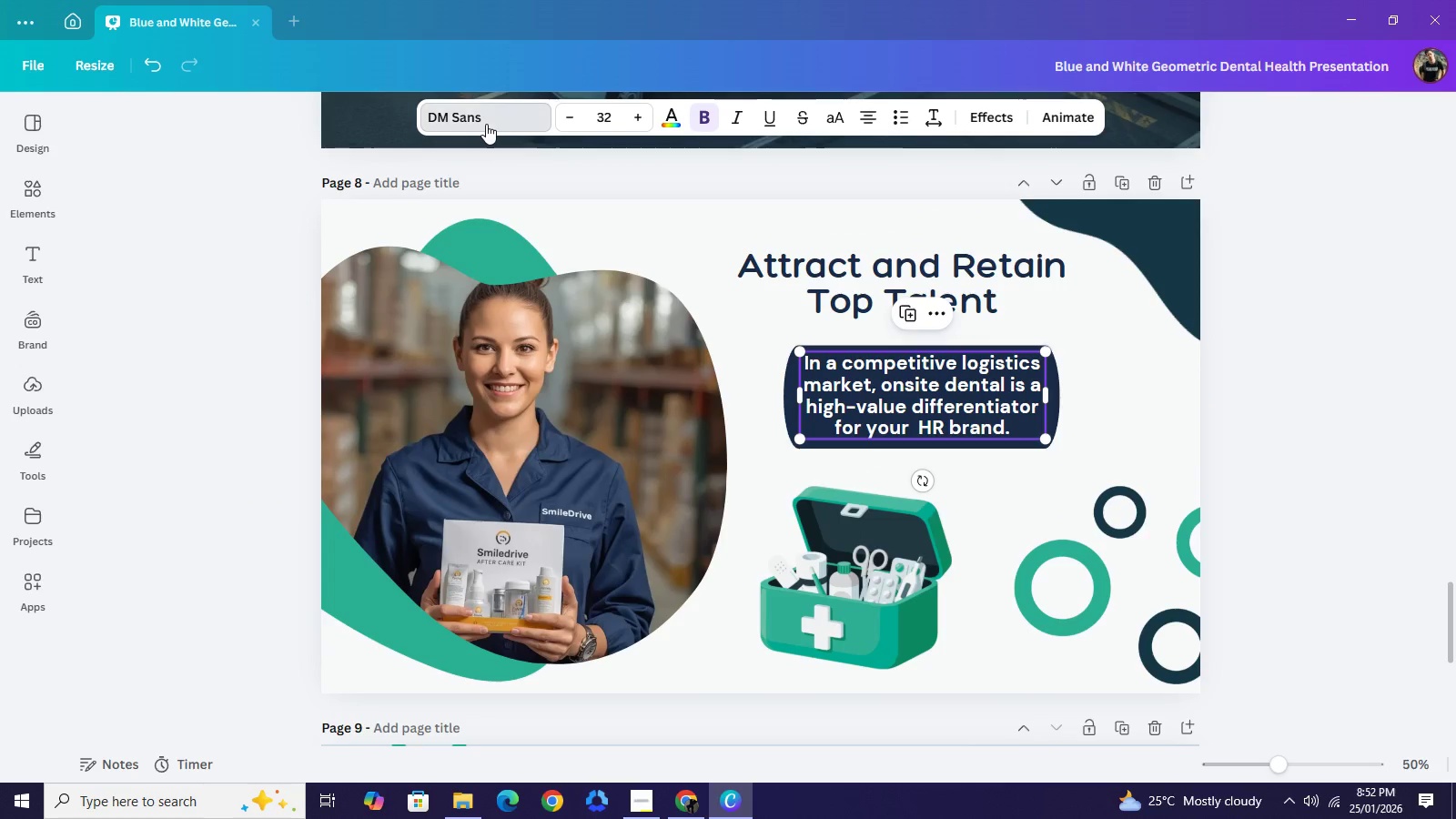 
left_click([486, 124])
 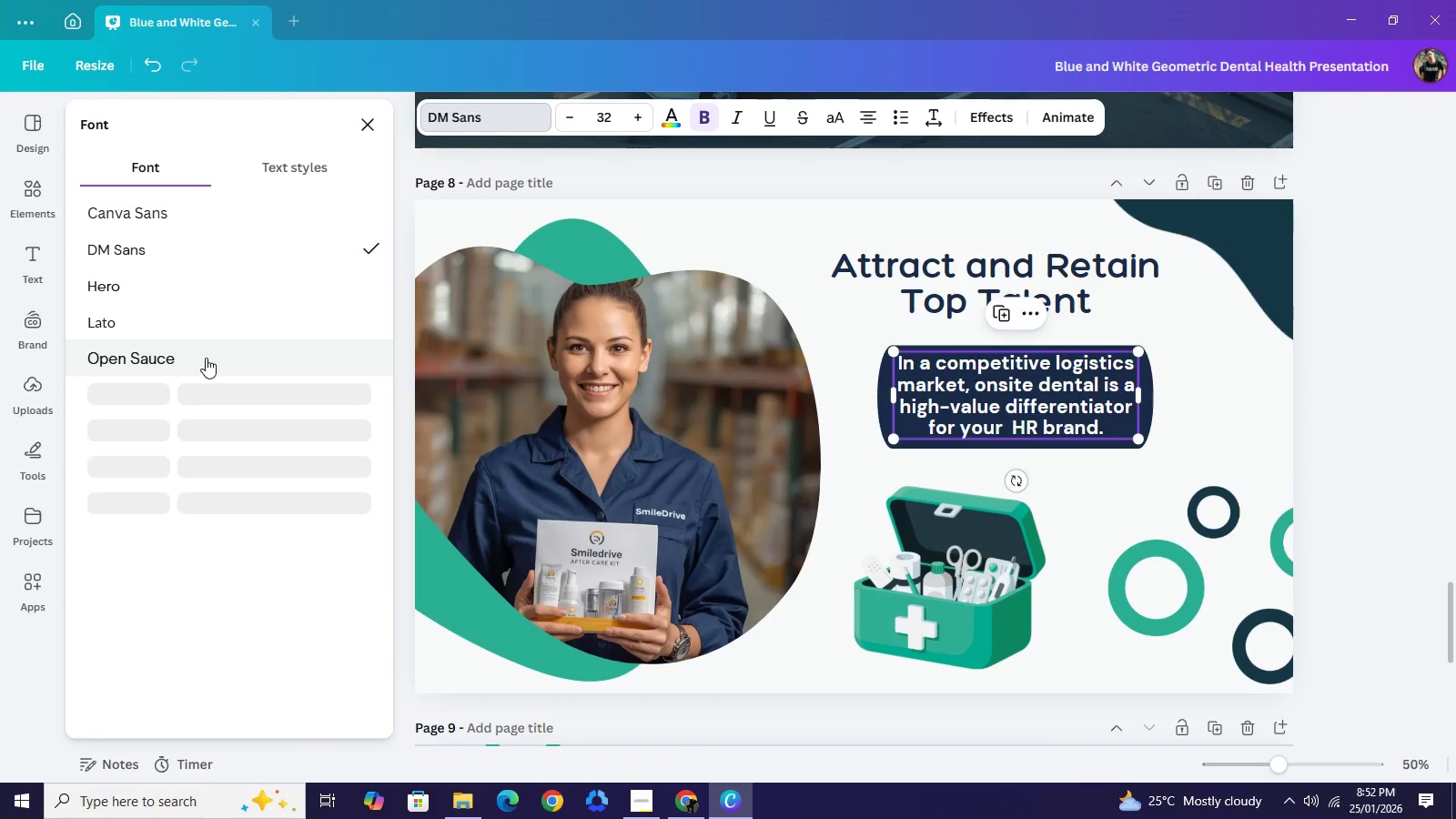 
left_click([206, 358])
 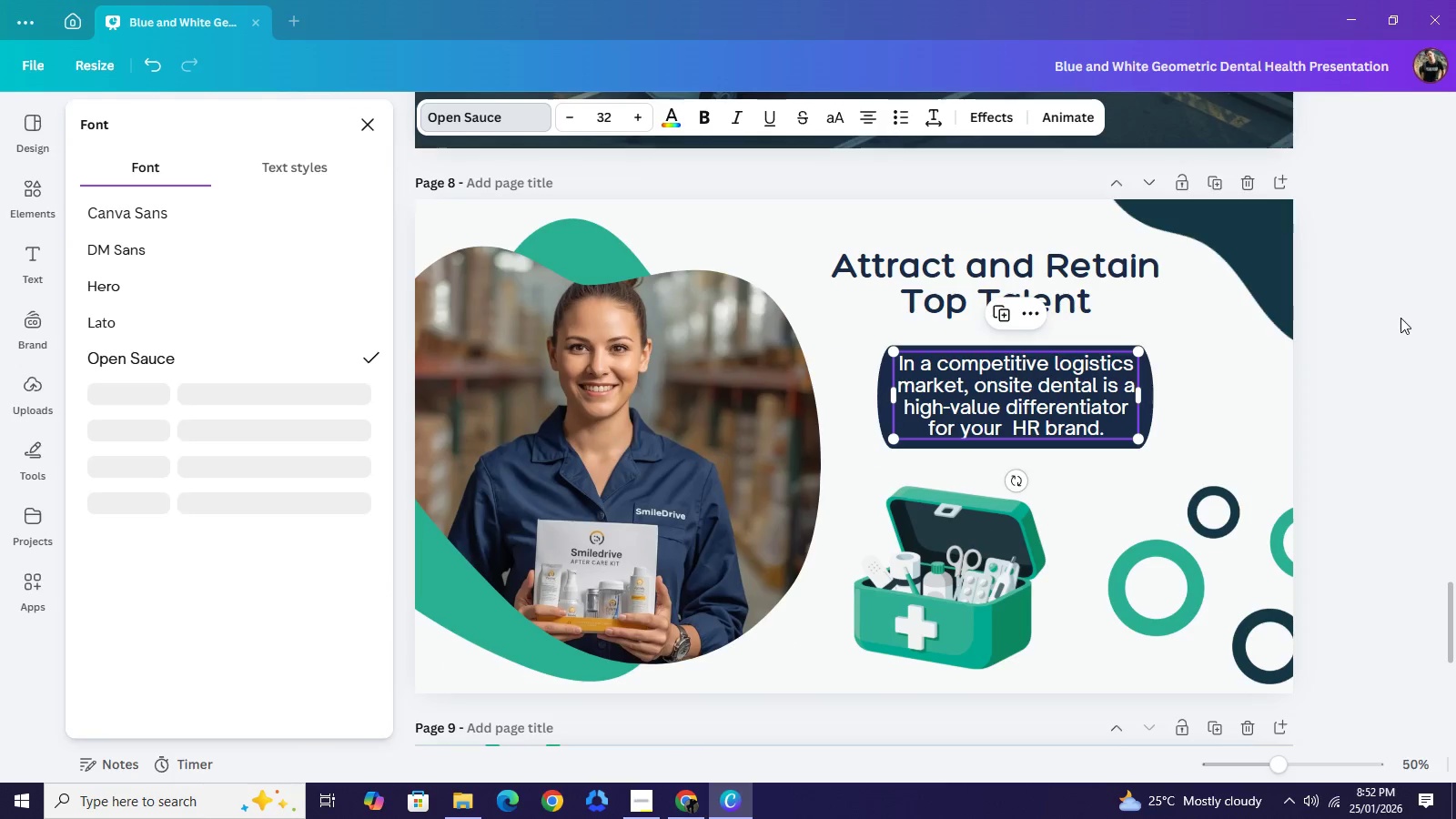 
left_click([1400, 318])
 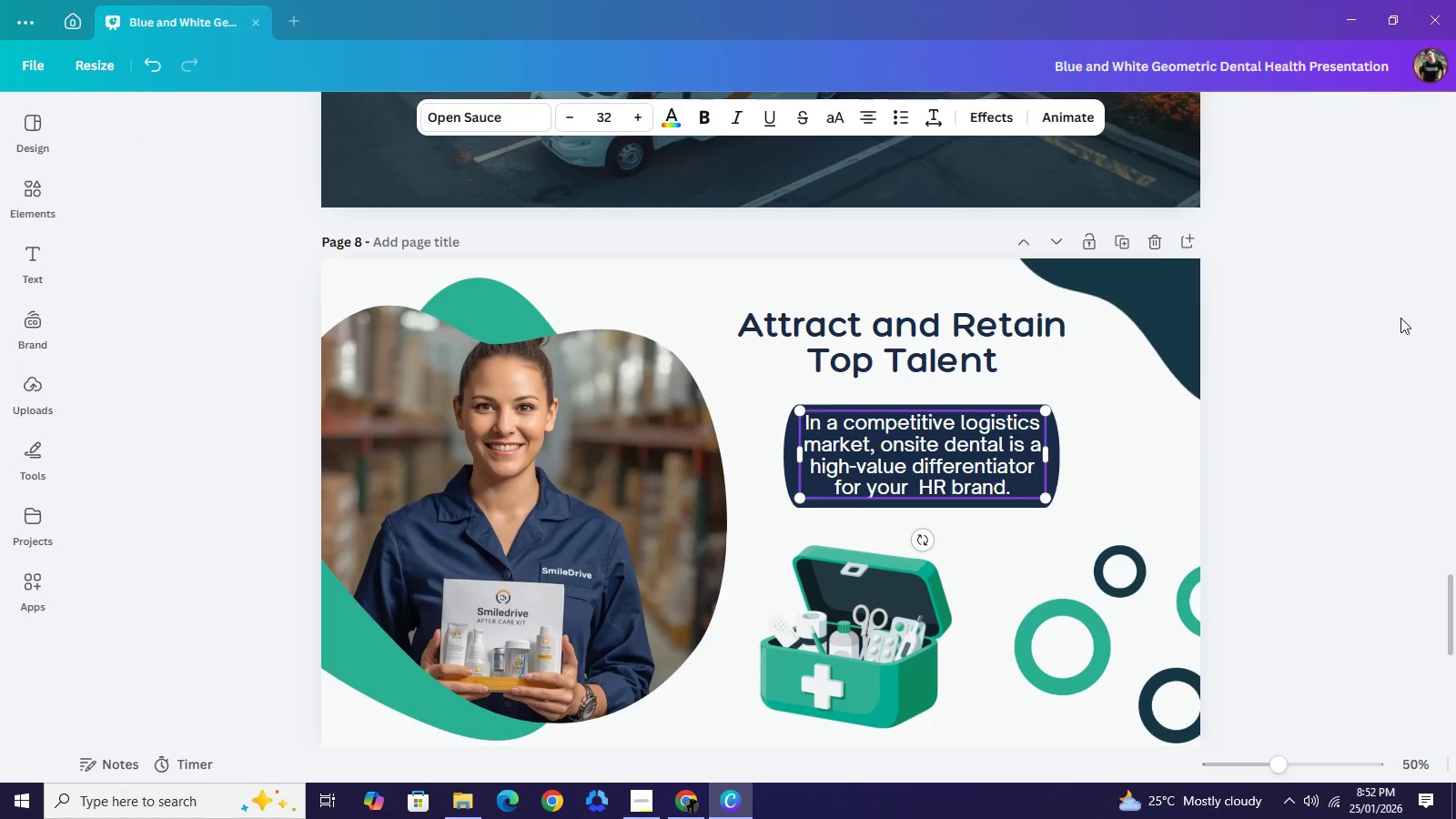 
scroll: coordinate [1378, 325], scroll_direction: up, amount: 6.0
 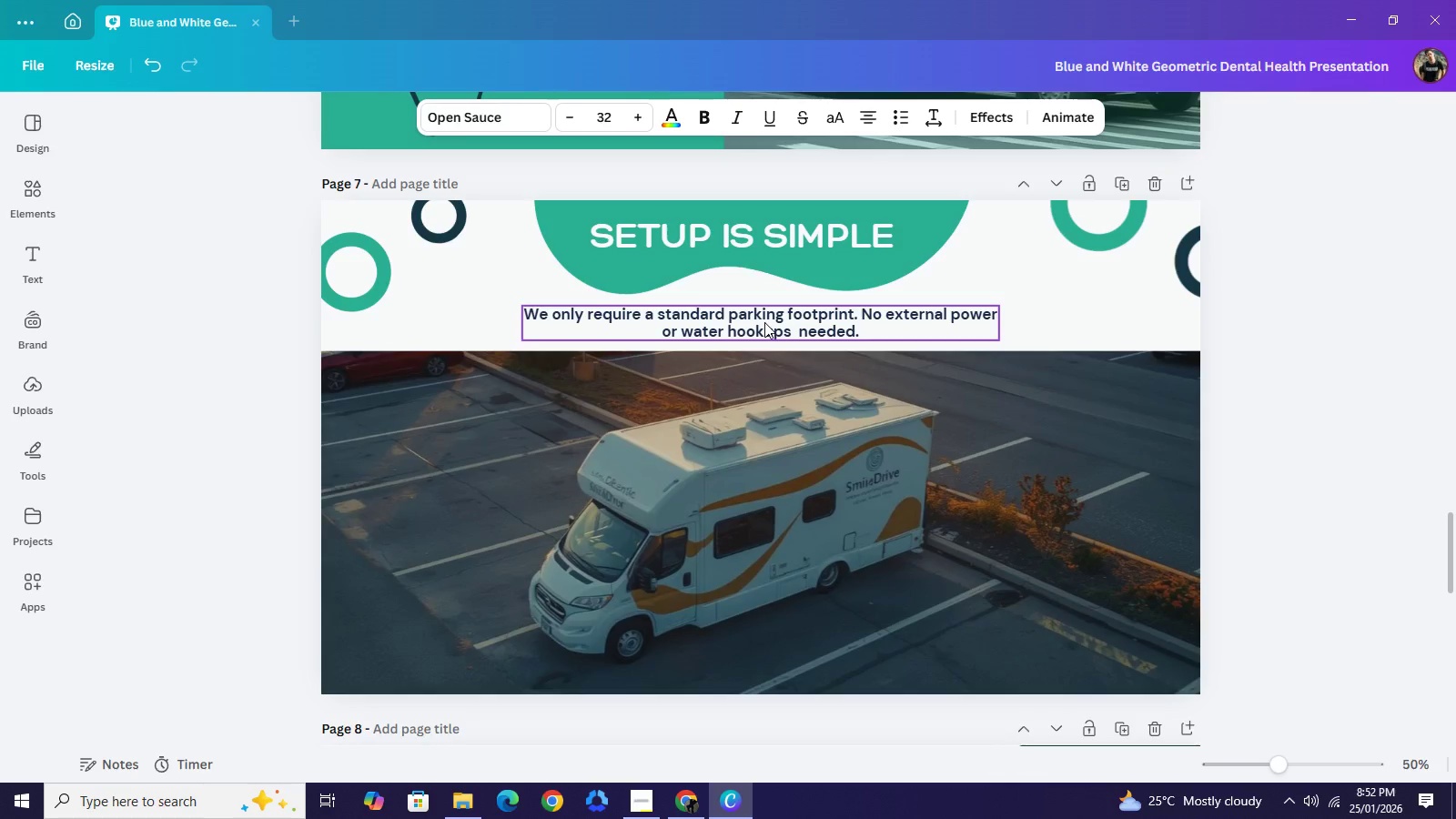 
left_click([764, 322])
 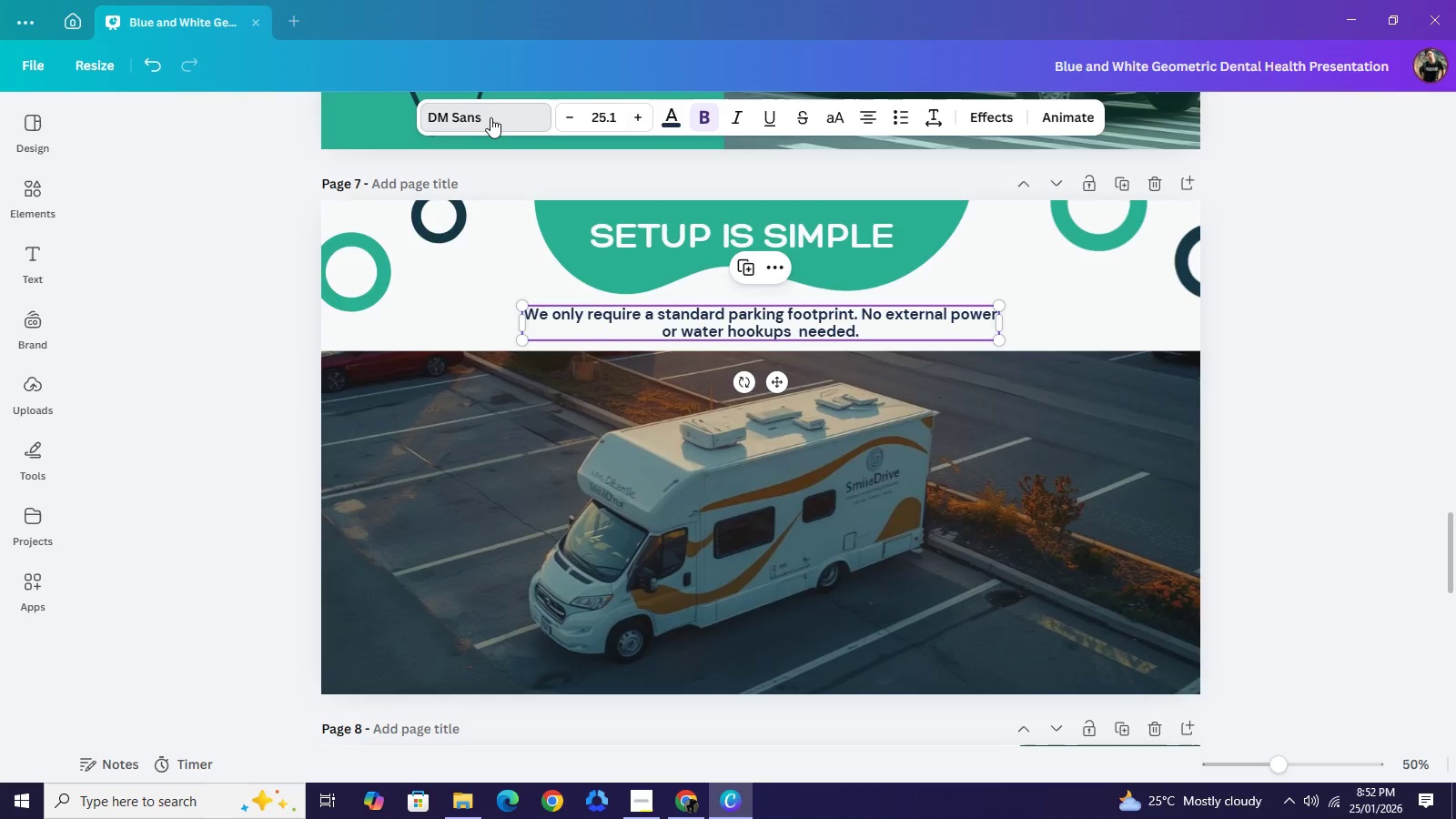 
left_click([491, 117])
 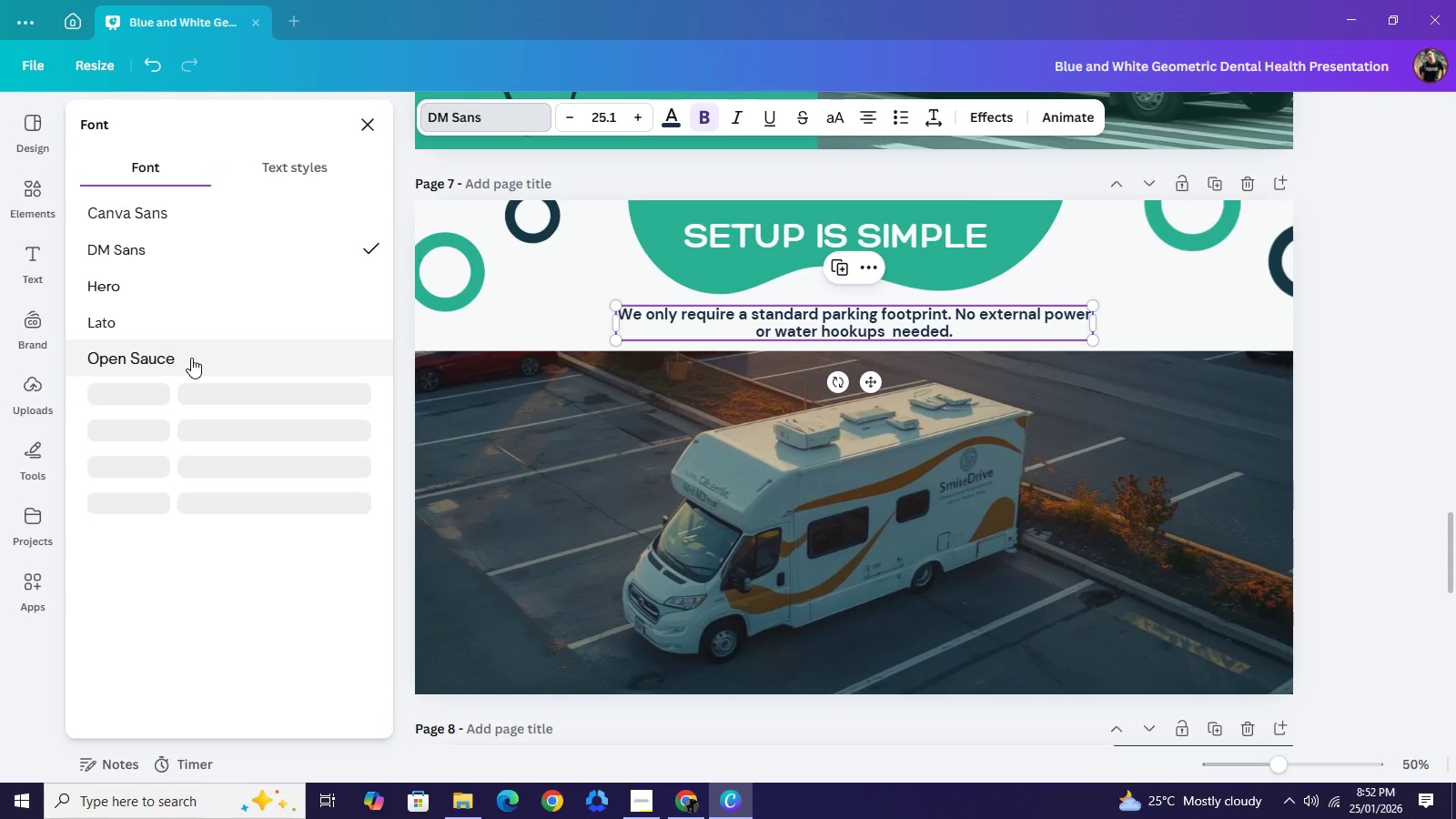 
left_click([191, 358])
 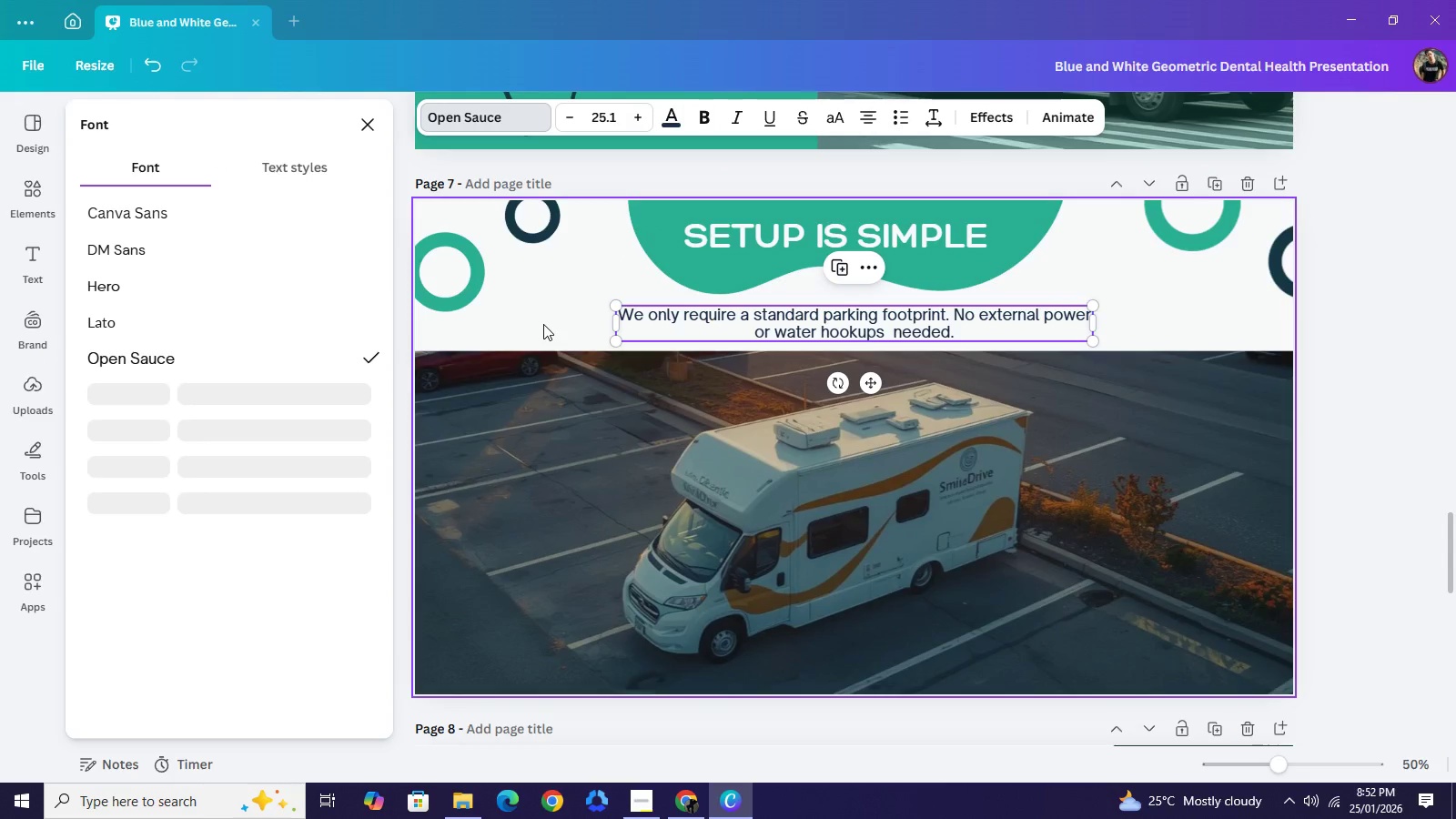 
left_click([543, 324])
 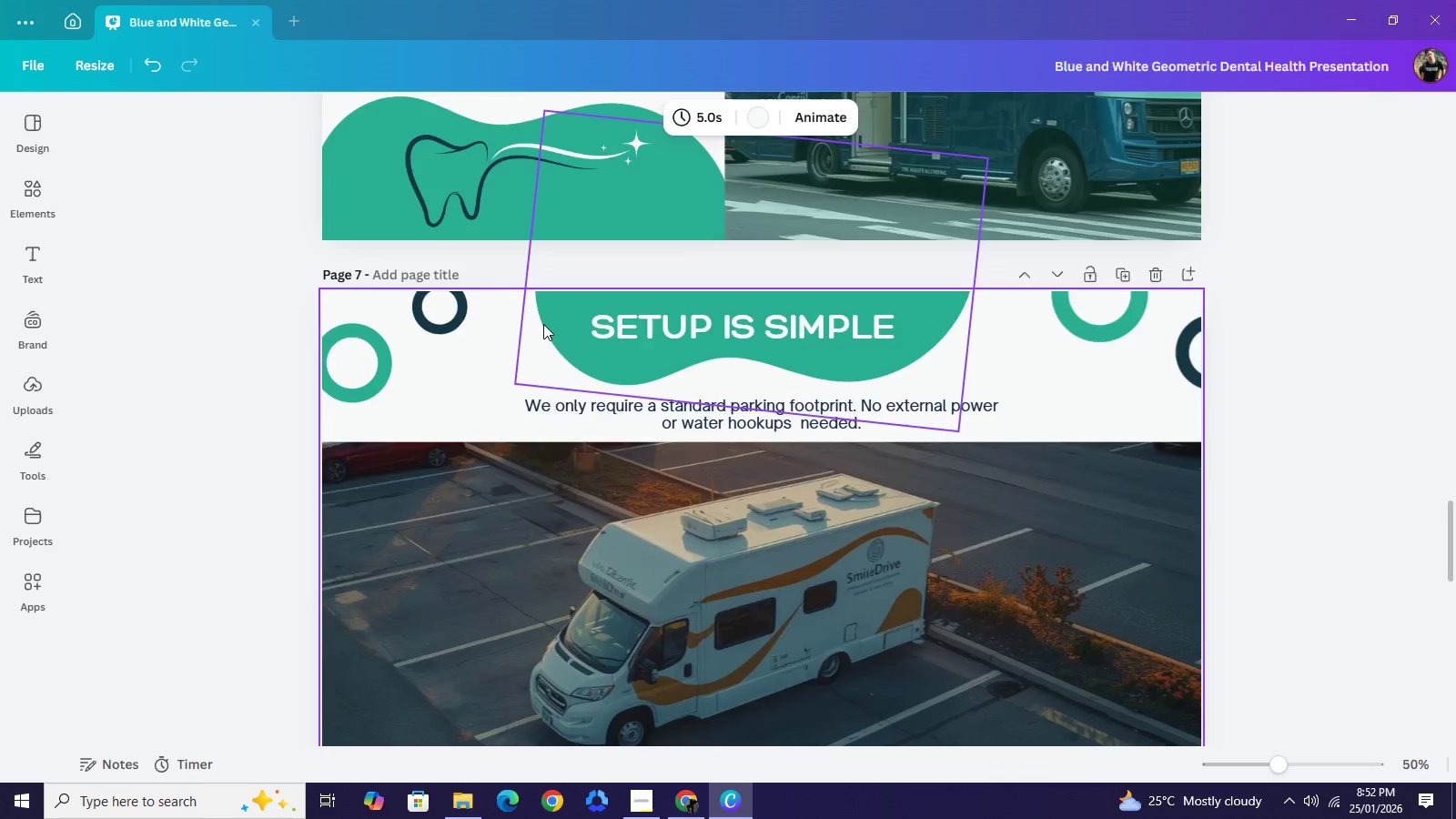 
scroll: coordinate [543, 324], scroll_direction: up, amount: 4.0
 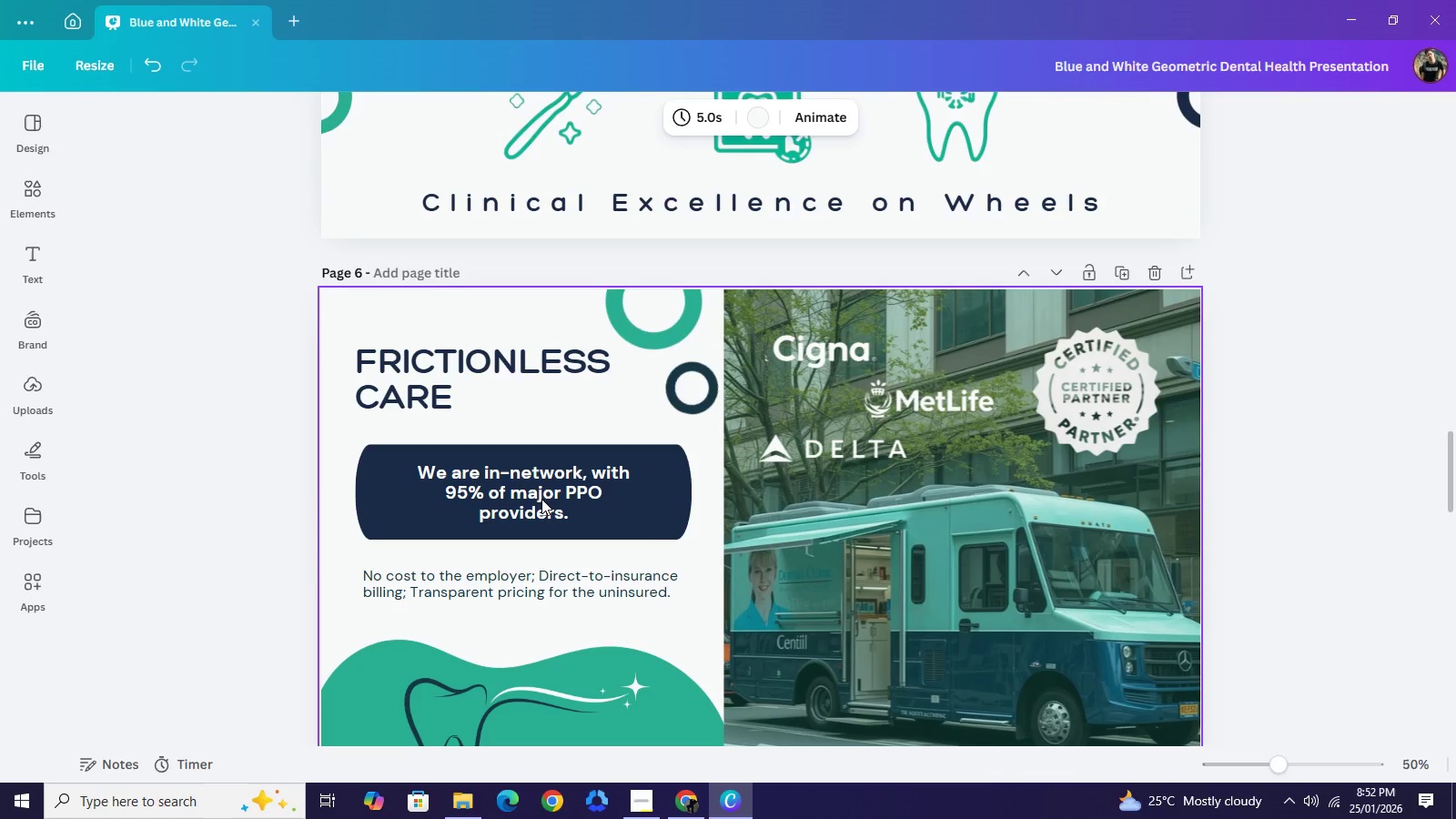 
left_click([541, 499])
 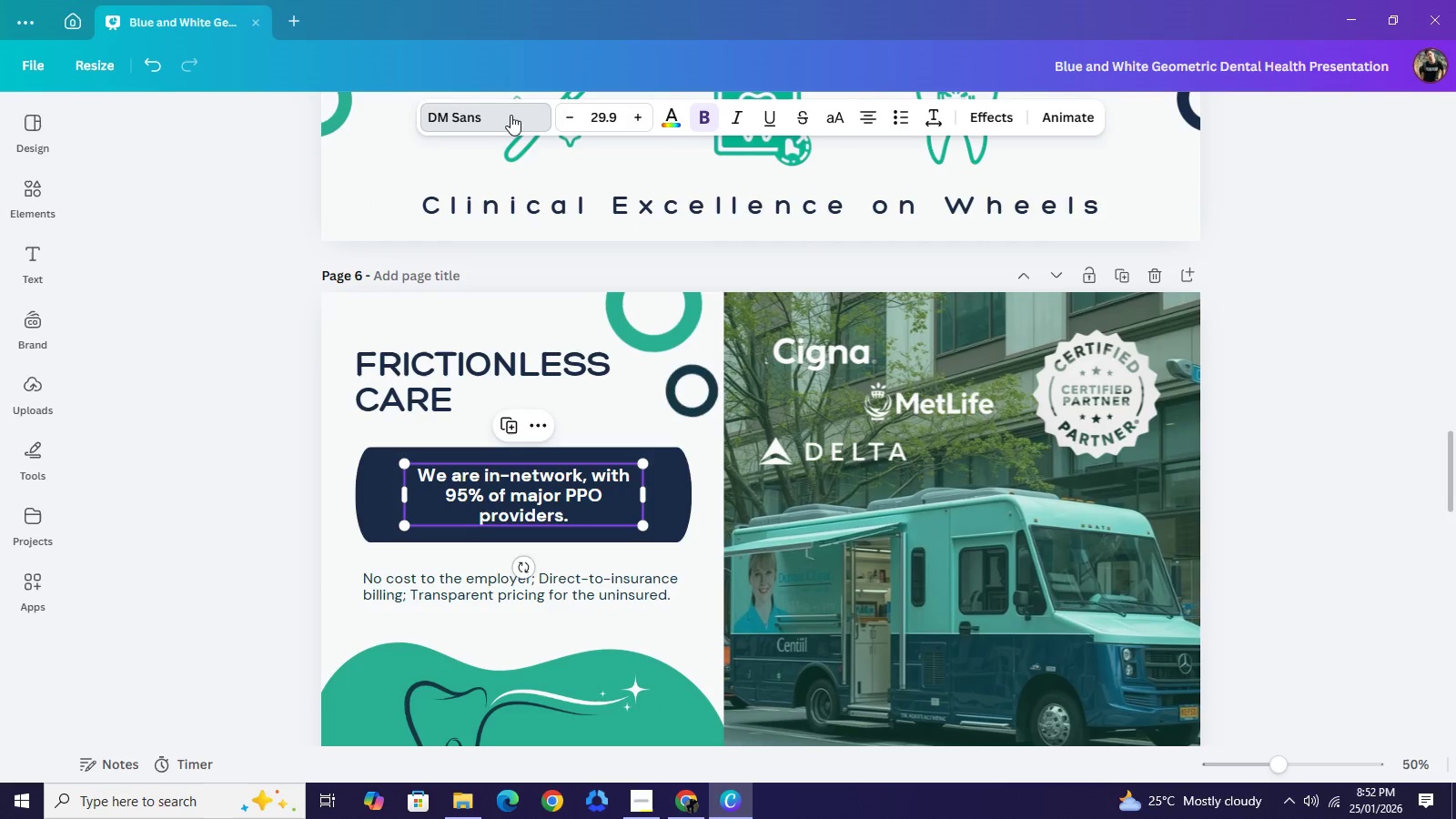 
left_click([511, 115])
 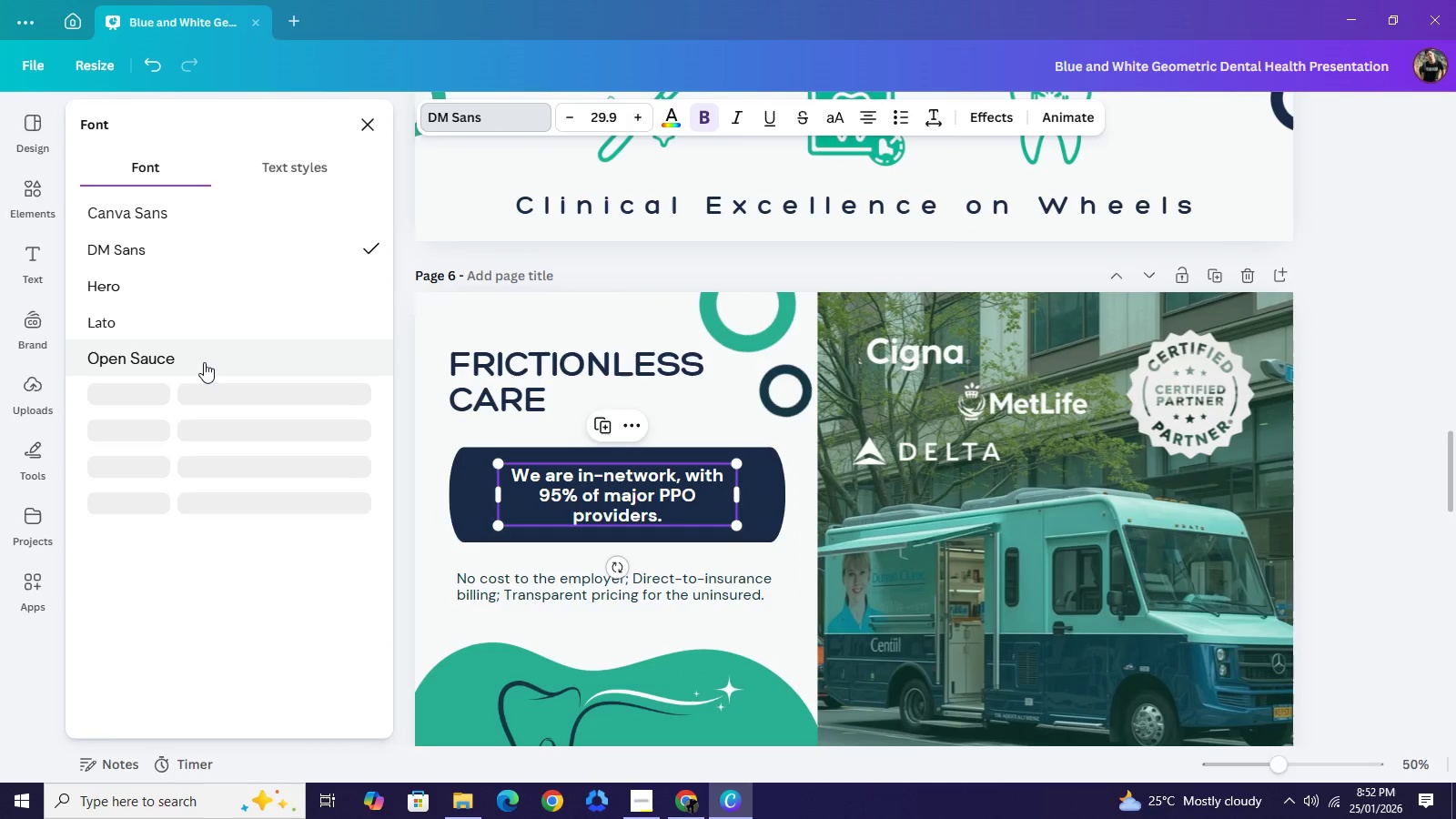 
left_click([204, 362])
 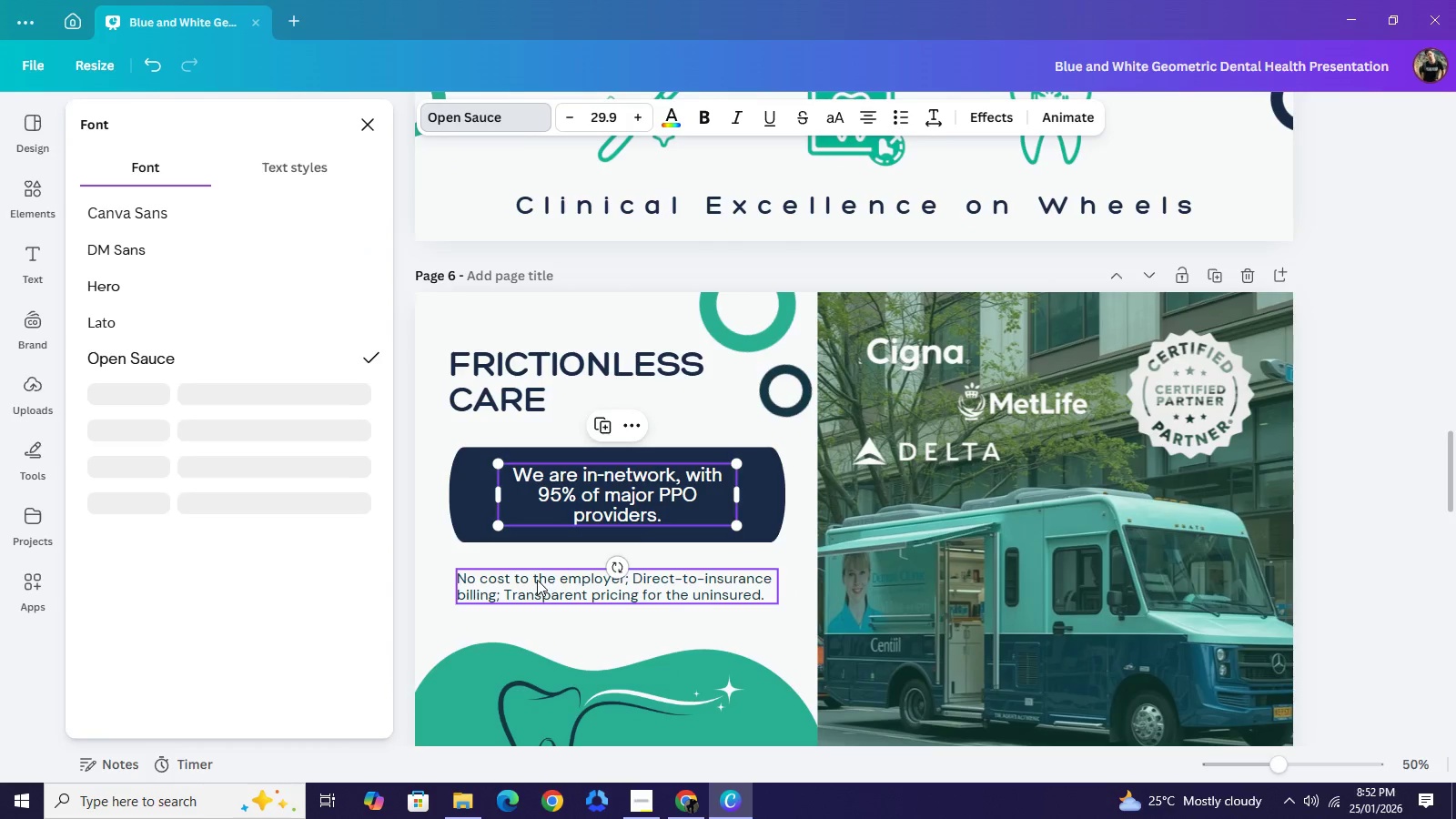 
left_click([537, 581])
 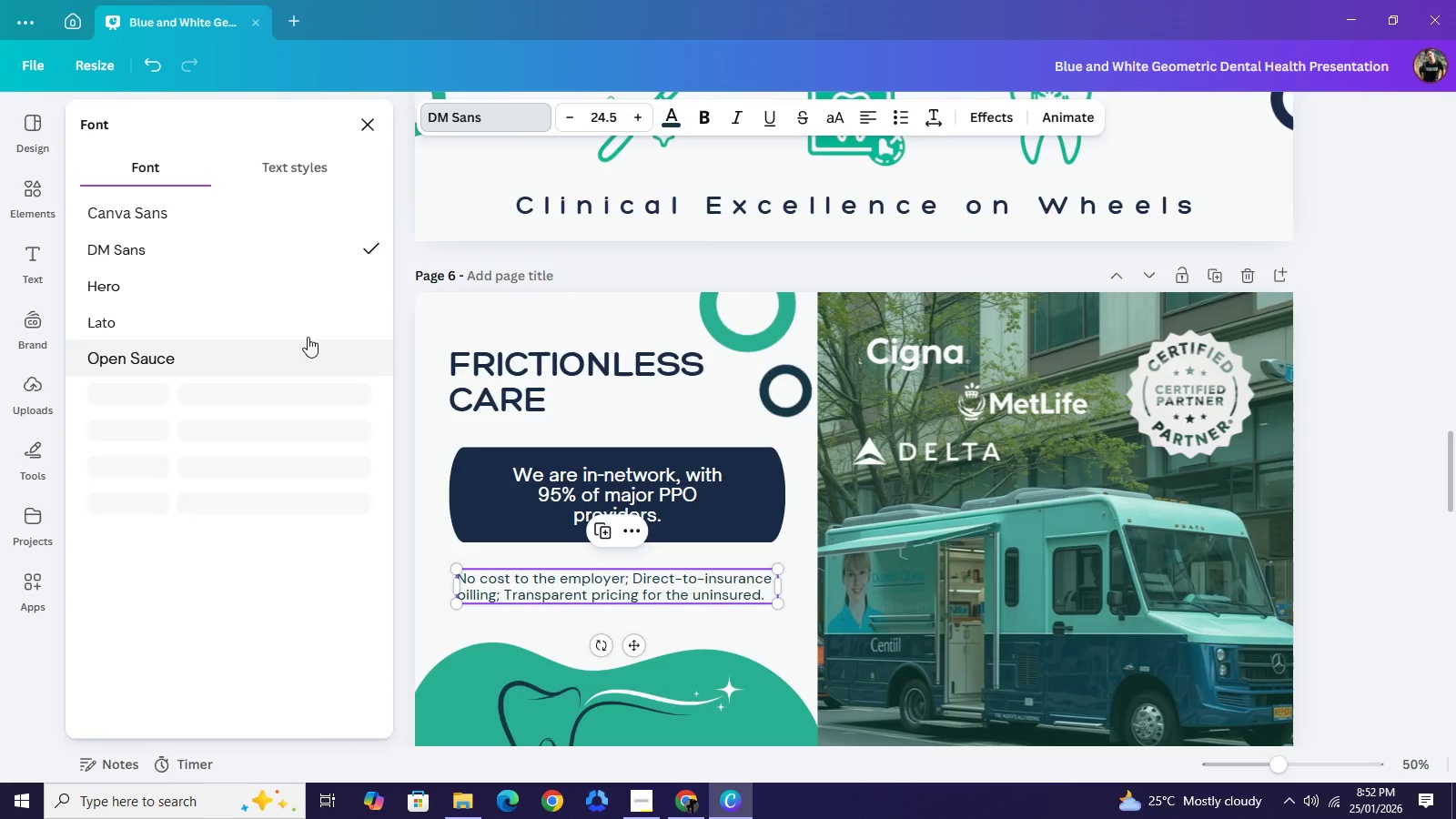 
left_click([274, 343])
 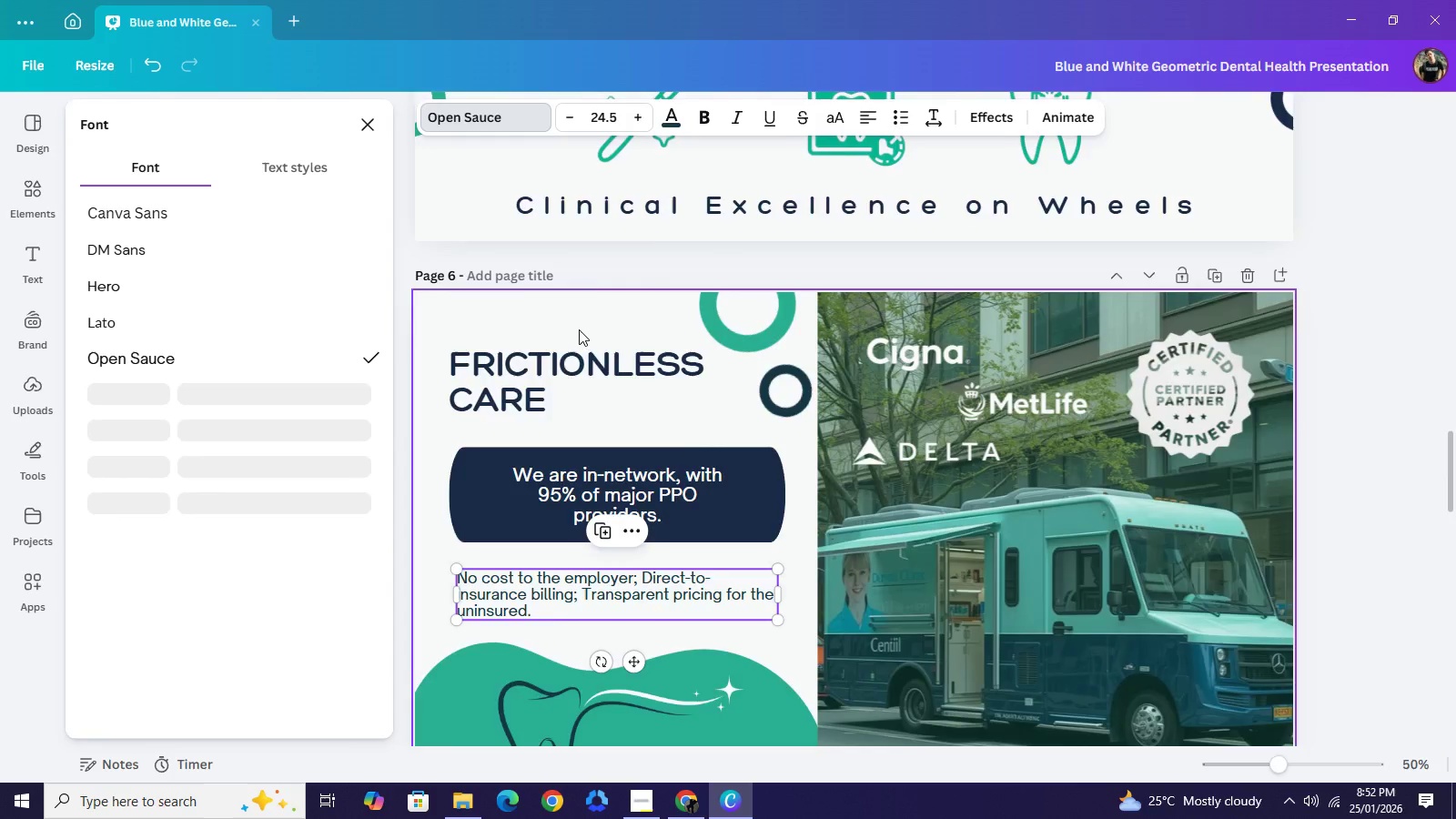 
scroll: coordinate [579, 329], scroll_direction: up, amount: 2.0
 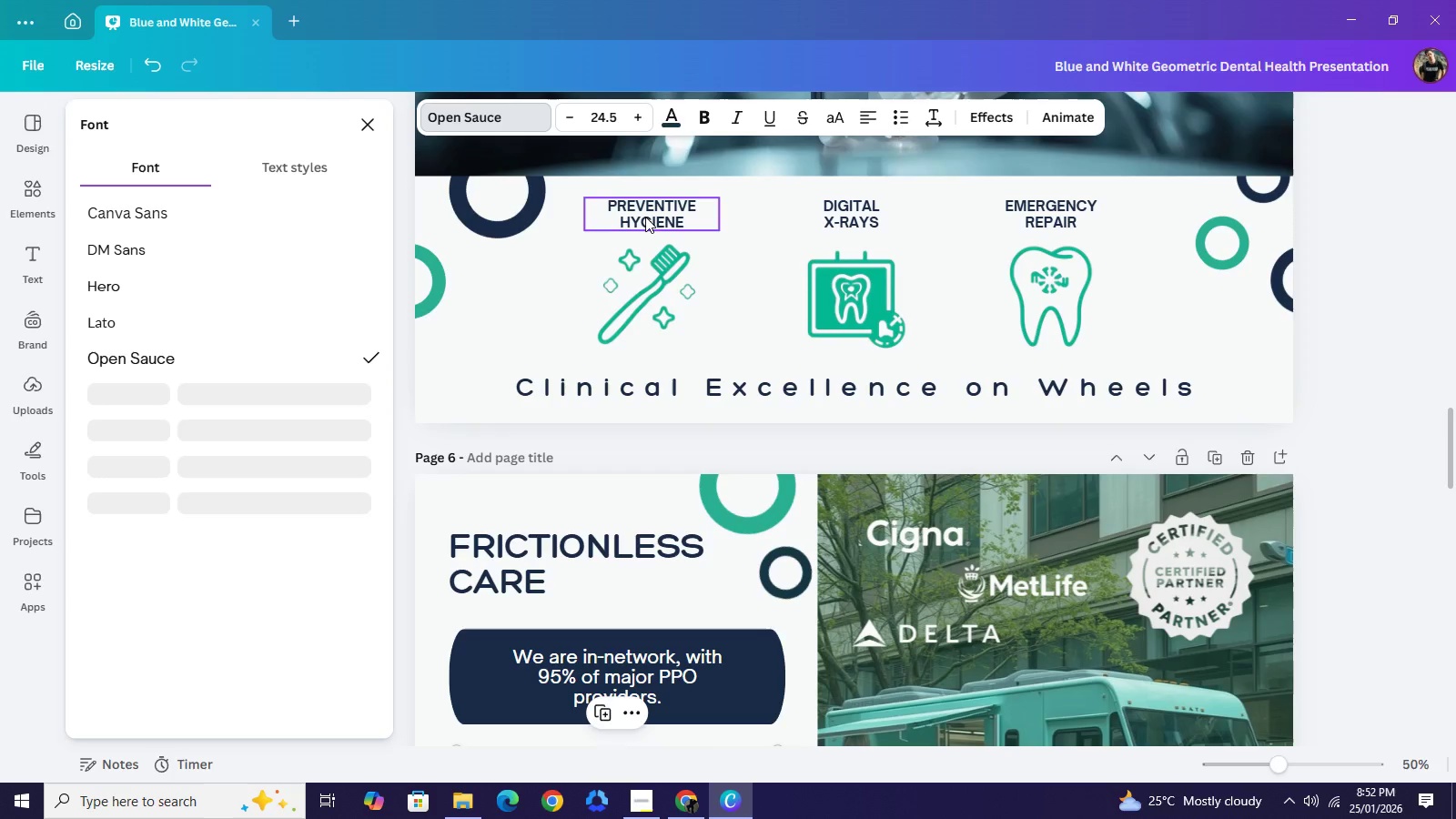 
left_click([645, 217])
 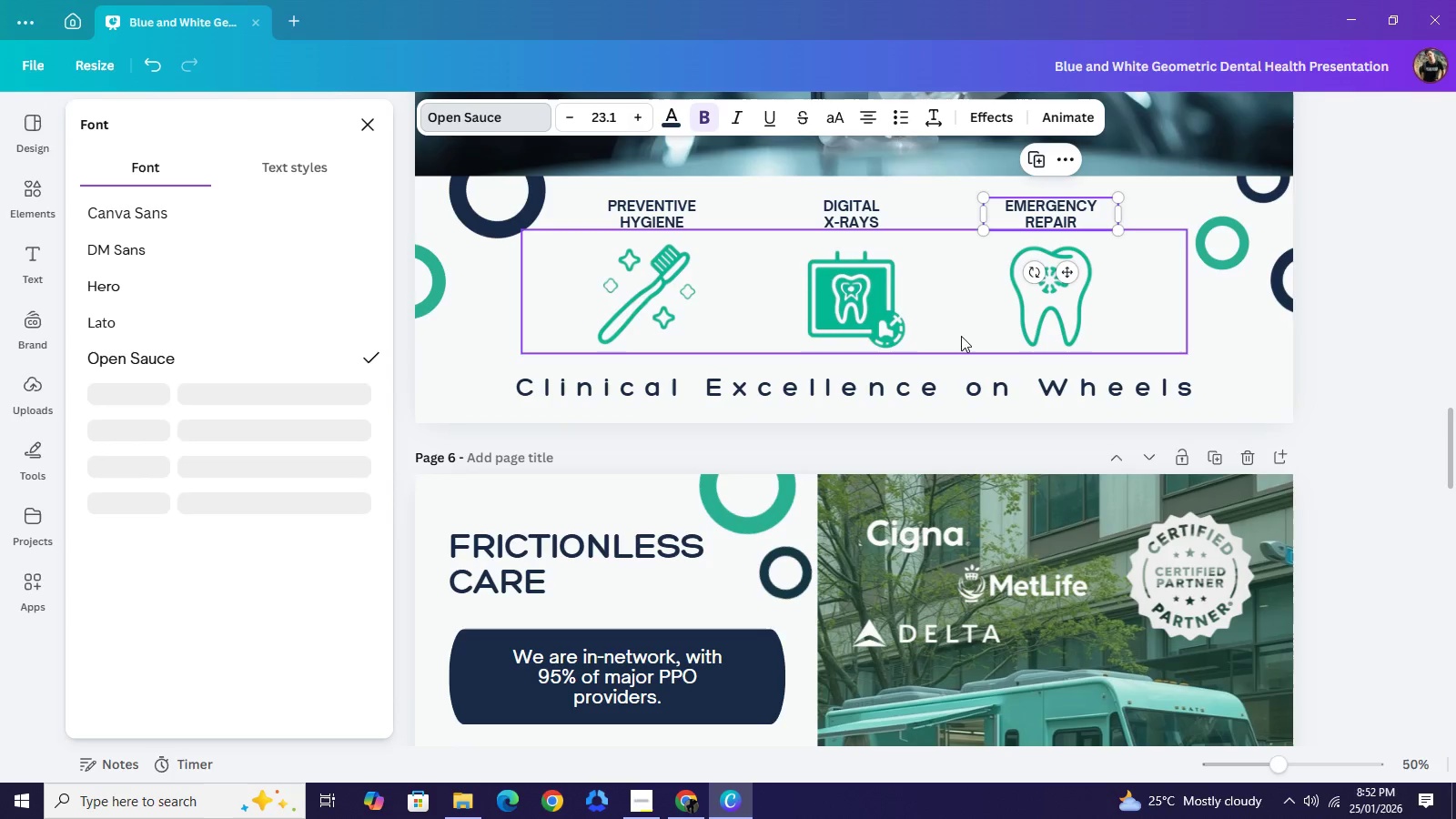 
scroll: coordinate [931, 362], scroll_direction: up, amount: 3.0
 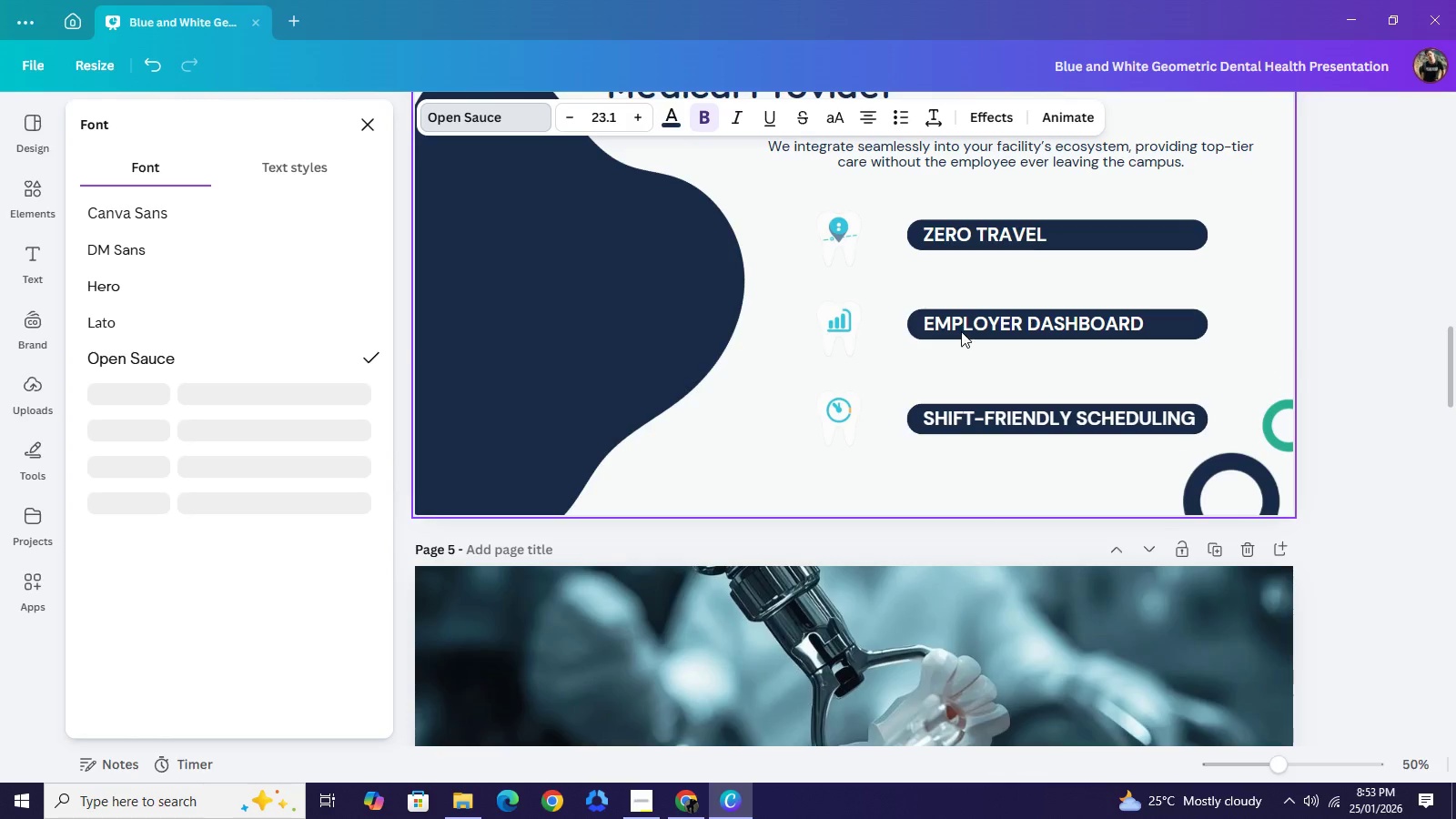 
left_click([961, 330])
 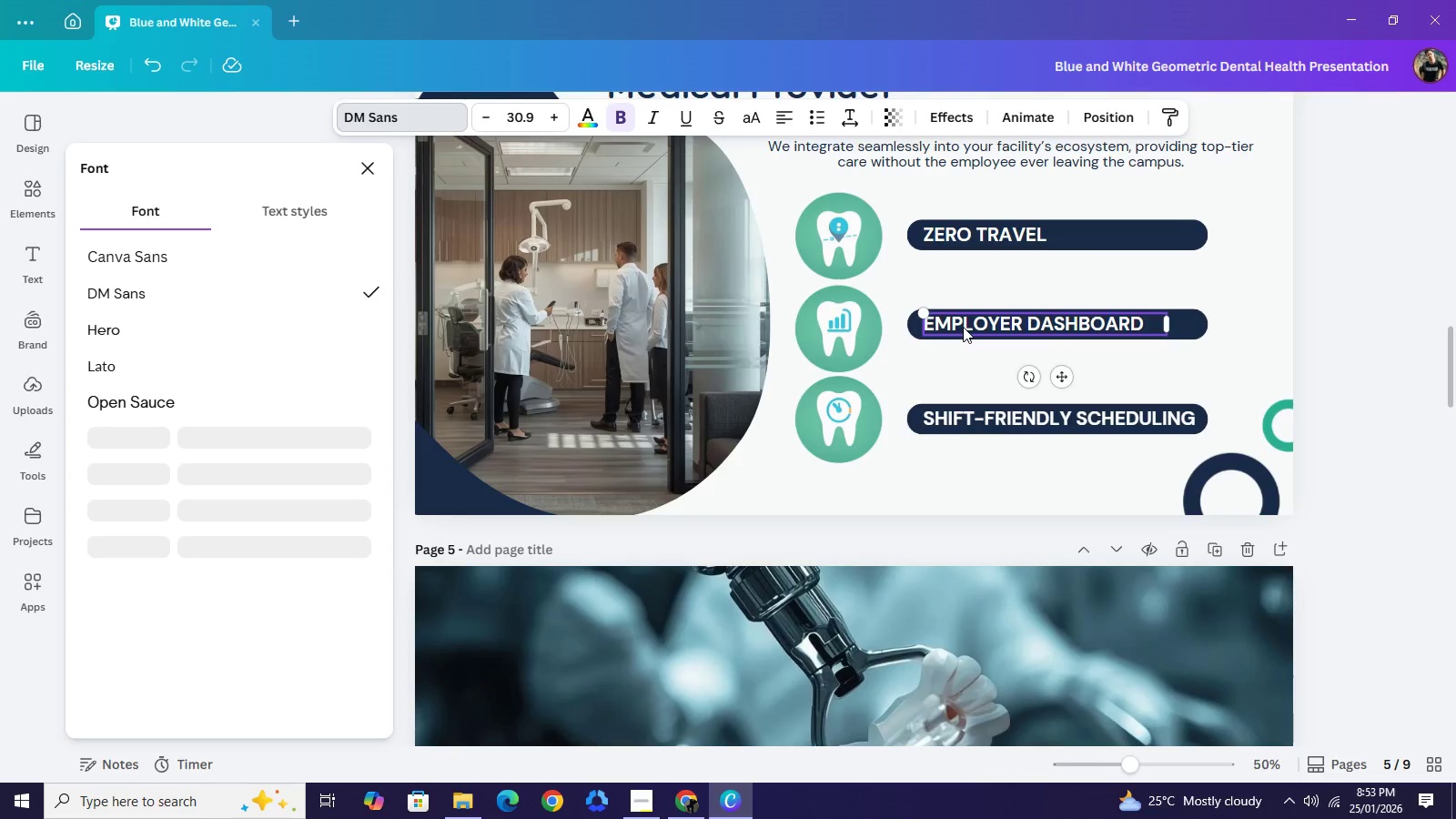 
left_click([963, 327])
 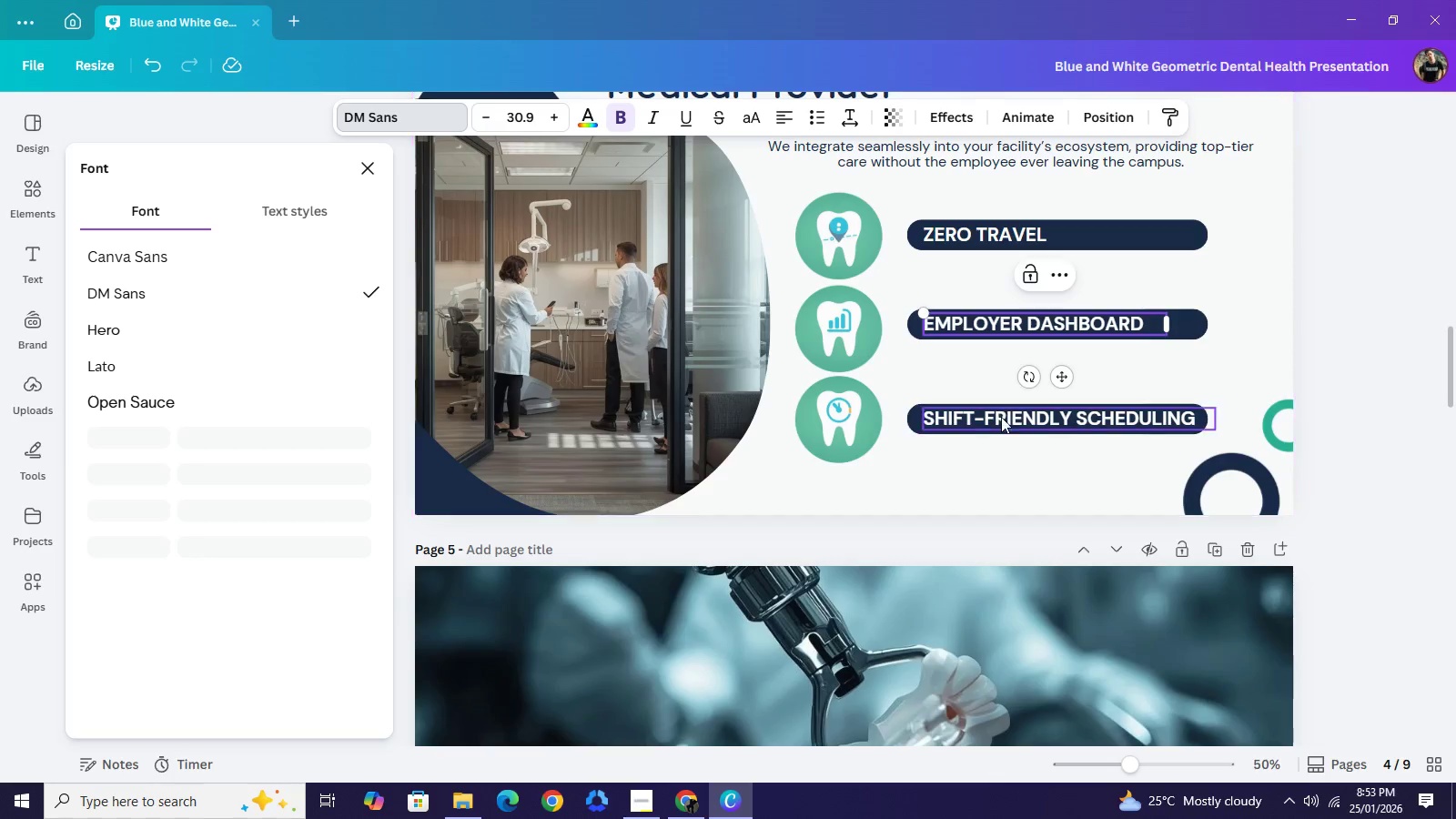 
left_click([1001, 420])
 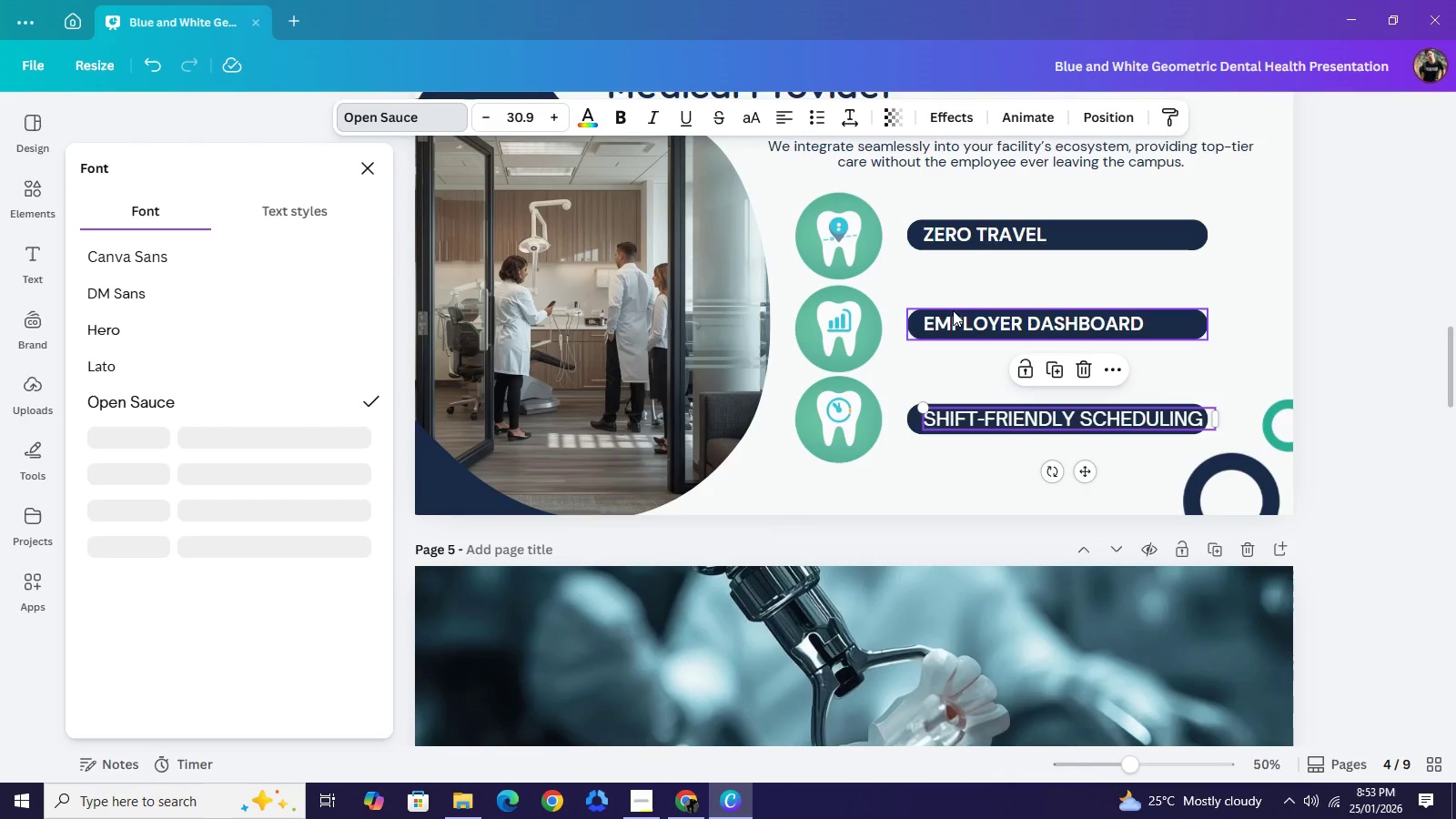 
left_click([954, 311])
 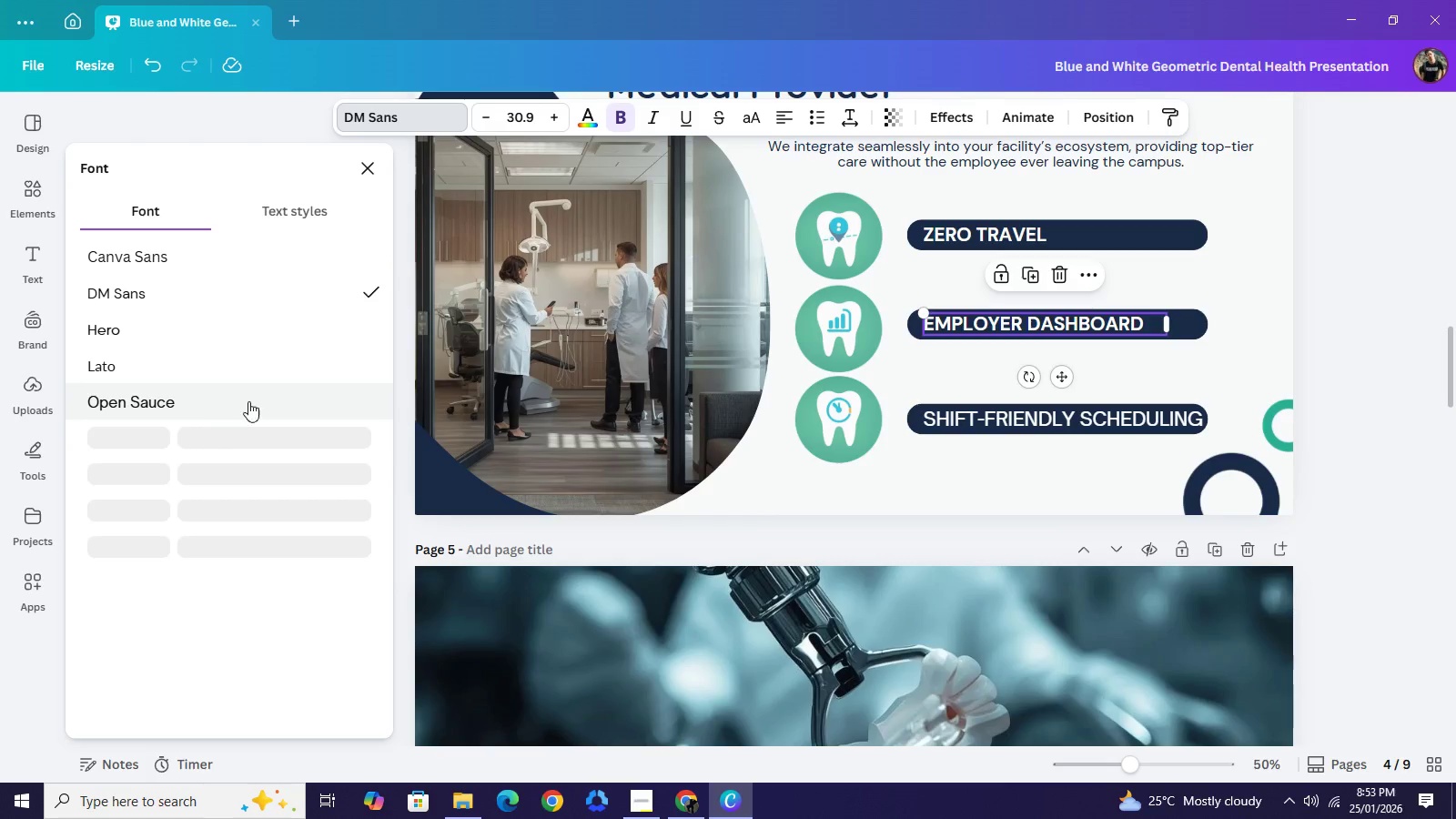 
left_click([220, 405])
 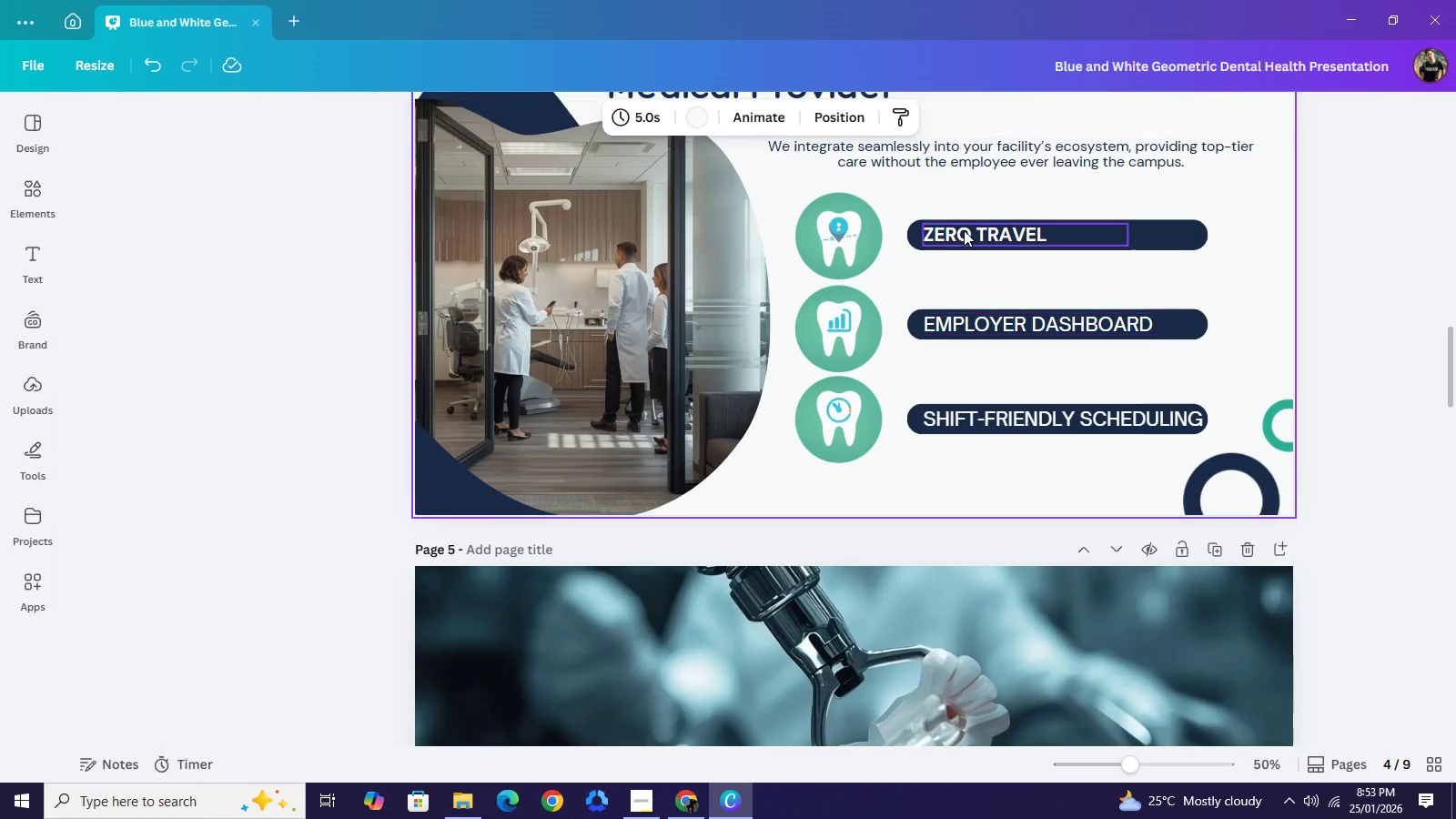 
double_click([964, 230])
 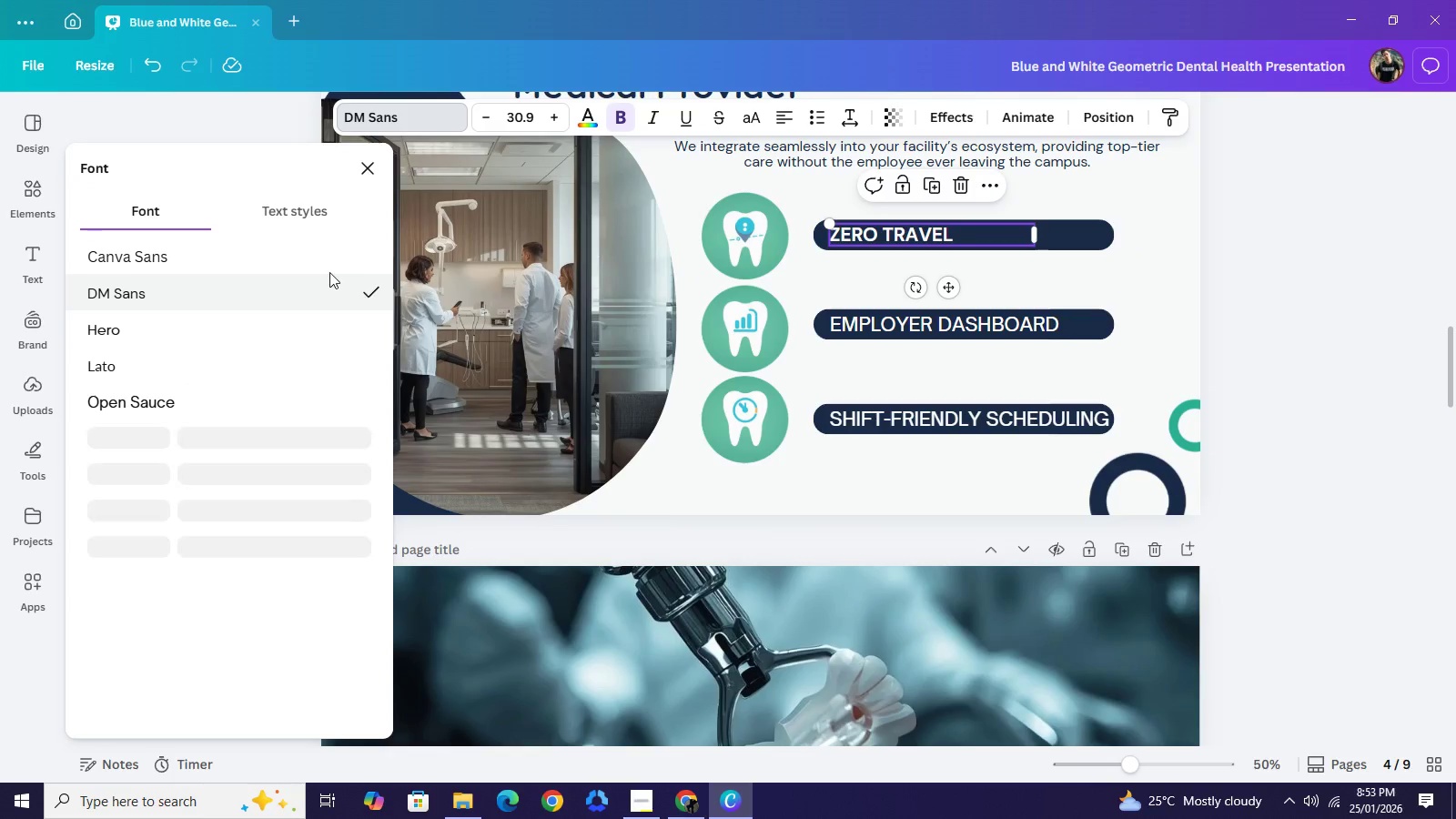 
left_click([243, 403])
 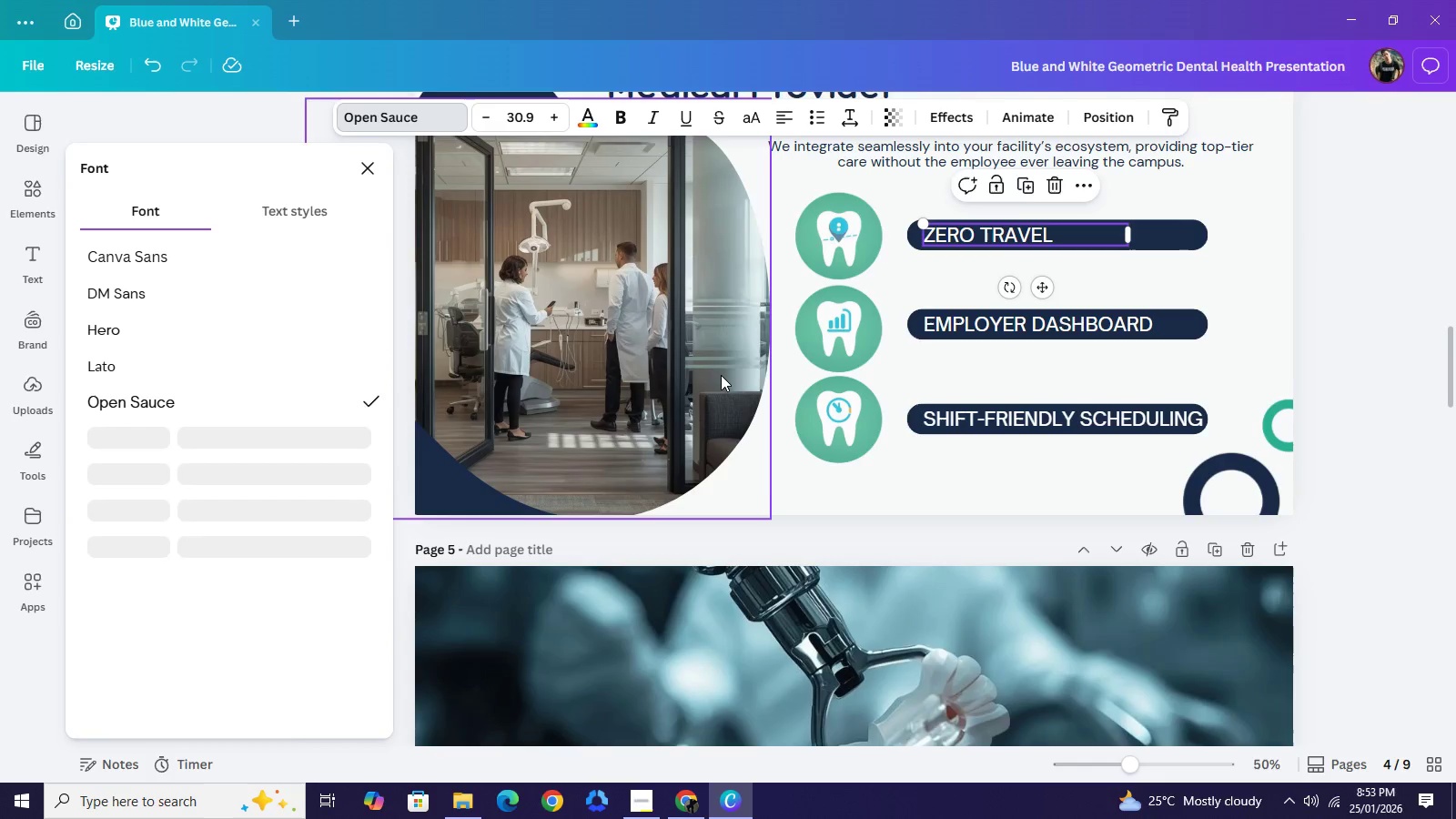 
scroll: coordinate [721, 375], scroll_direction: up, amount: 4.0
 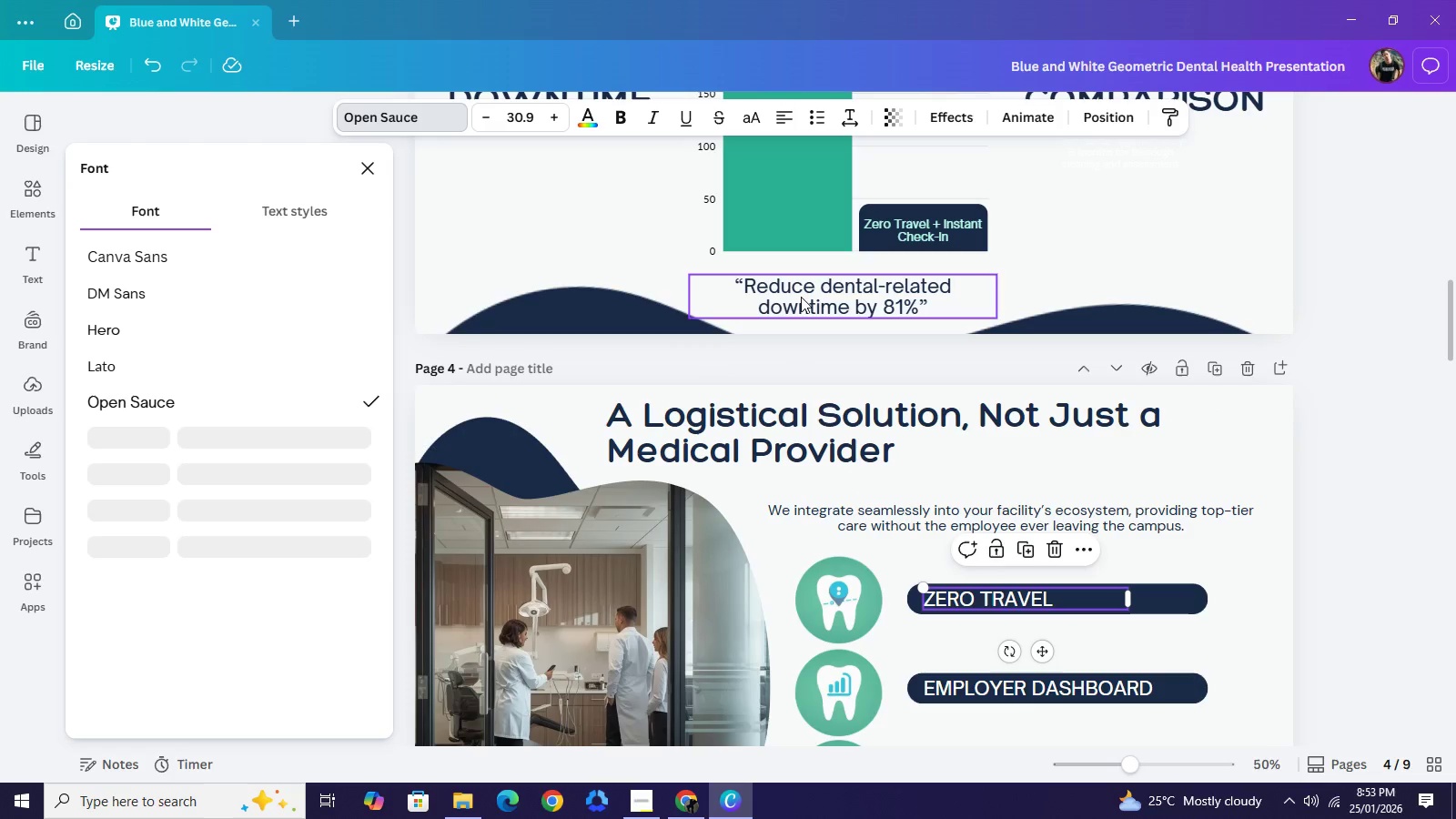 
left_click([801, 297])
 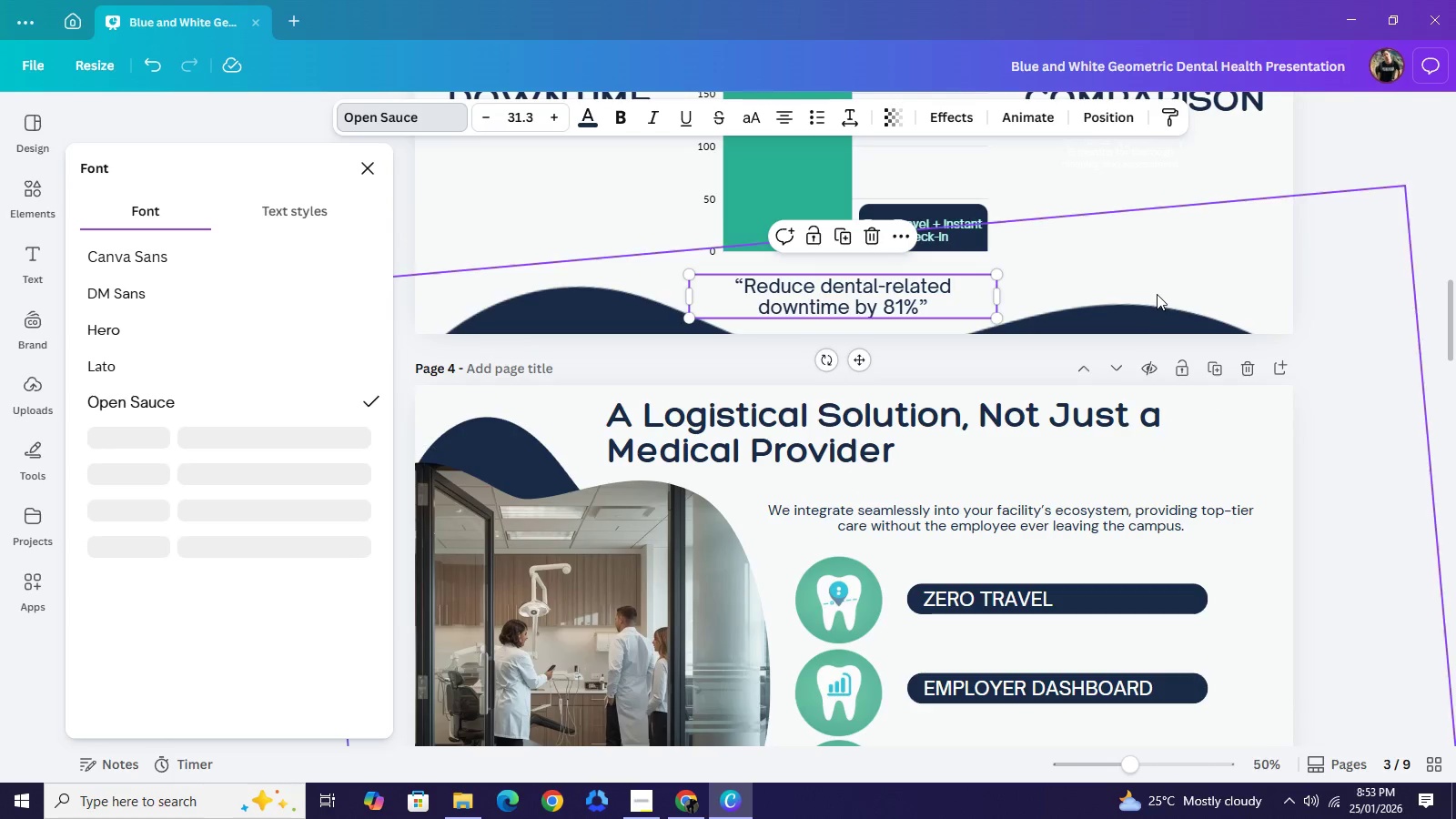 
scroll: coordinate [880, 369], scroll_direction: up, amount: 7.0
 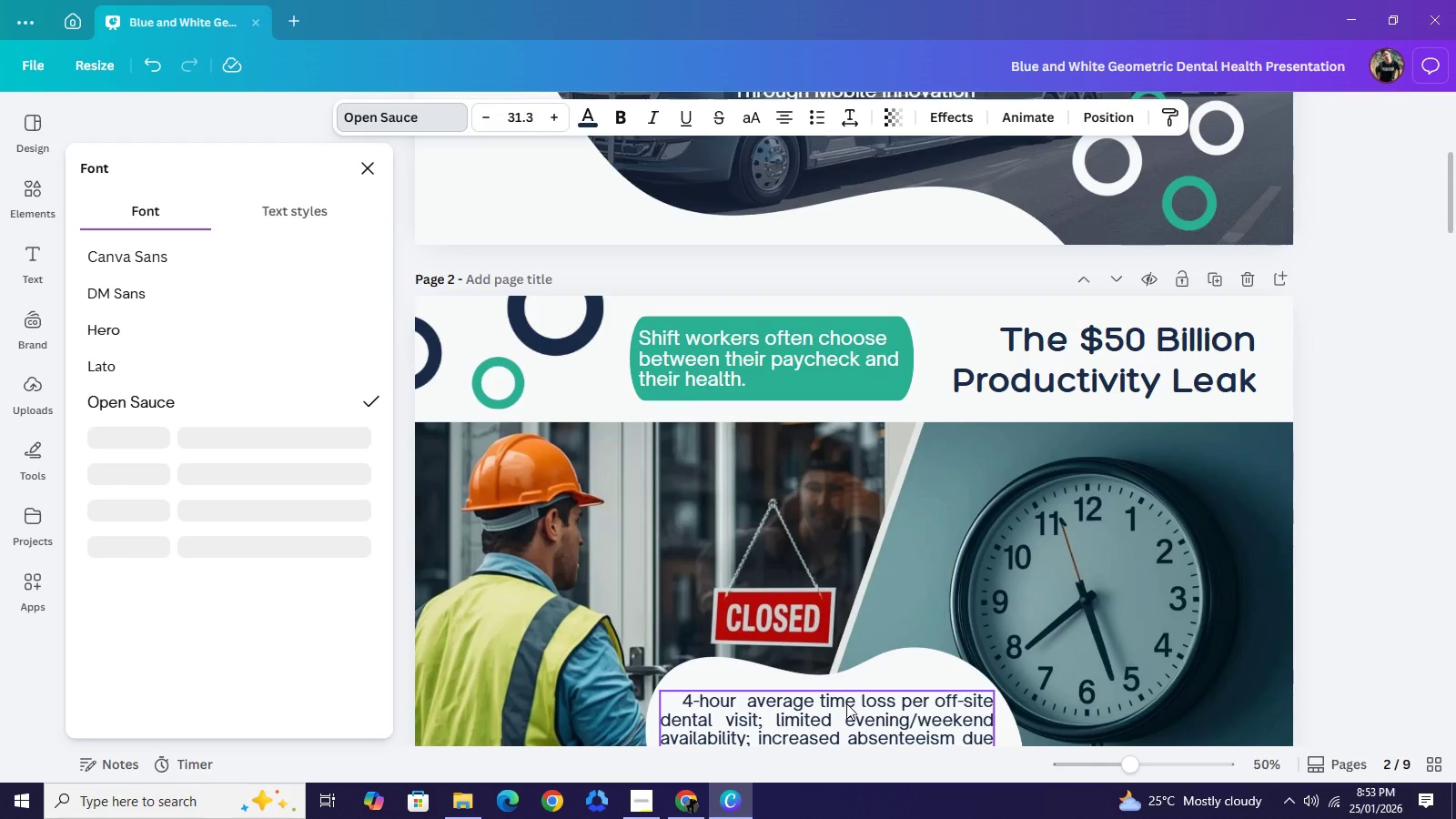 
left_click([849, 709])
 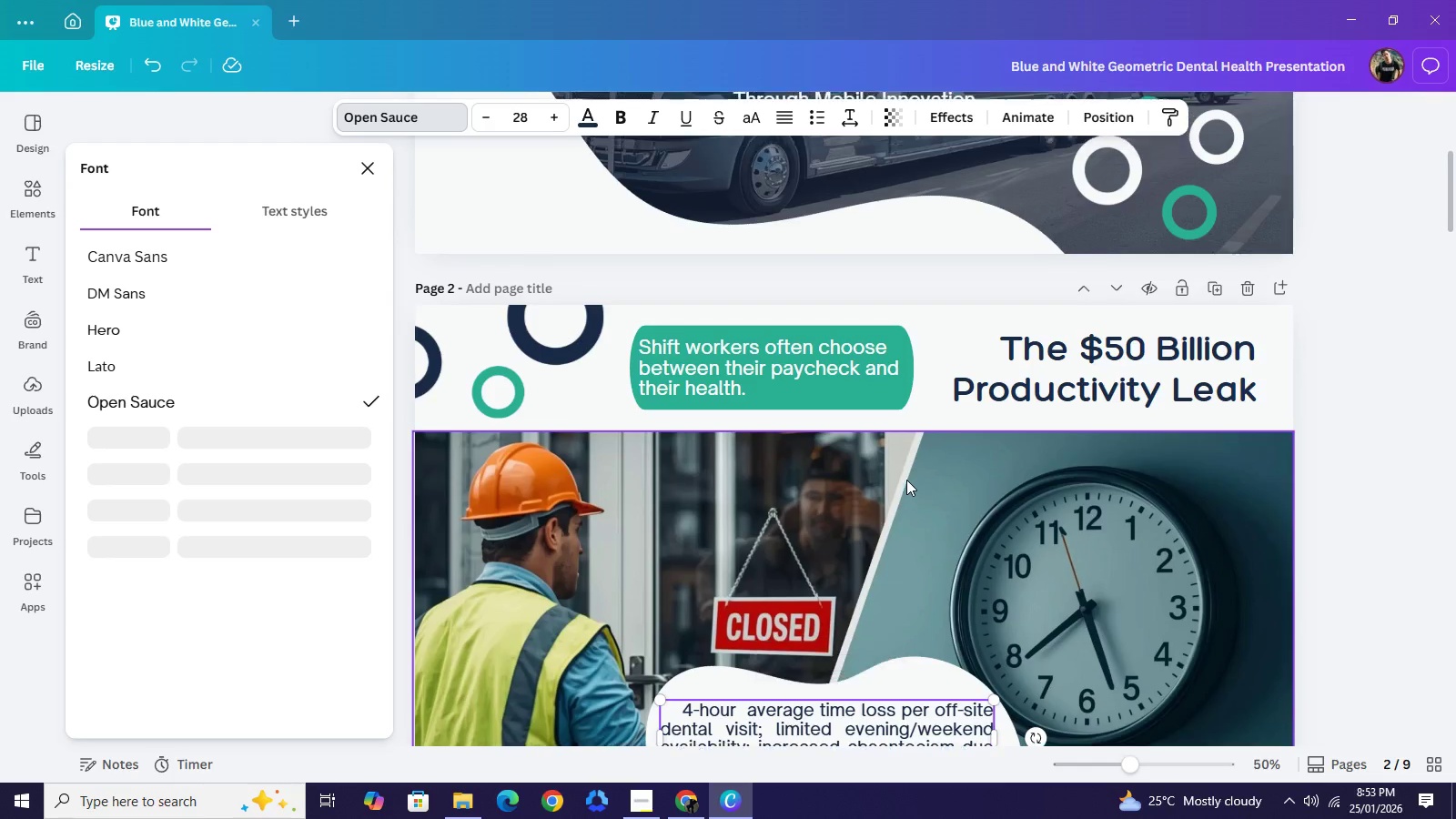 
scroll: coordinate [906, 480], scroll_direction: up, amount: 3.0
 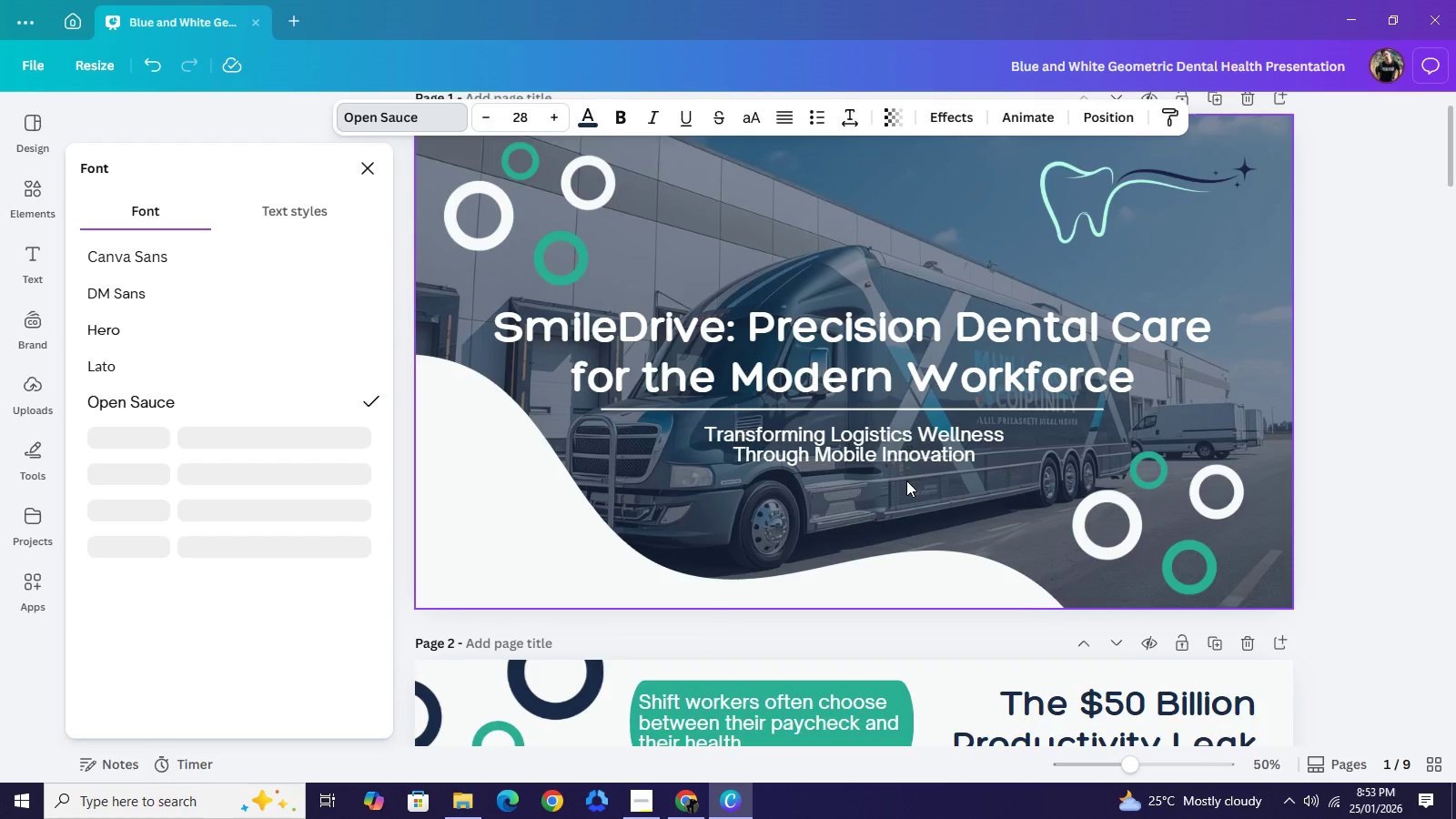 
scroll: coordinate [906, 480], scroll_direction: down, amount: 6.0
 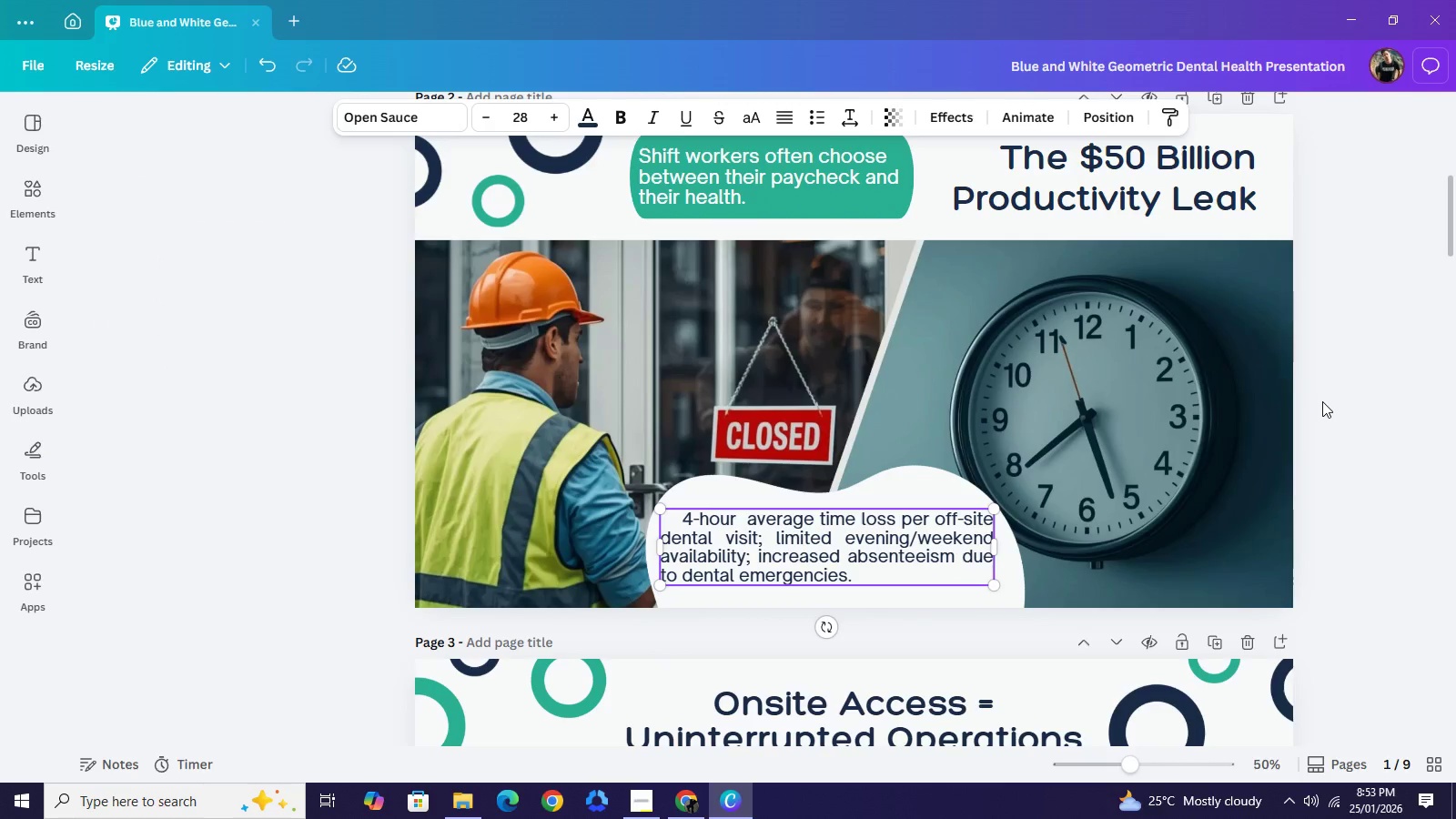 
scroll: coordinate [1322, 401], scroll_direction: up, amount: 4.0
 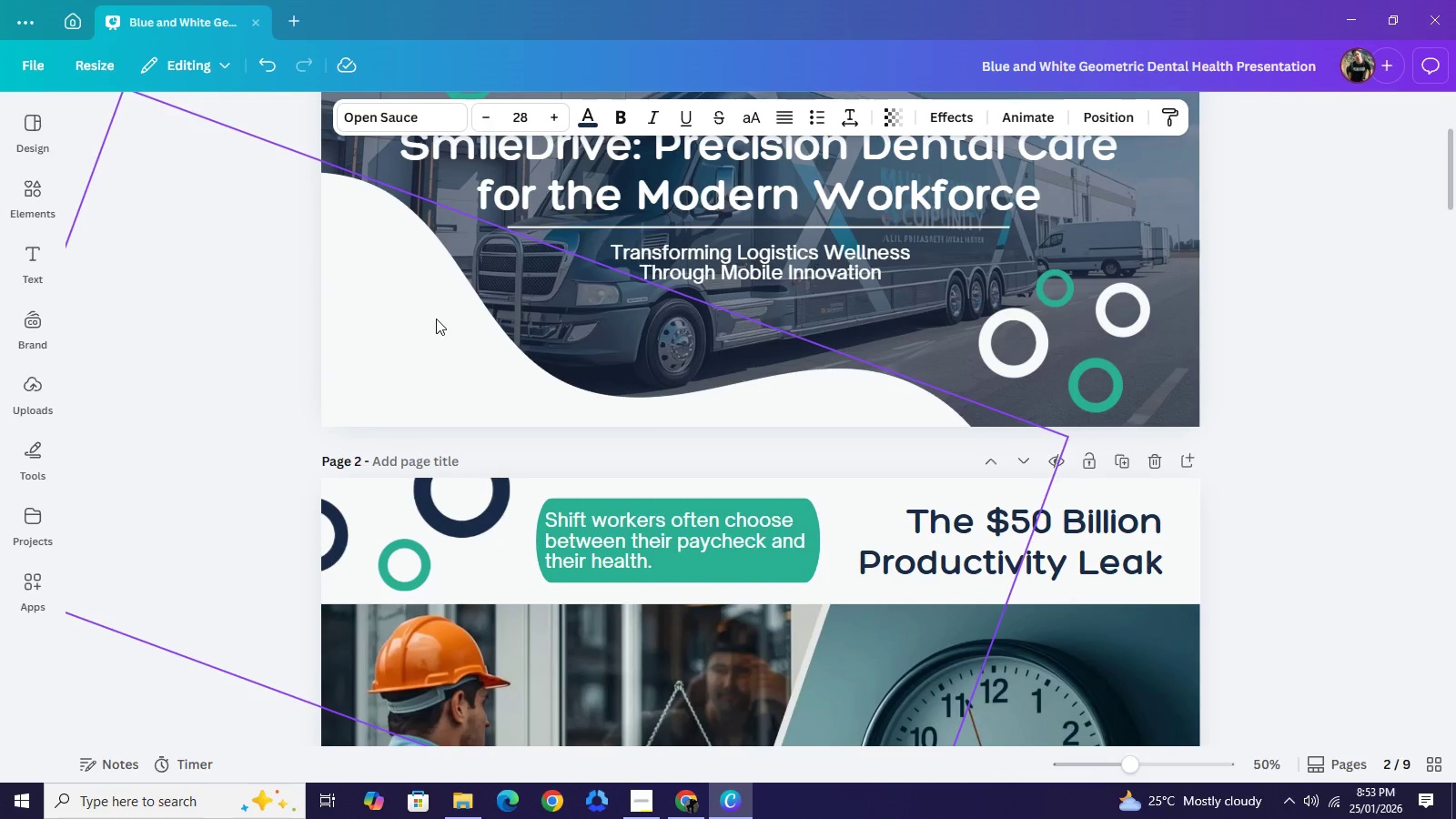 
left_click([436, 318])
 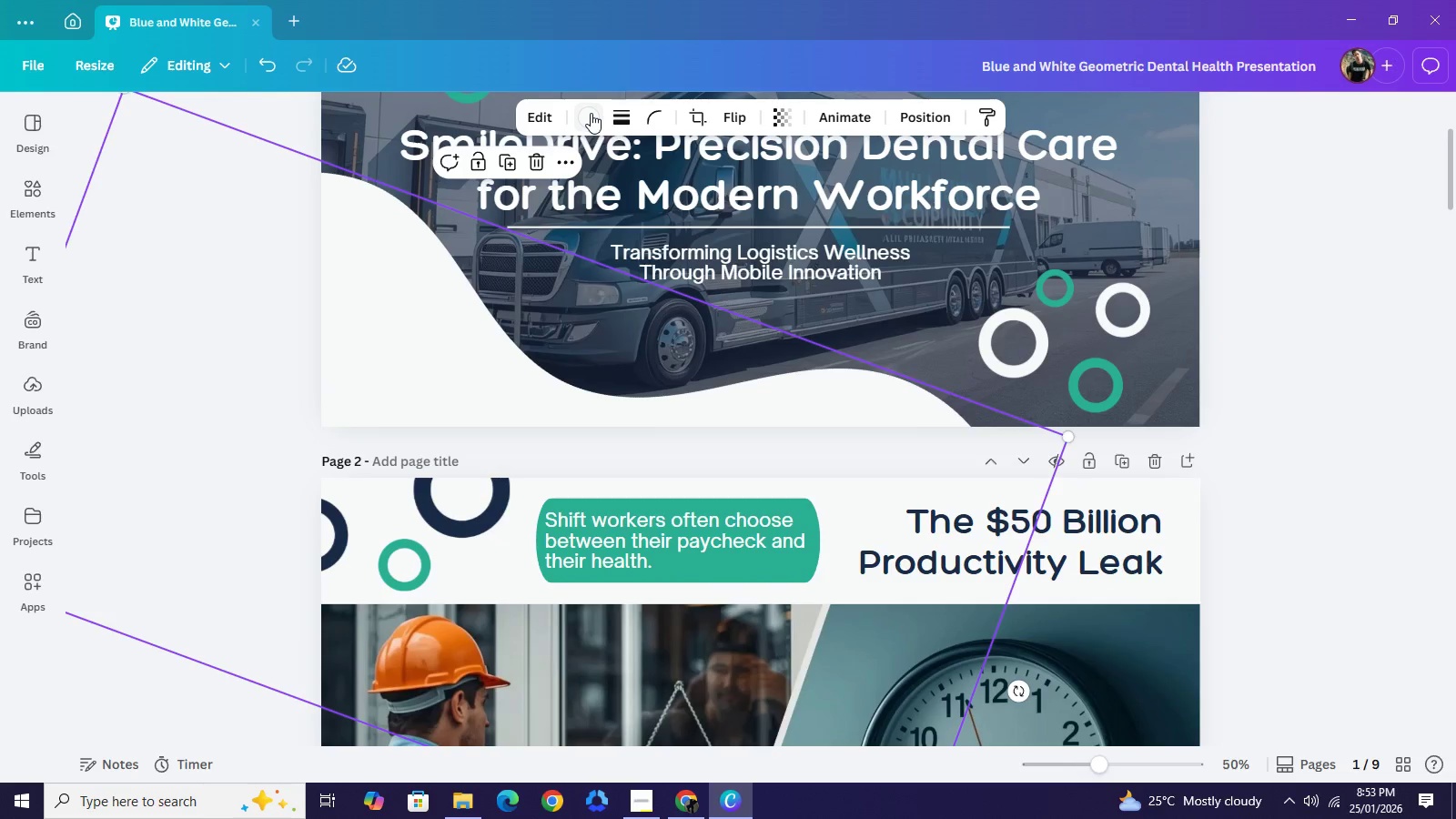 
left_click([591, 113])
 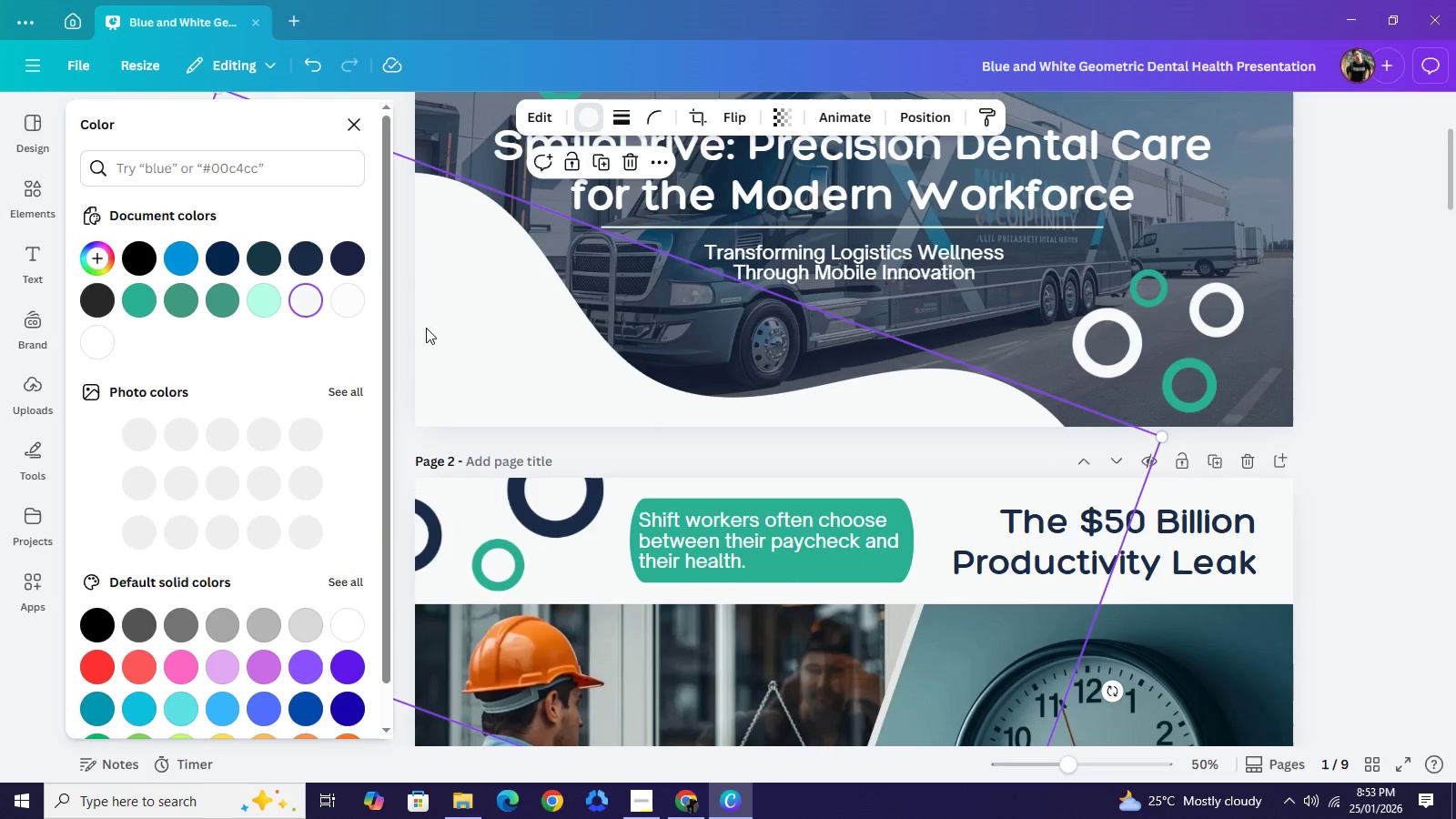 
left_click([359, 299])
 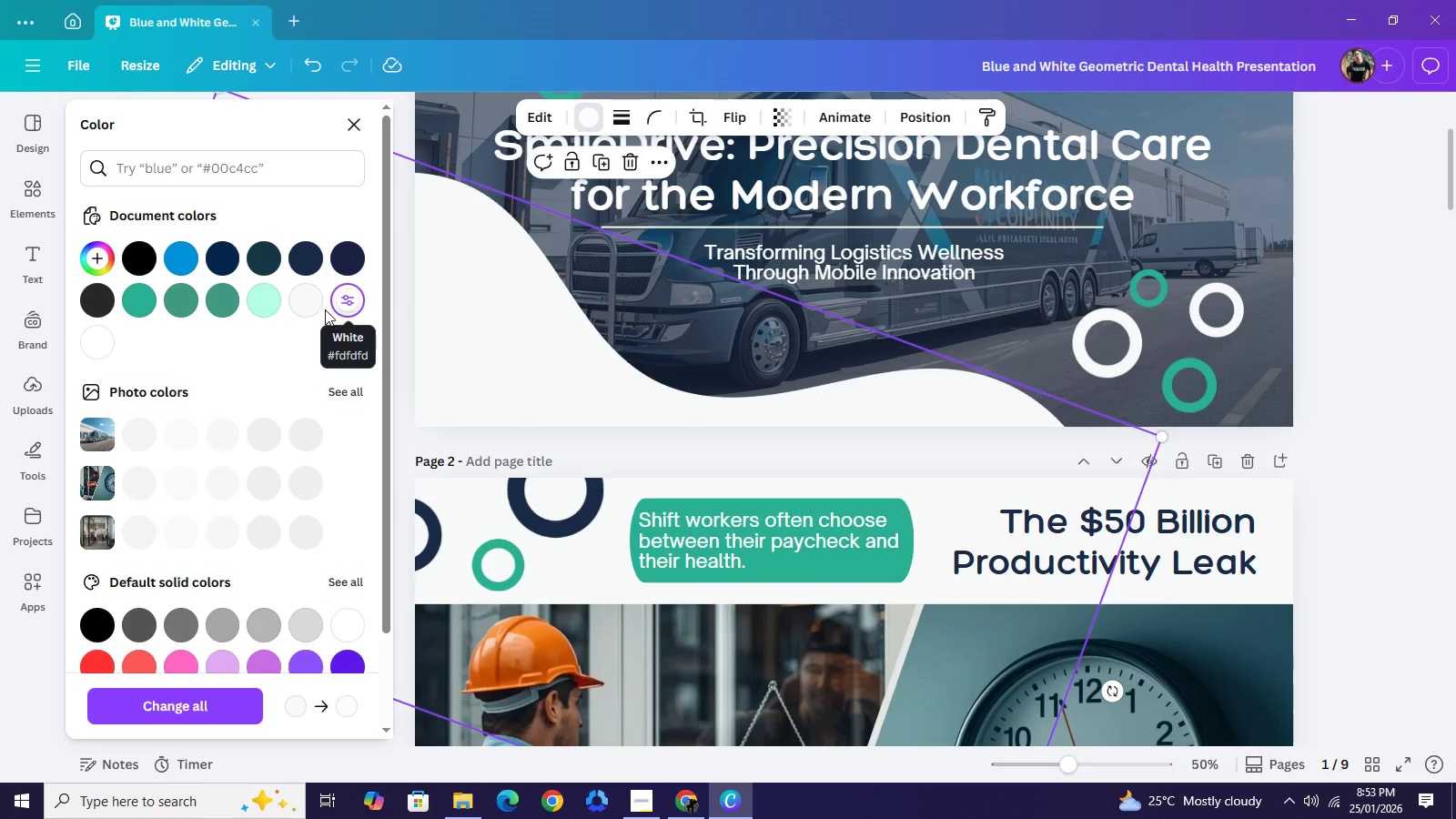 
left_click([308, 308])
 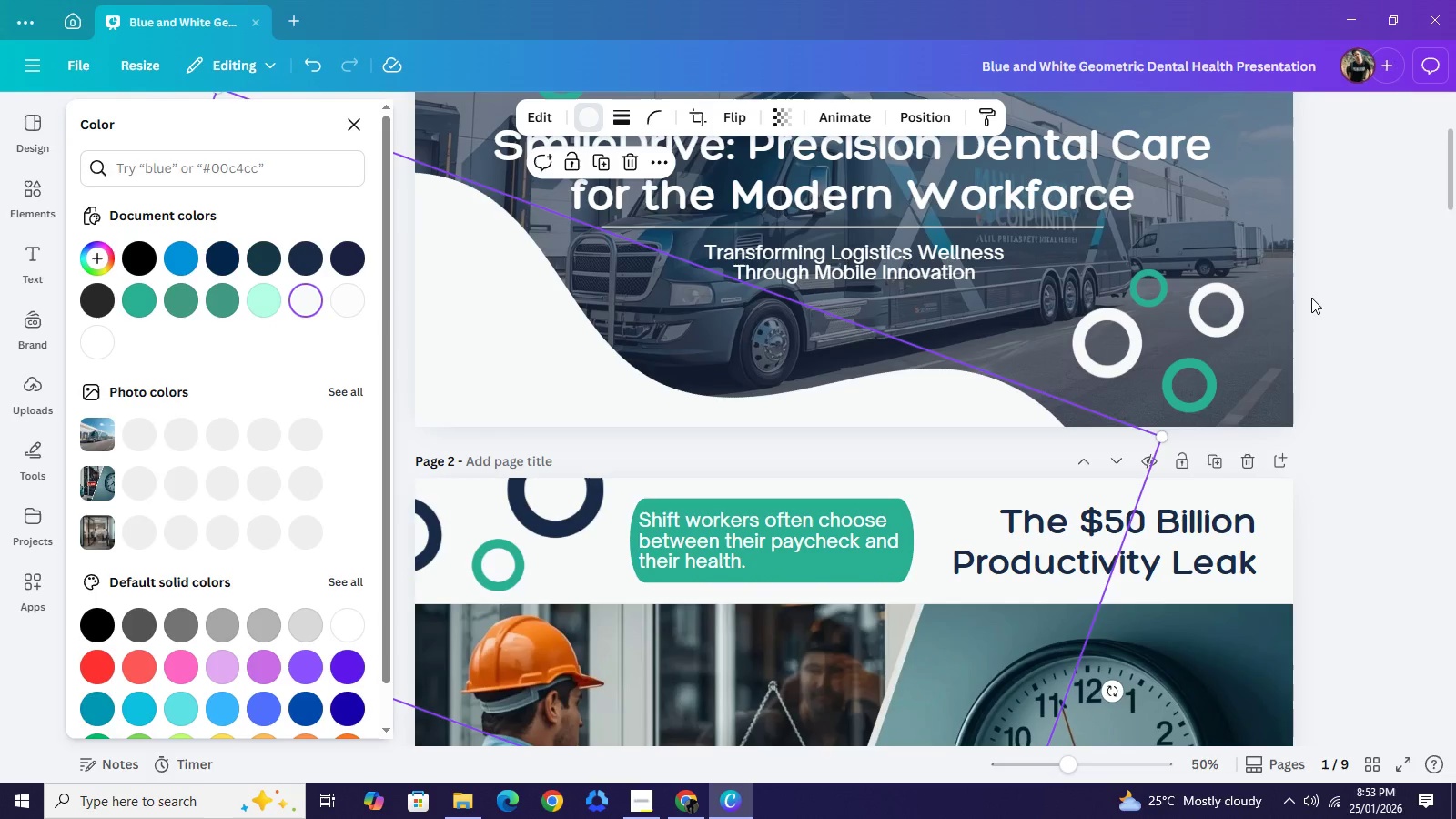 
left_click([1311, 298])
 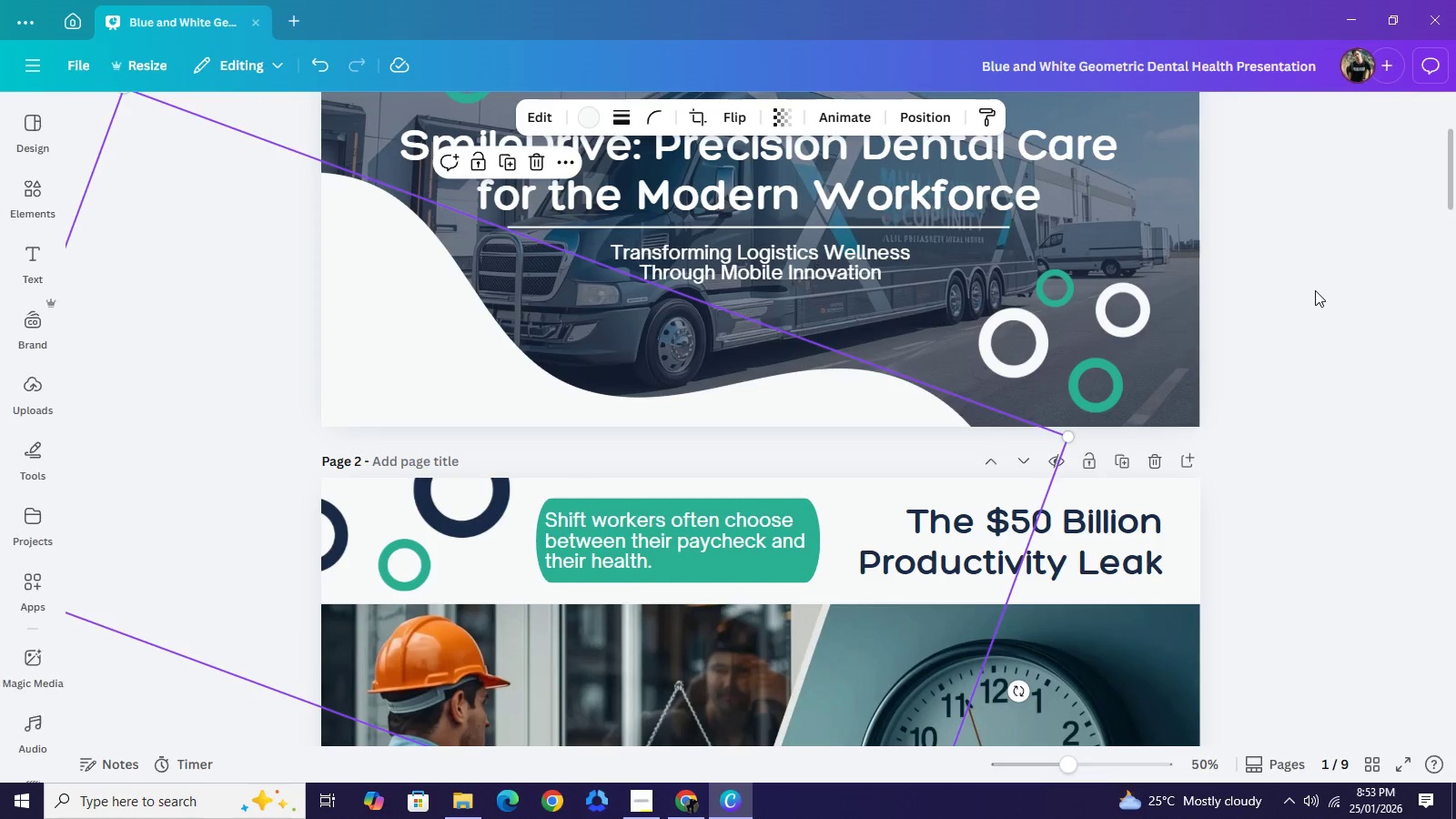 
scroll: coordinate [1309, 297], scroll_direction: down, amount: 2.0
 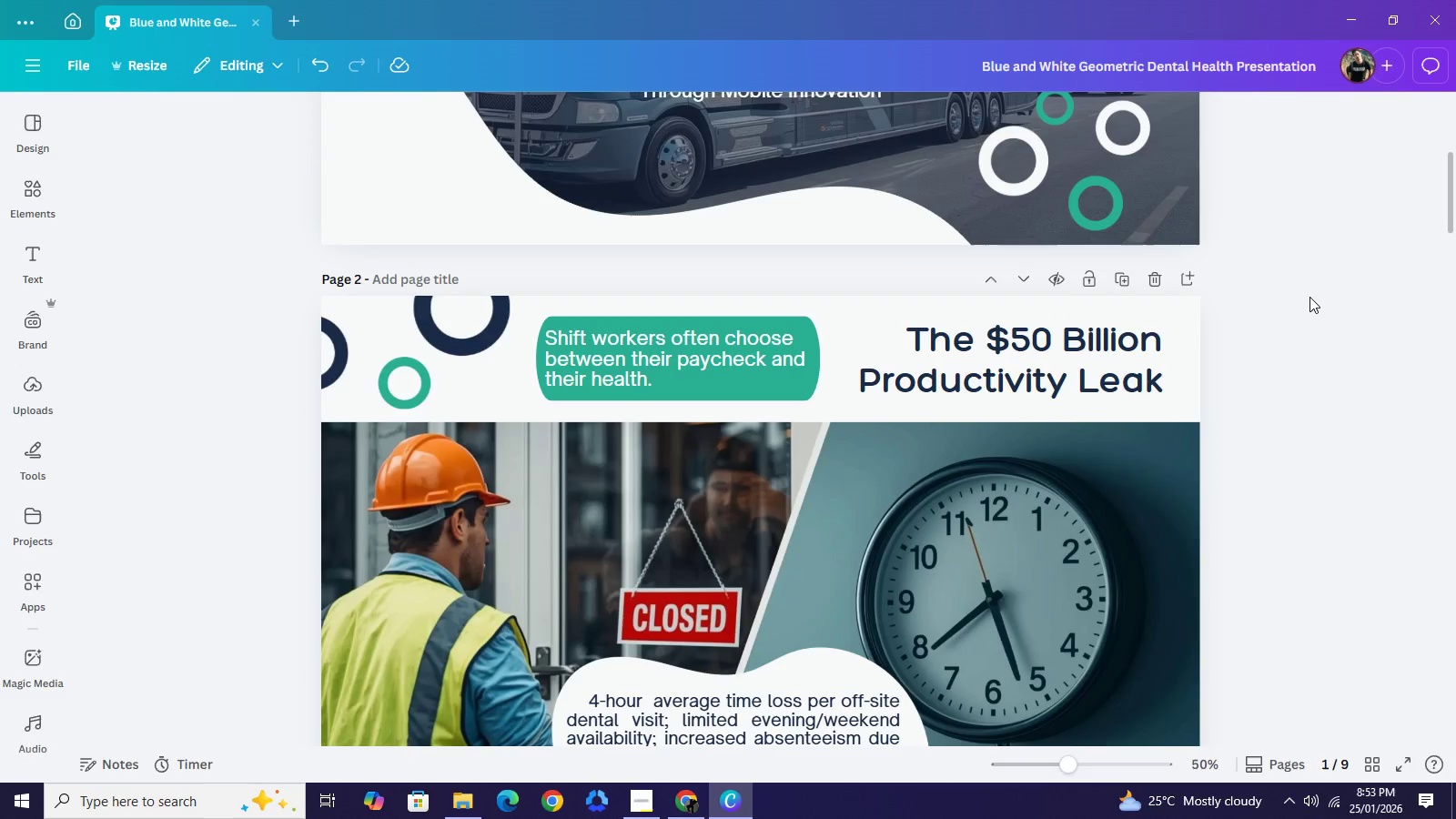 
left_click([1309, 297])
 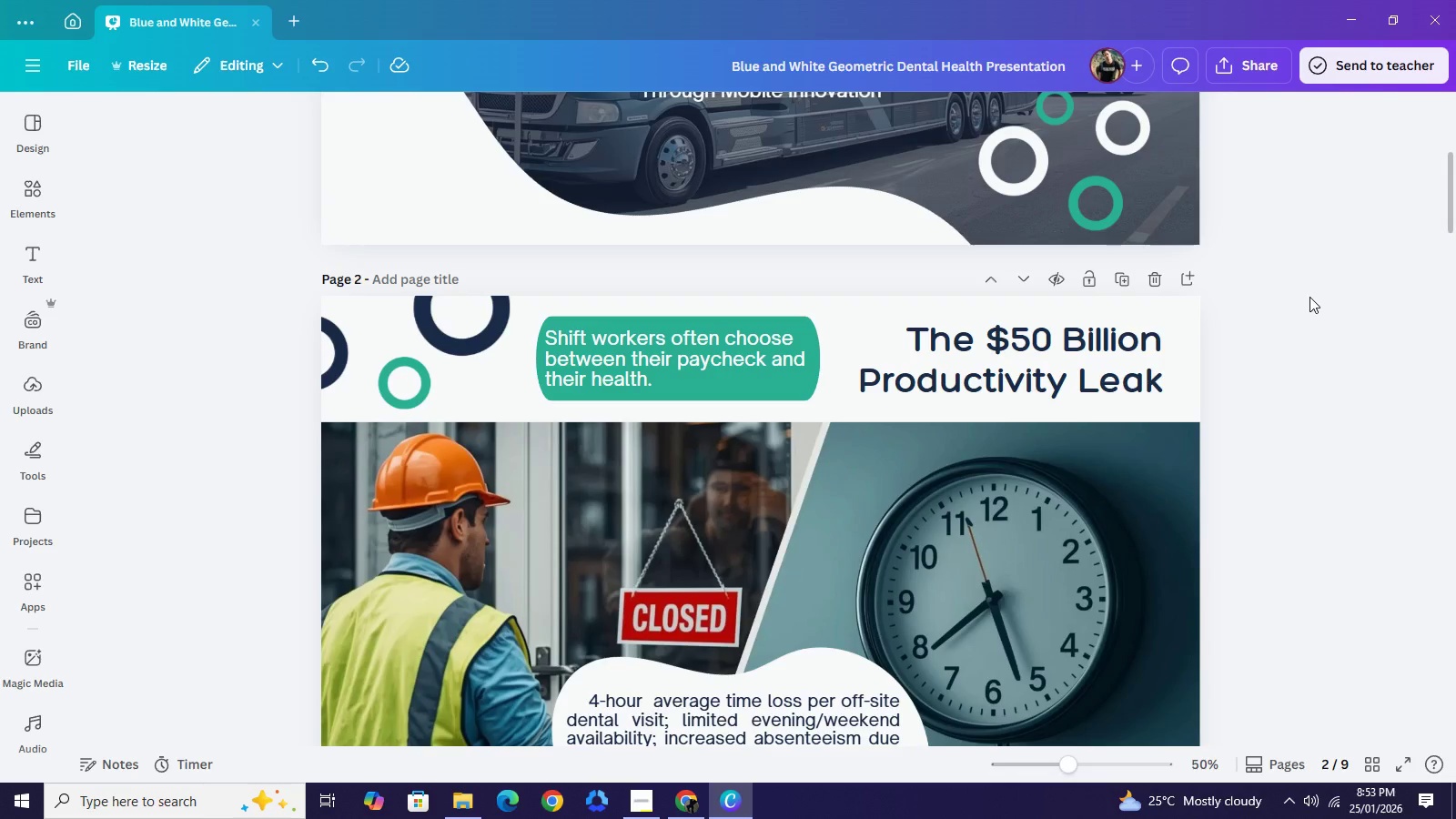 
wait(12.67)
 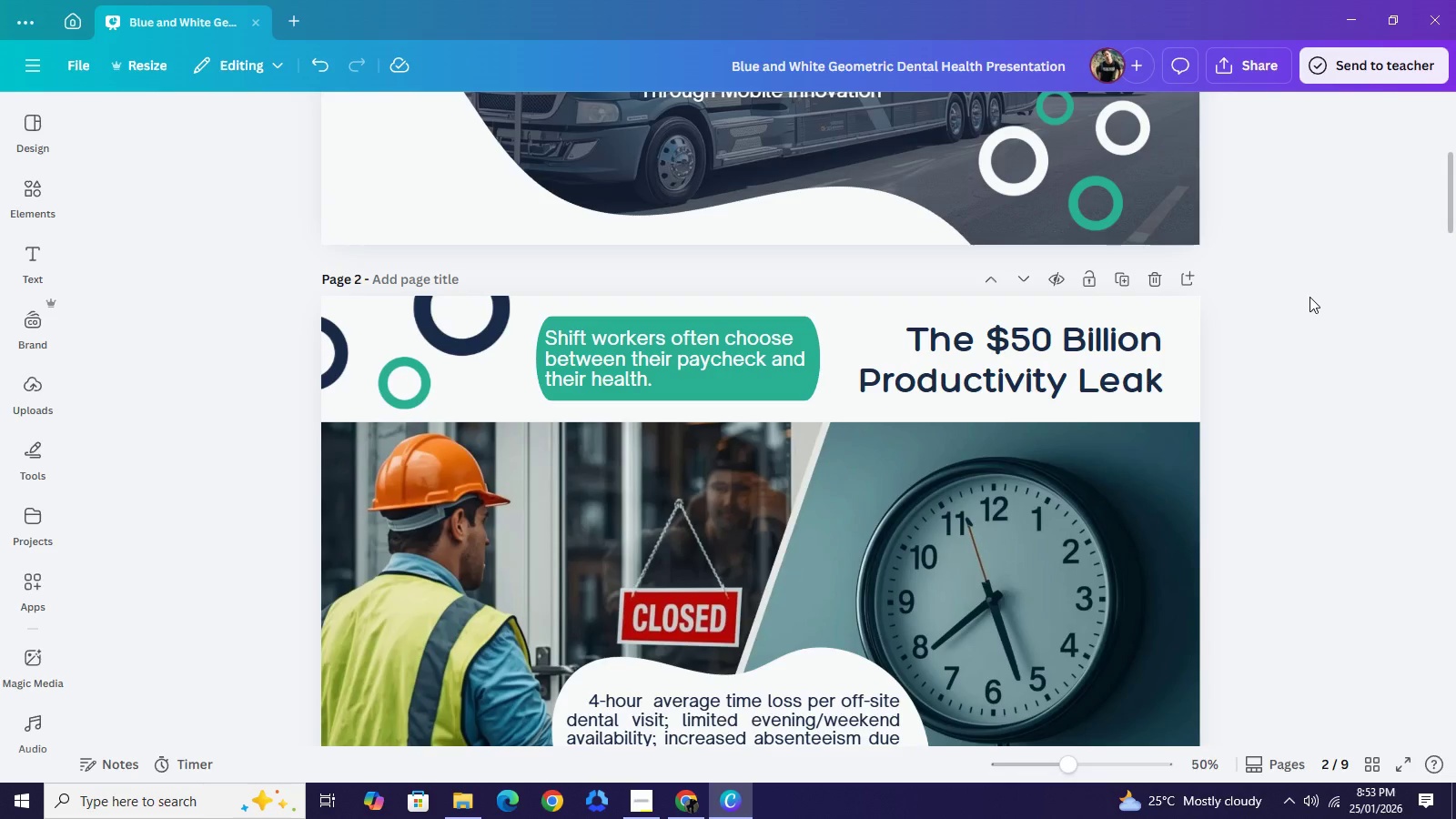 
scroll: coordinate [1246, 385], scroll_direction: down, amount: 9.0
 